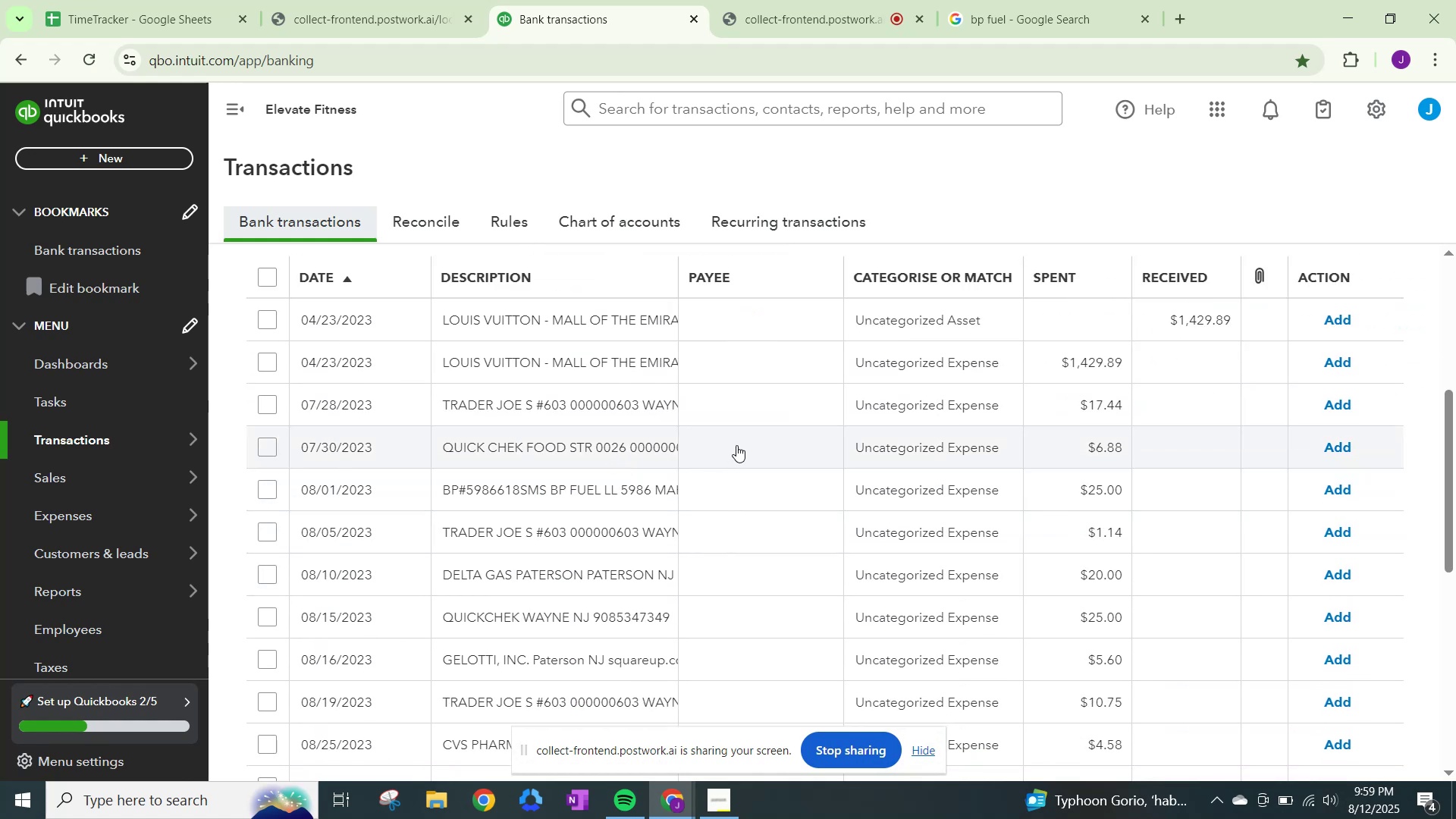 
wait(6.09)
 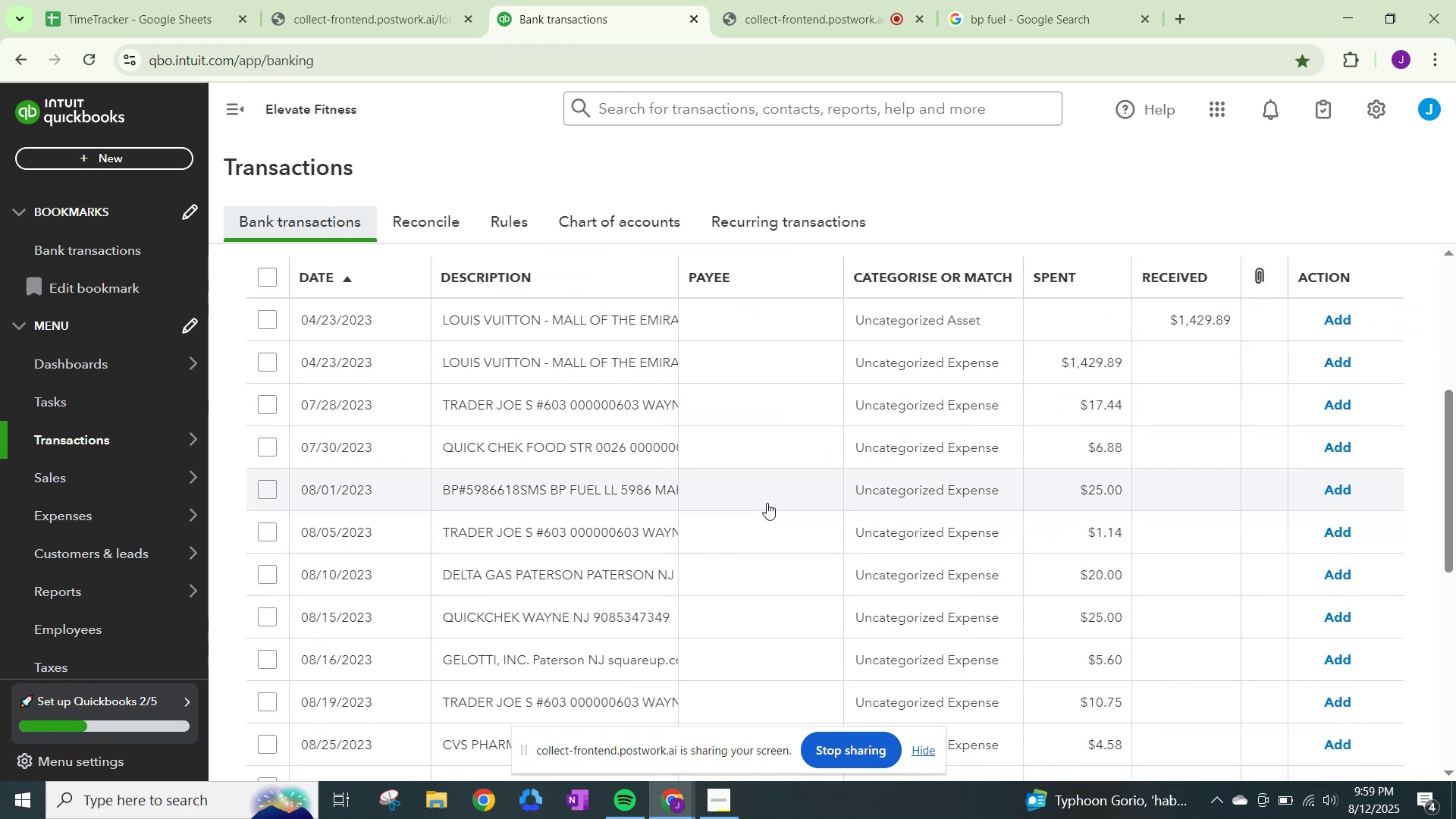 
left_click([887, 482])
 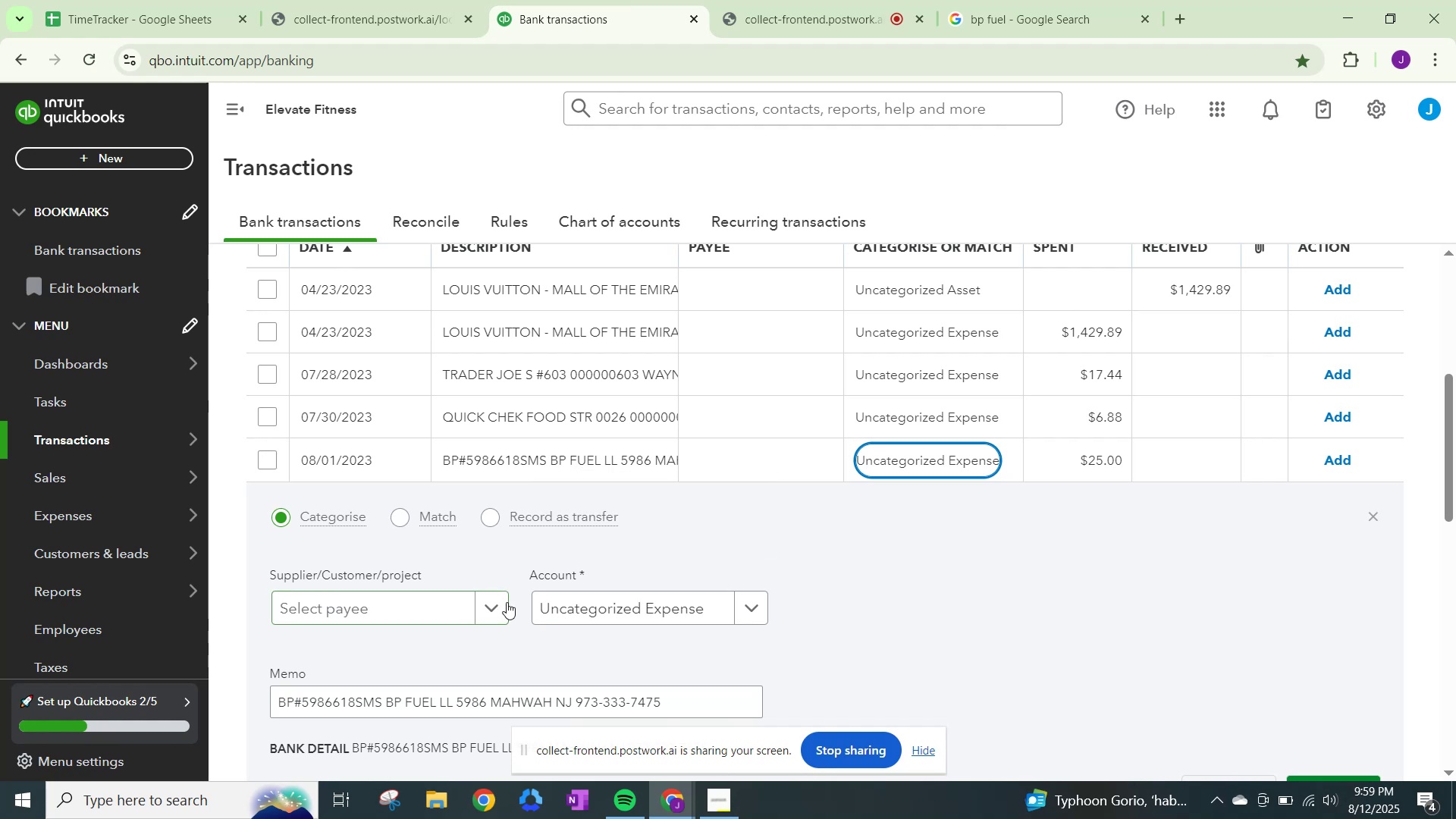 
left_click_drag(start_coordinate=[485, 613], to_coordinate=[491, 613])
 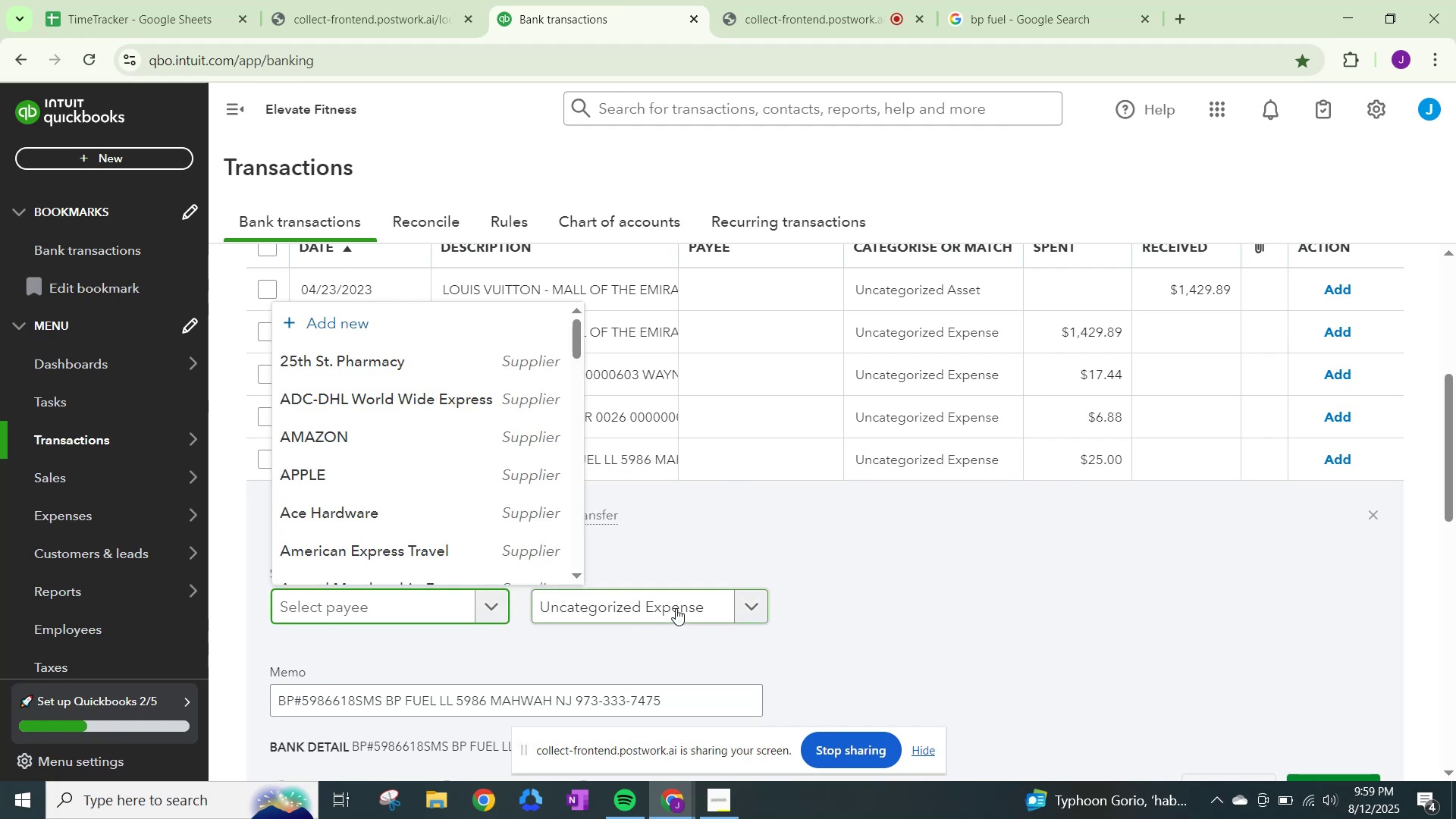 
type(Bp)
key(Backspace)
type(P Fuel)
 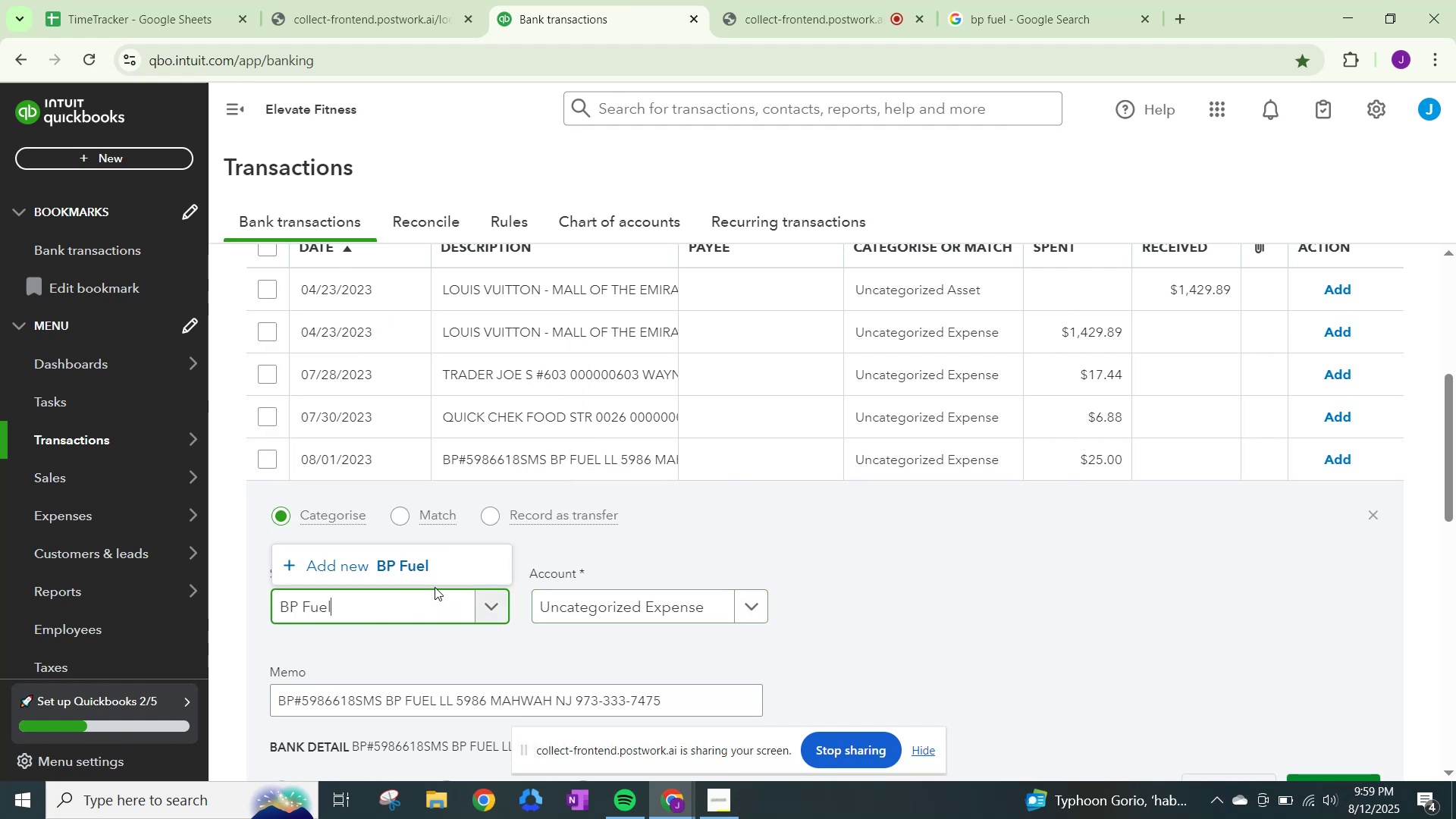 
wait(5.7)
 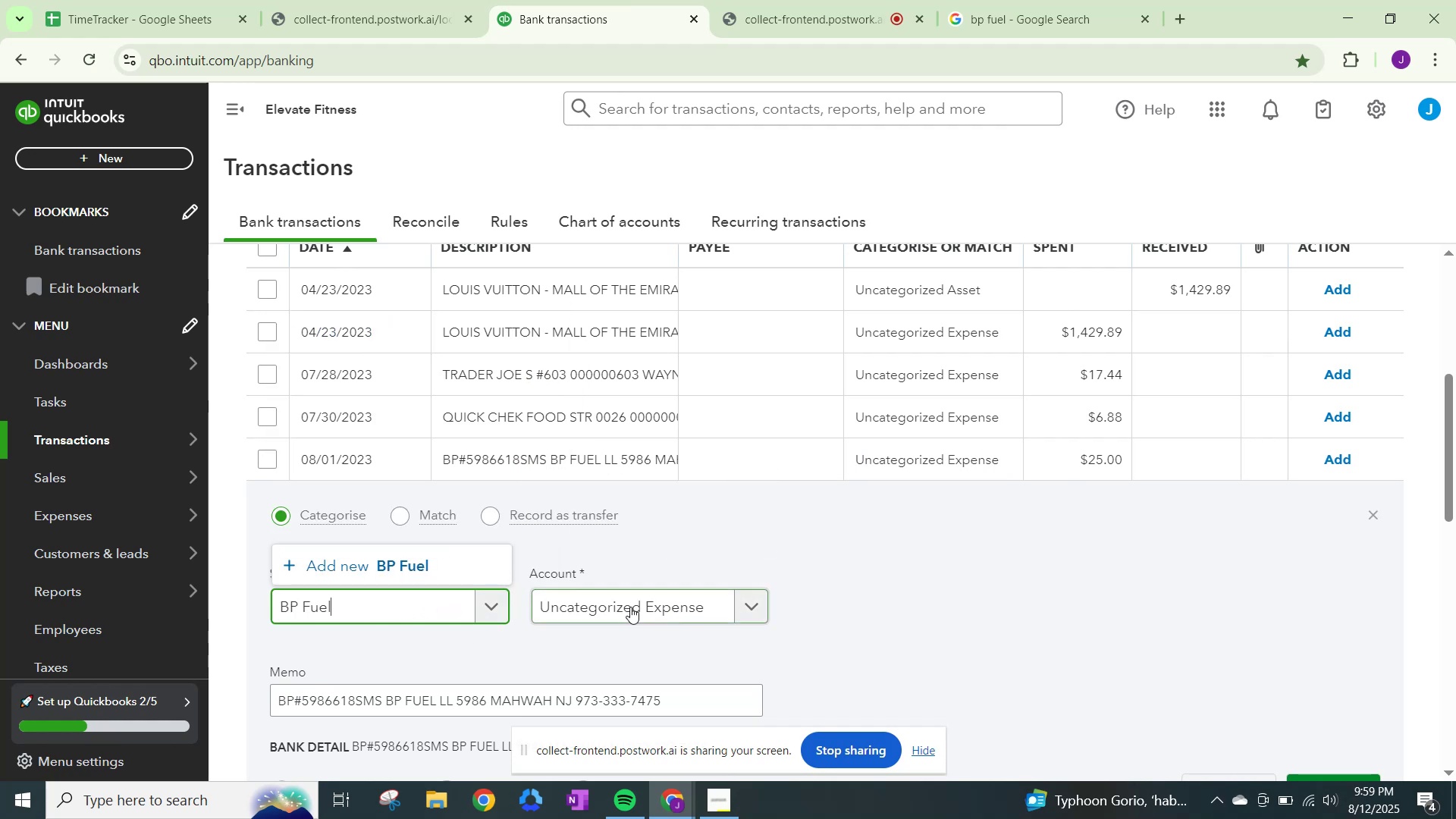 
type(Fuel)
 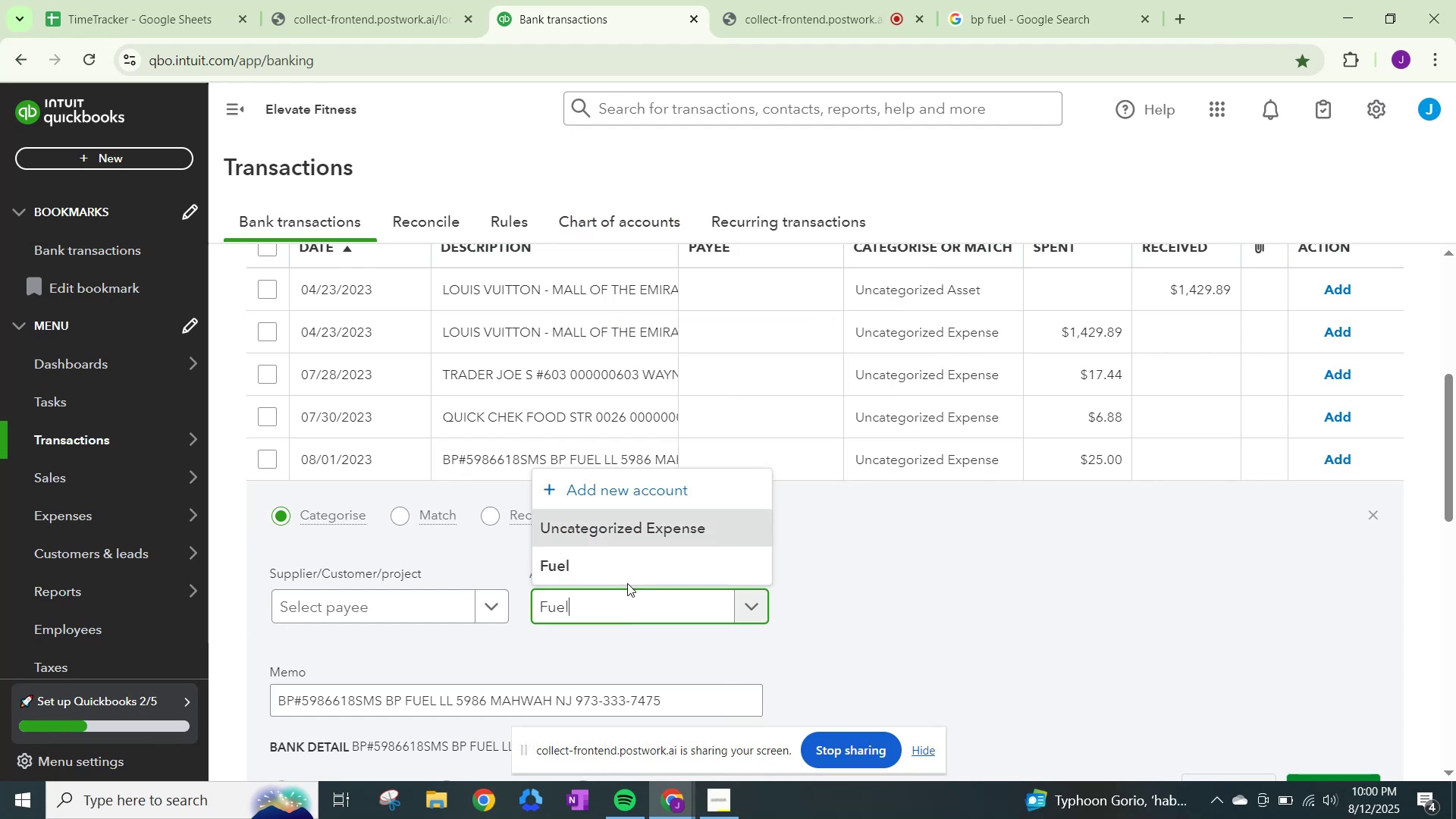 
left_click([632, 555])
 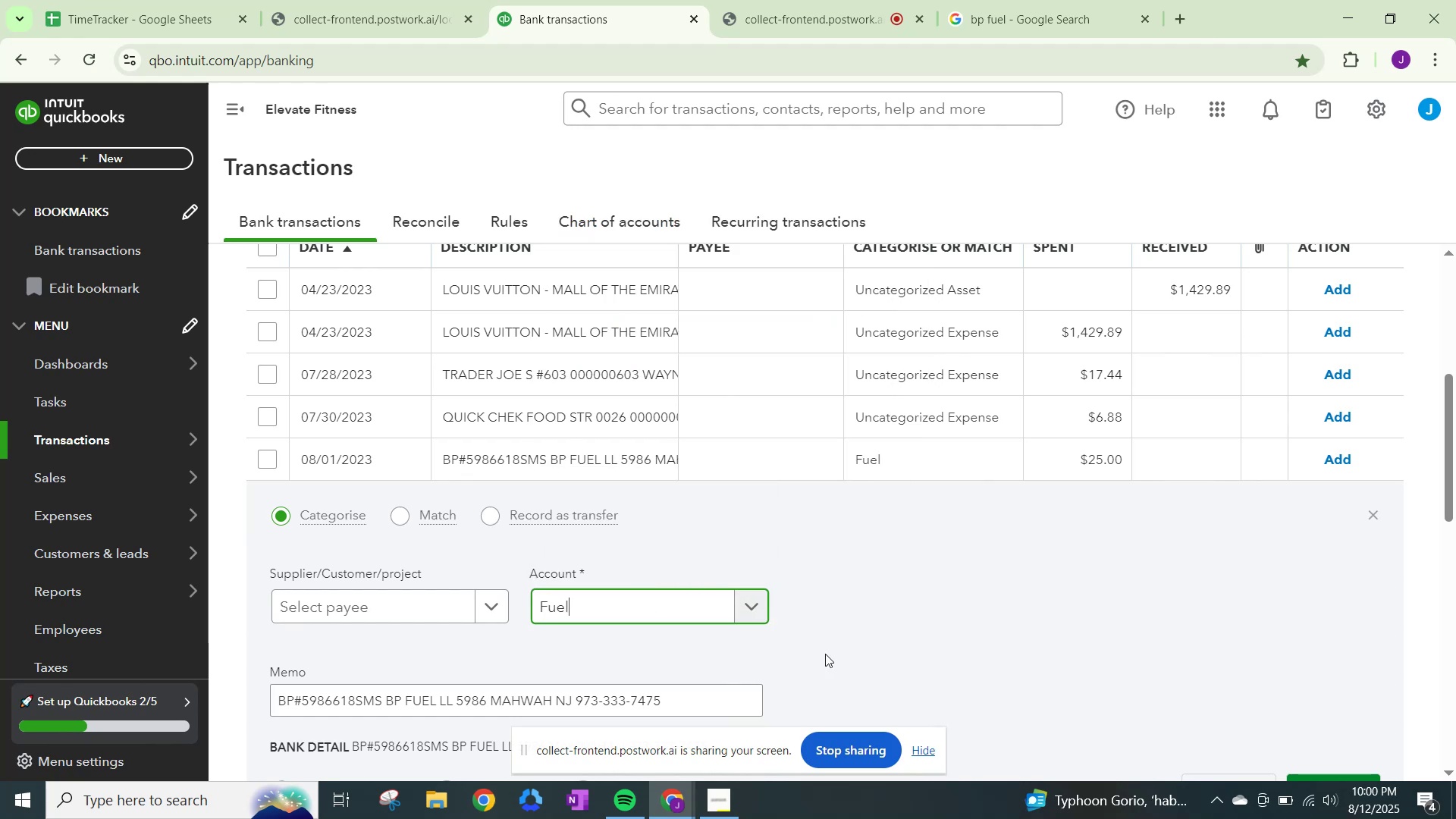 
scroll: coordinate [844, 670], scroll_direction: down, amount: 1.0
 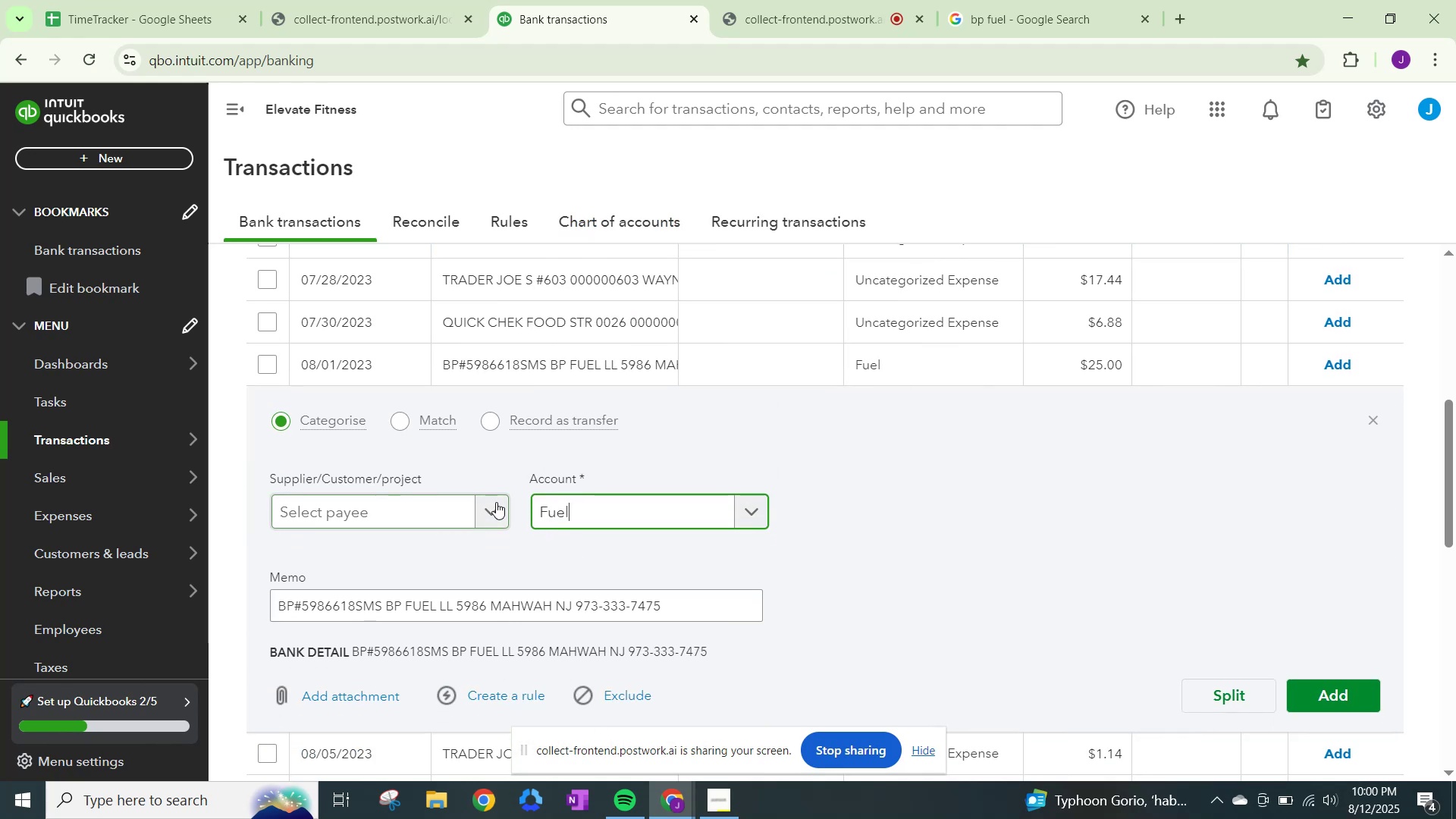 
left_click([487, 503])
 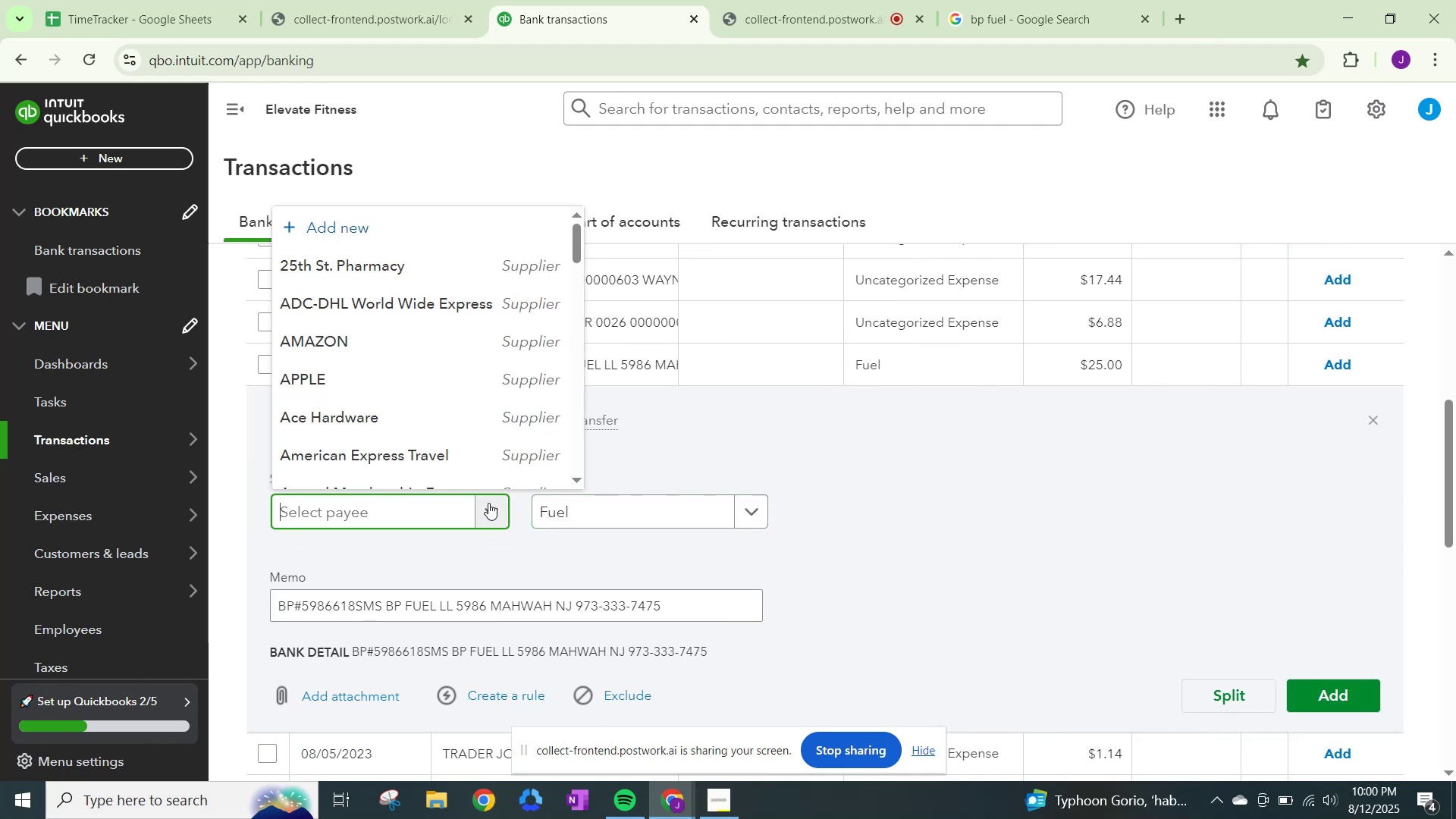 
type(Bp)
key(Backspace)
type(P-Fuel)
 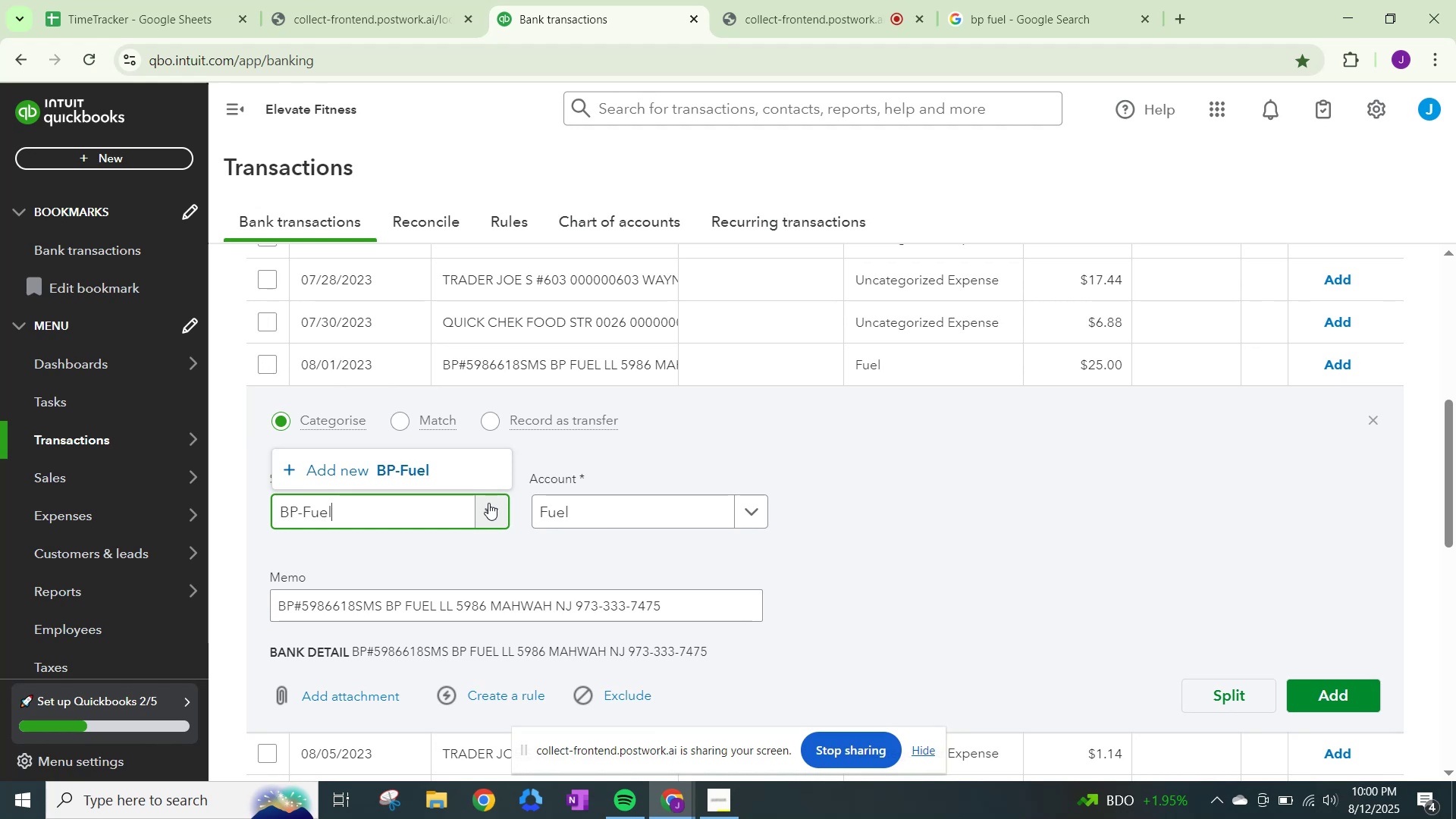 
scroll: coordinate [925, 497], scroll_direction: down, amount: 17.0
 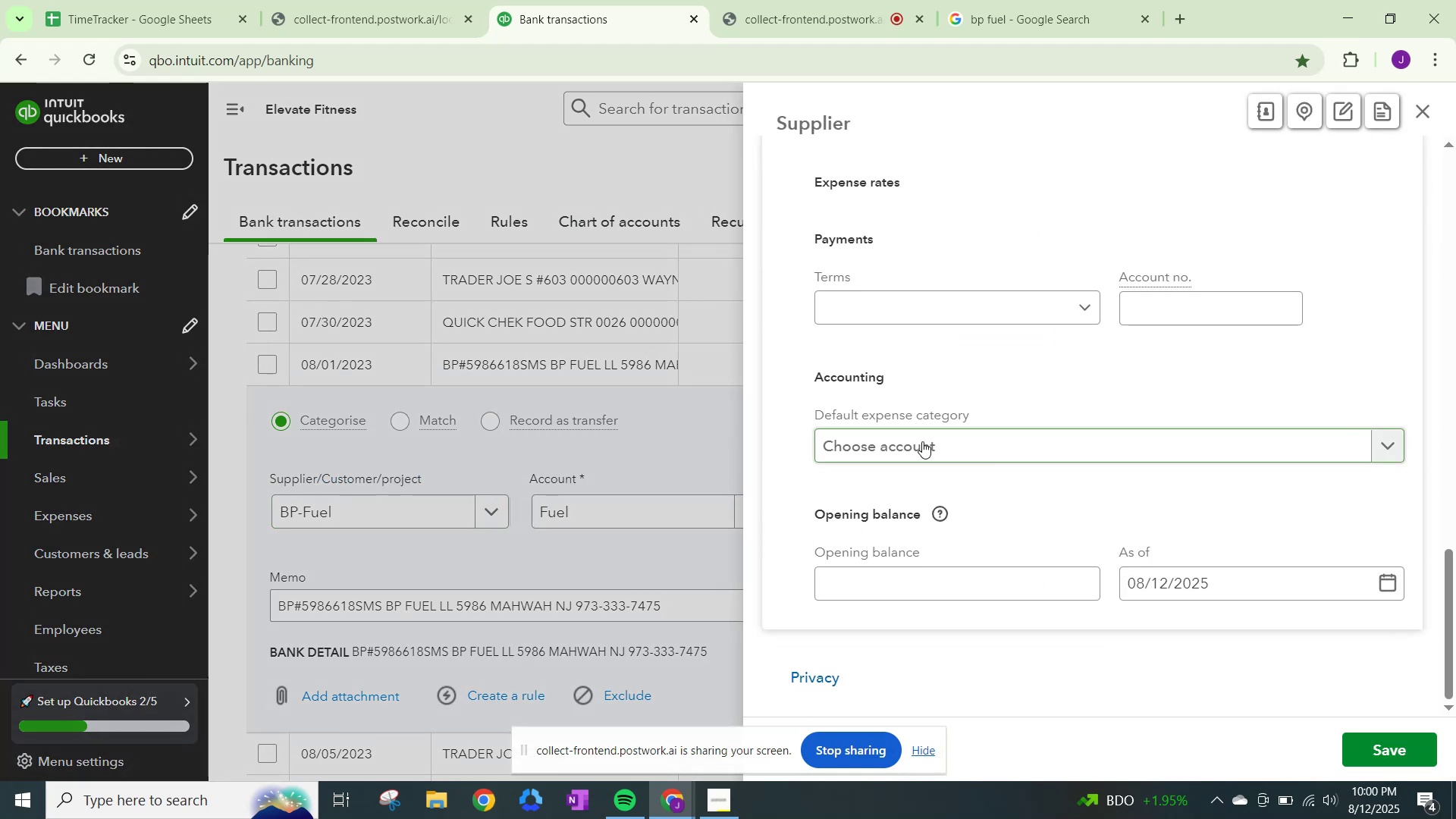 
left_click([922, 441])
 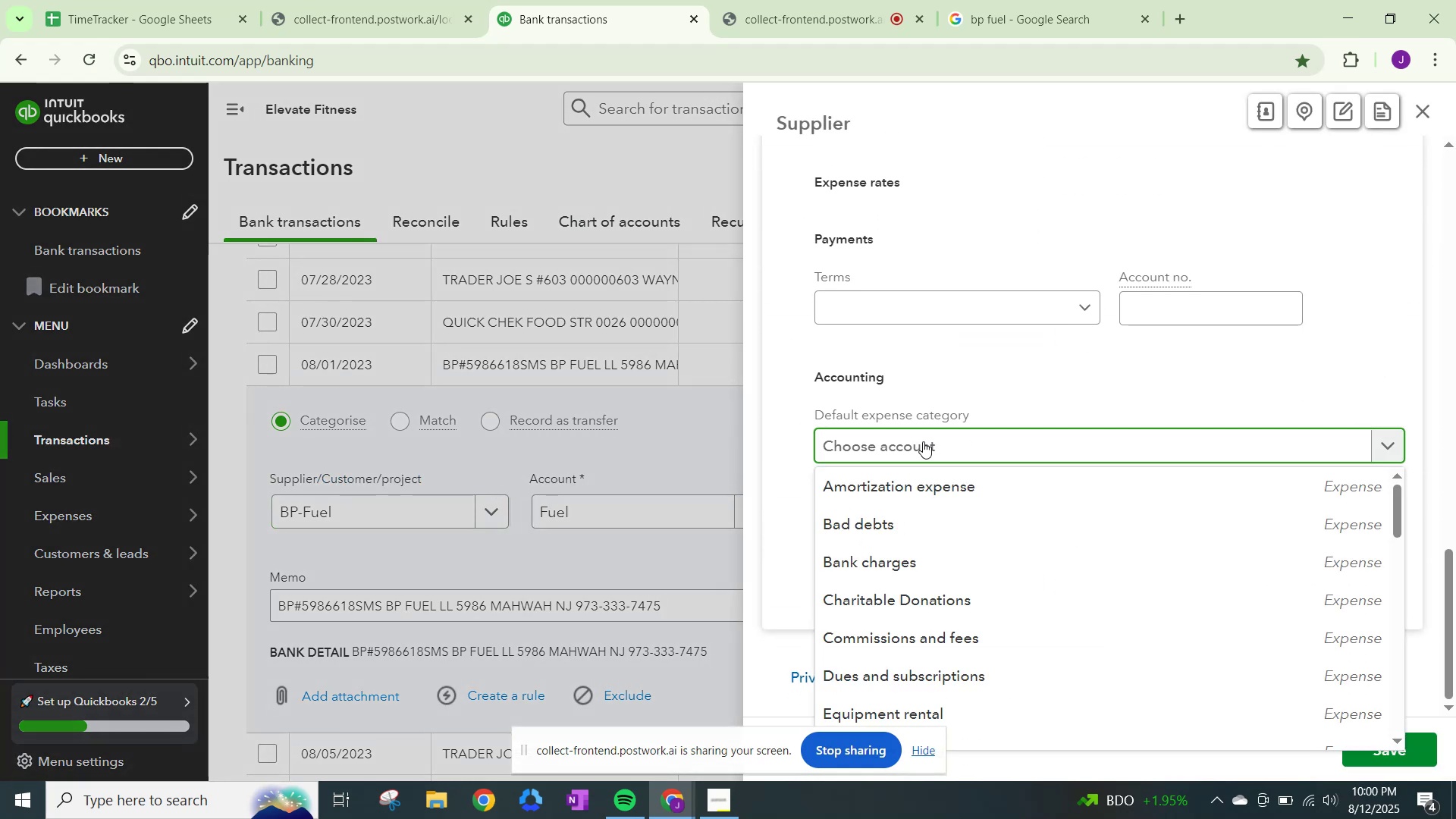 
type(Fuel)
 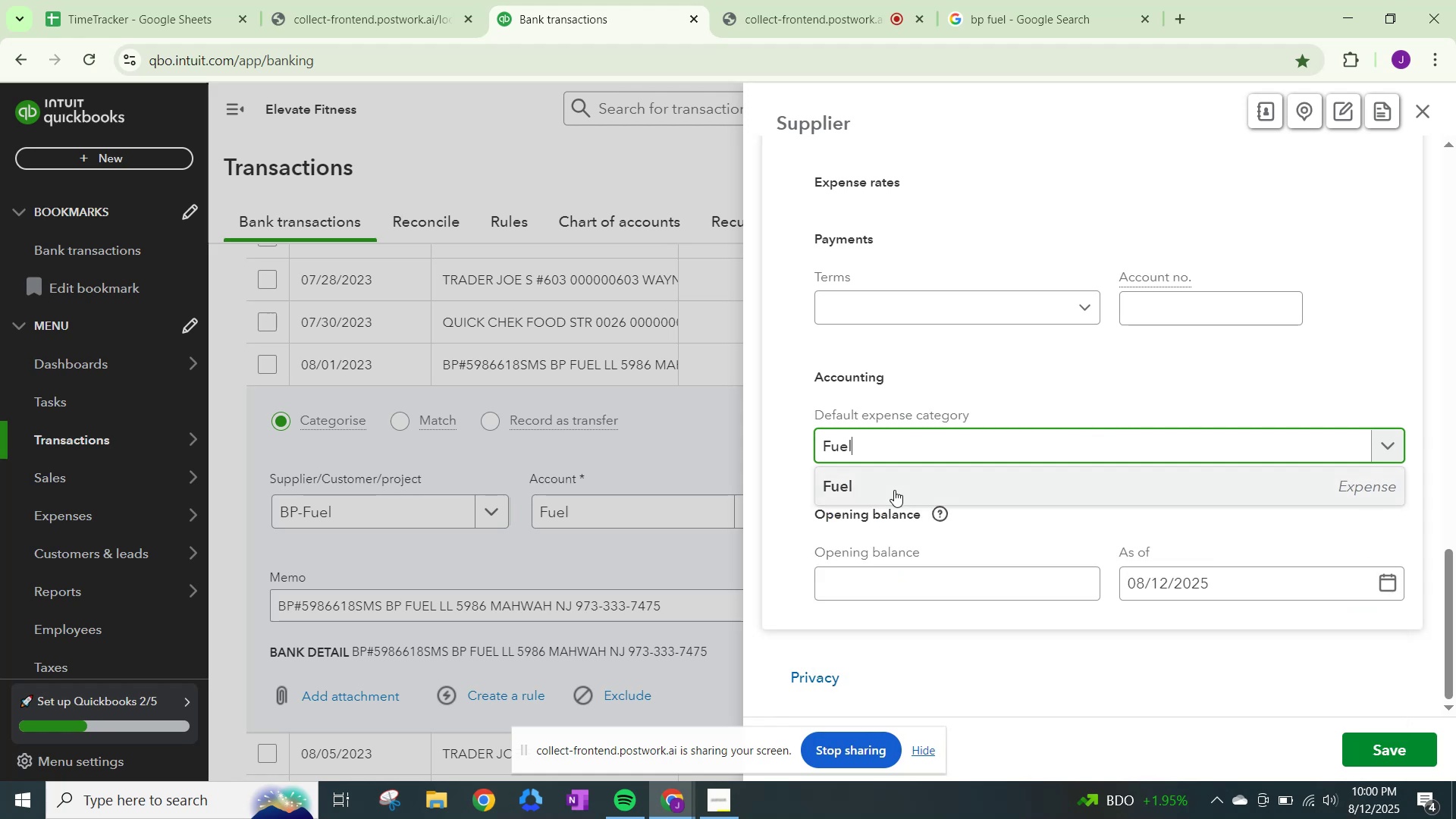 
left_click([892, 486])
 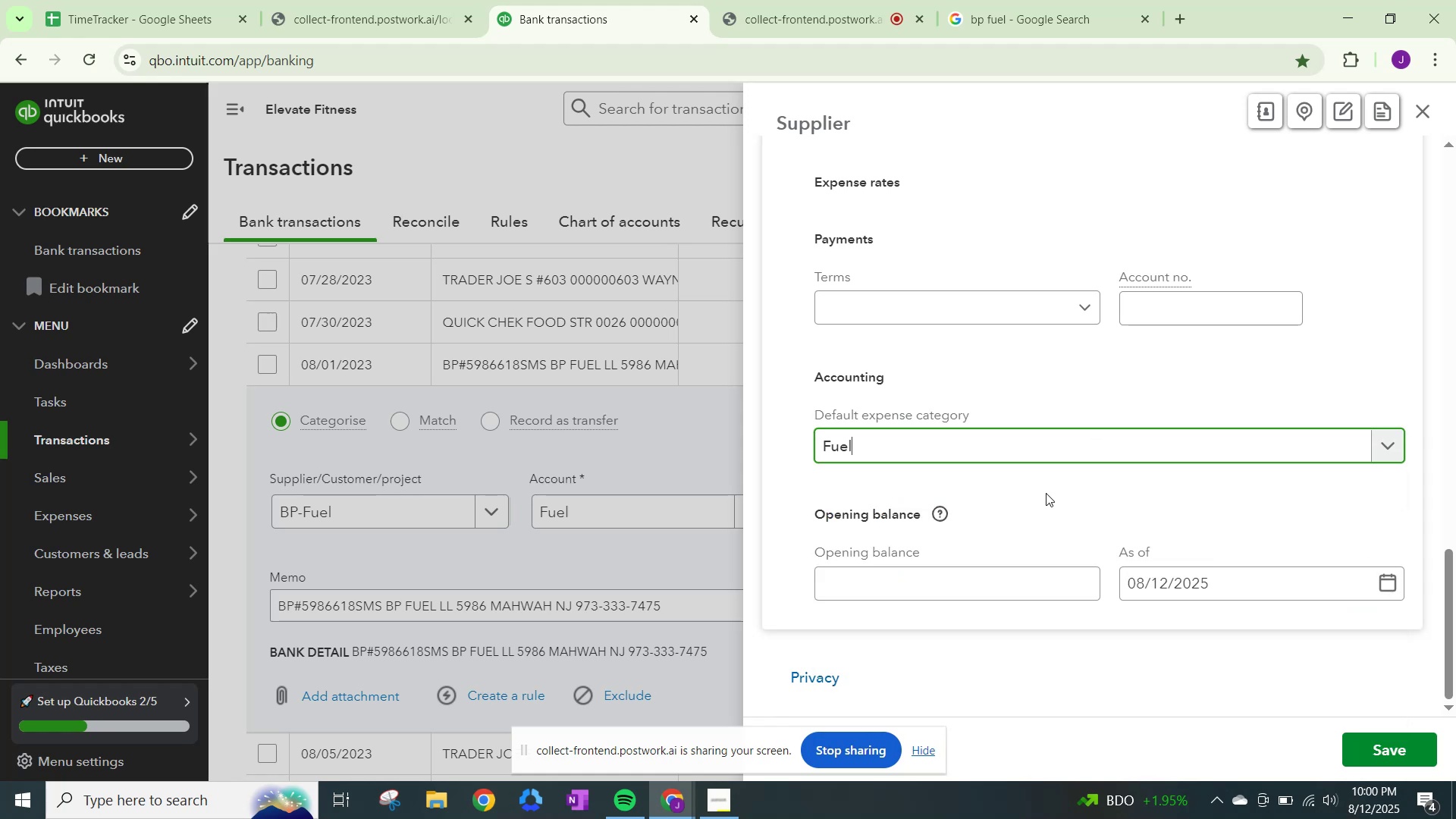 
scroll: coordinate [1071, 535], scroll_direction: down, amount: 5.0
 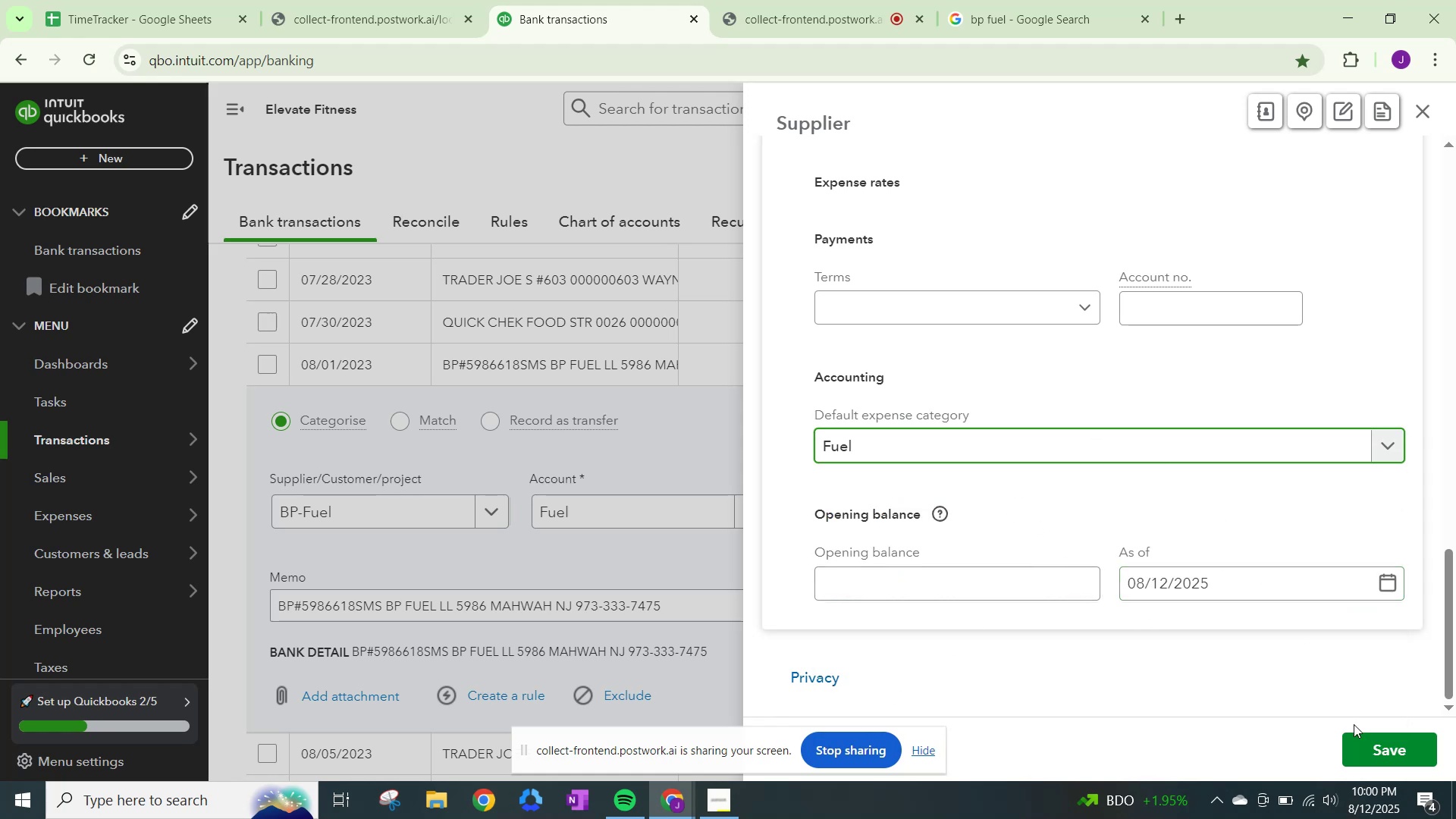 
left_click([1376, 752])
 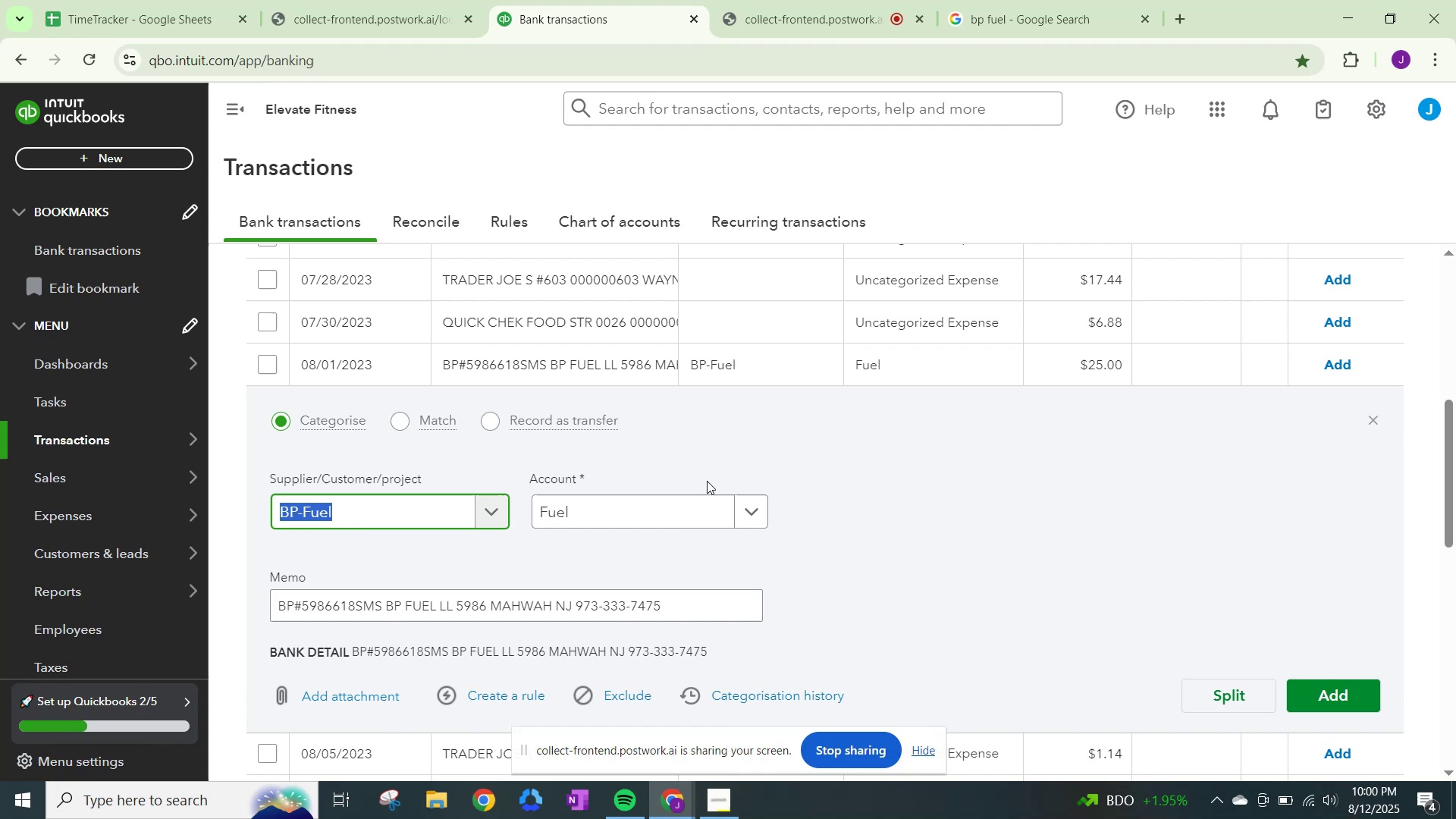 
scroll: coordinate [740, 515], scroll_direction: down, amount: 2.0
 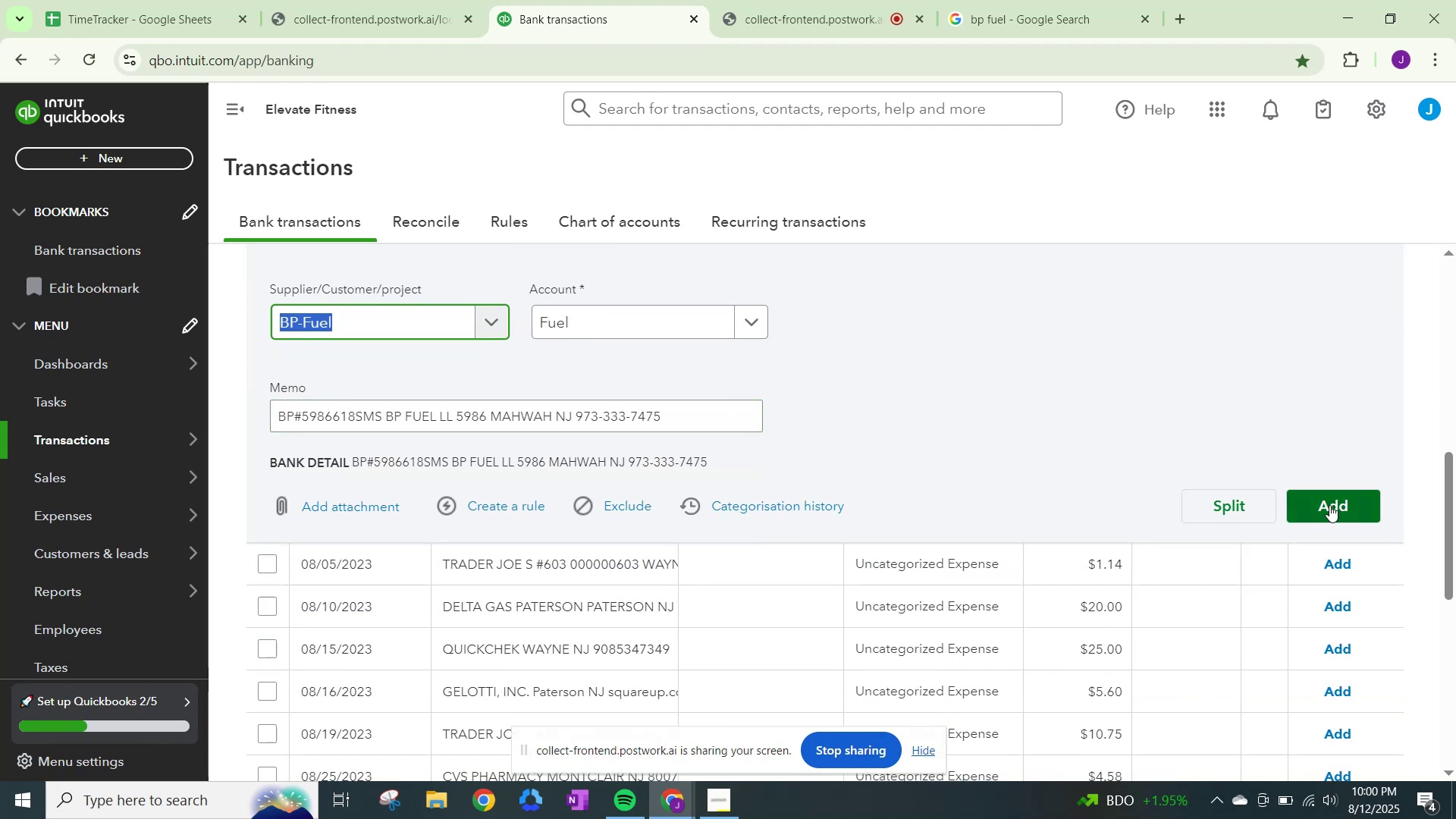 
left_click([1329, 504])
 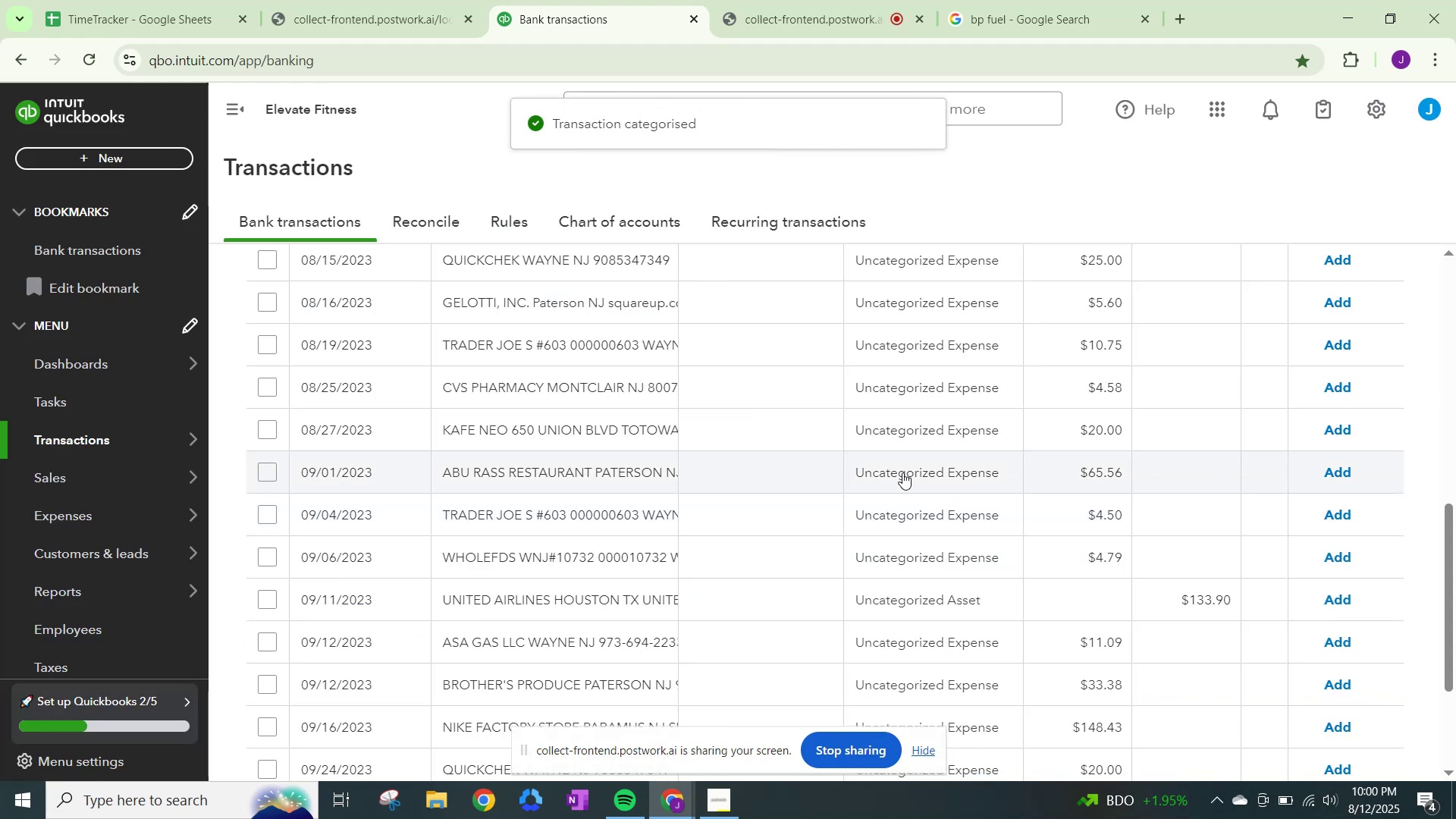 
wait(5.71)
 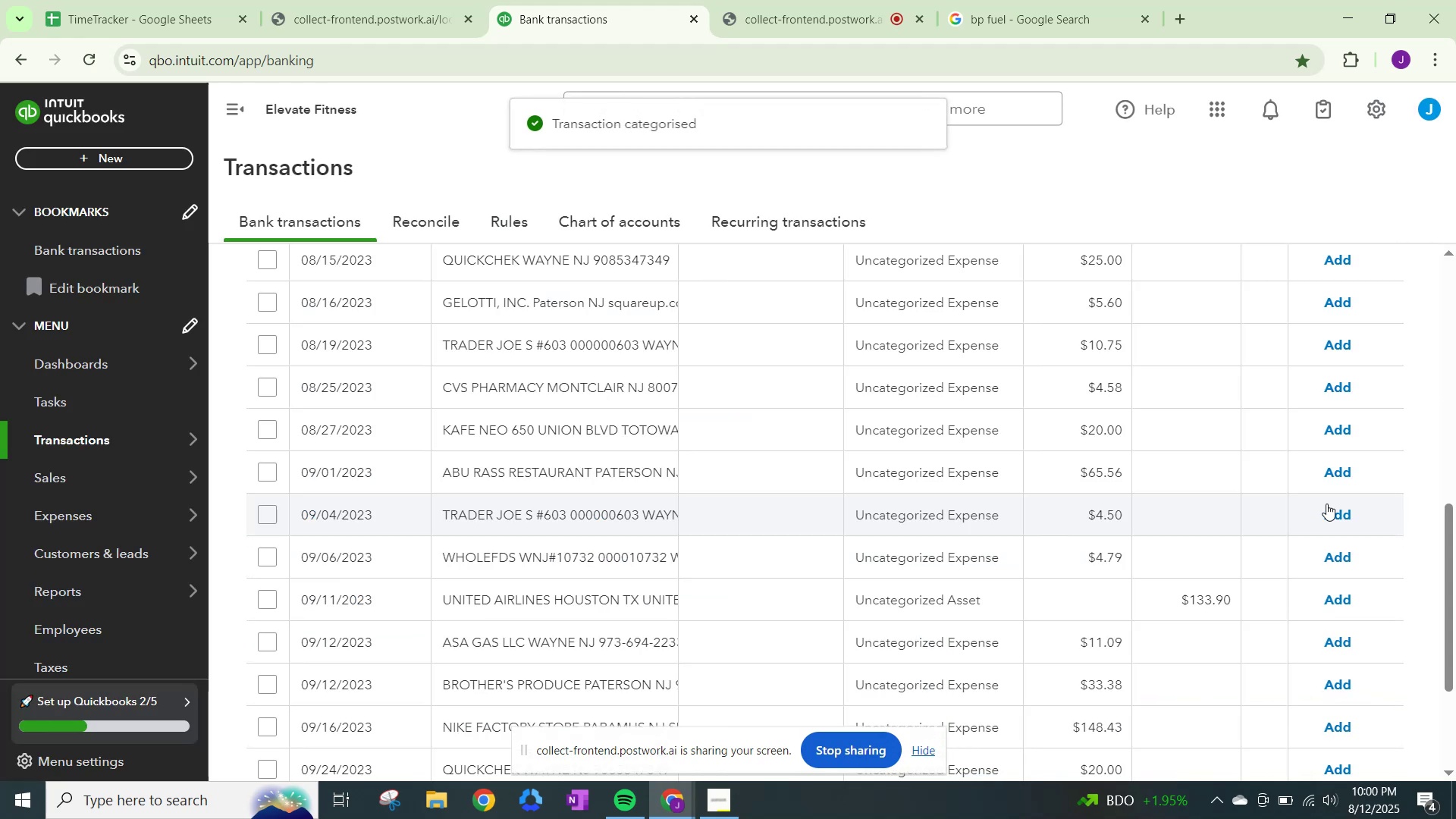 
left_click([908, 646])
 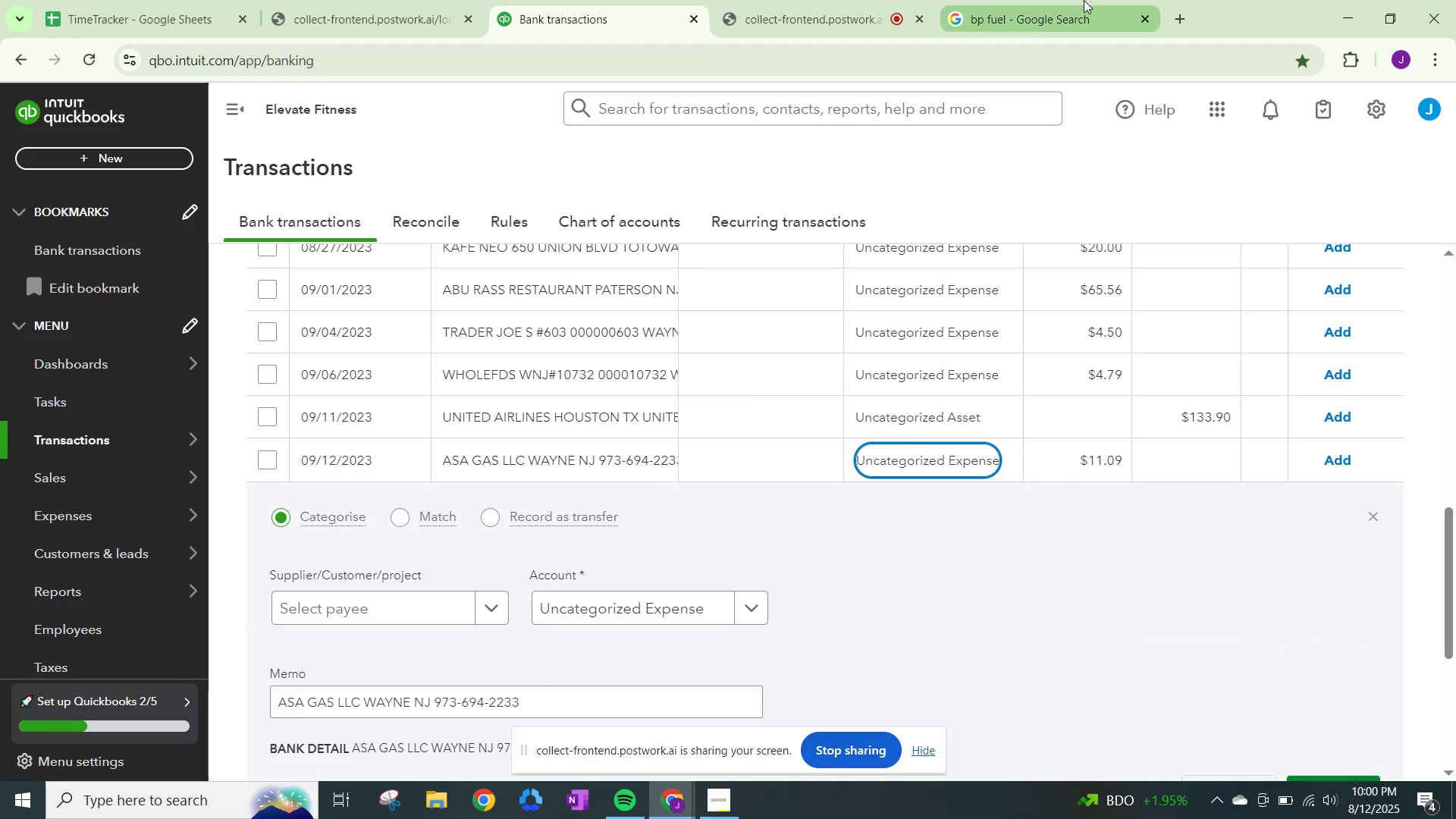 
left_click([1072, 0])
 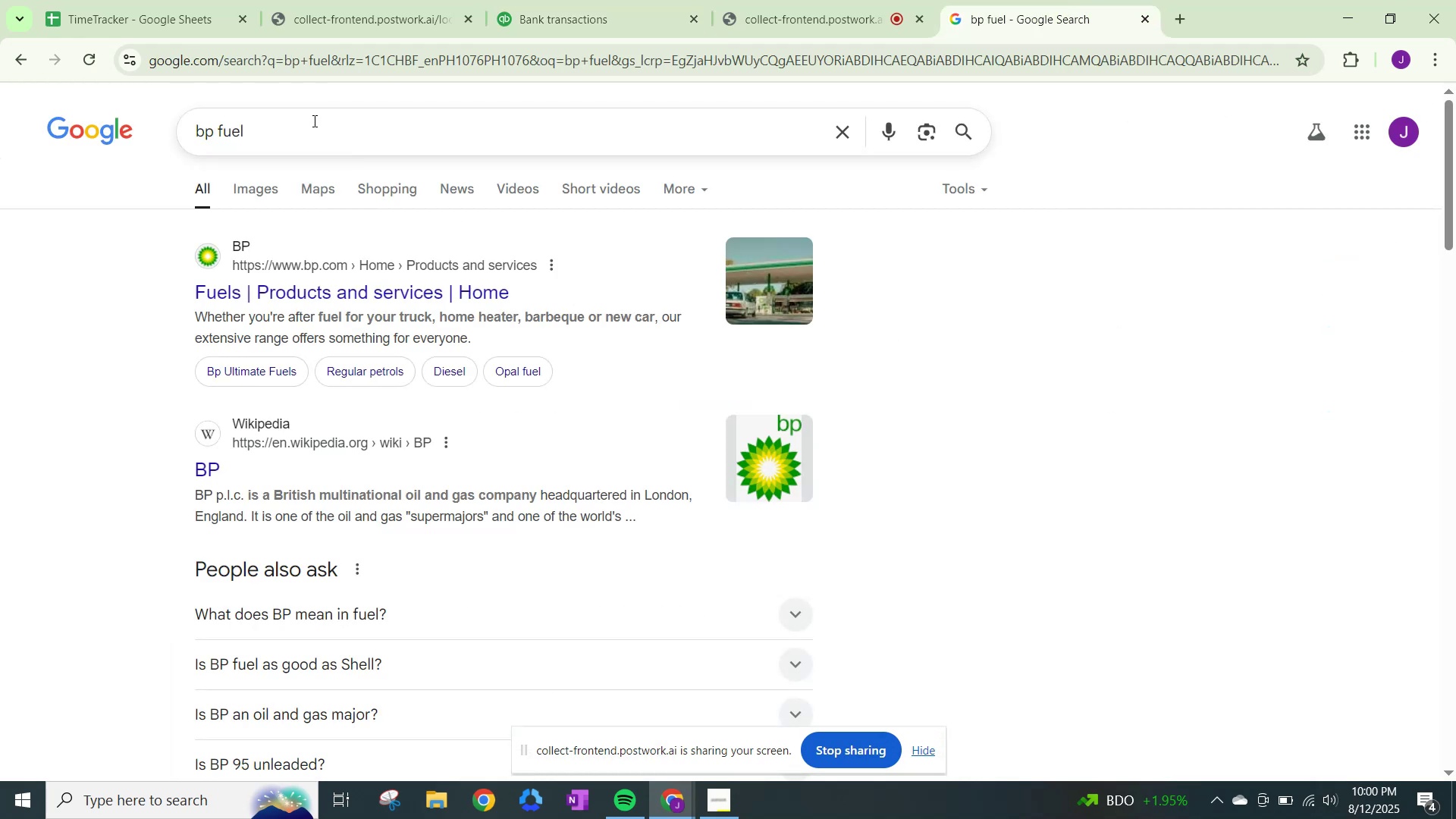 
left_click_drag(start_coordinate=[313, 121], to_coordinate=[291, 127])
 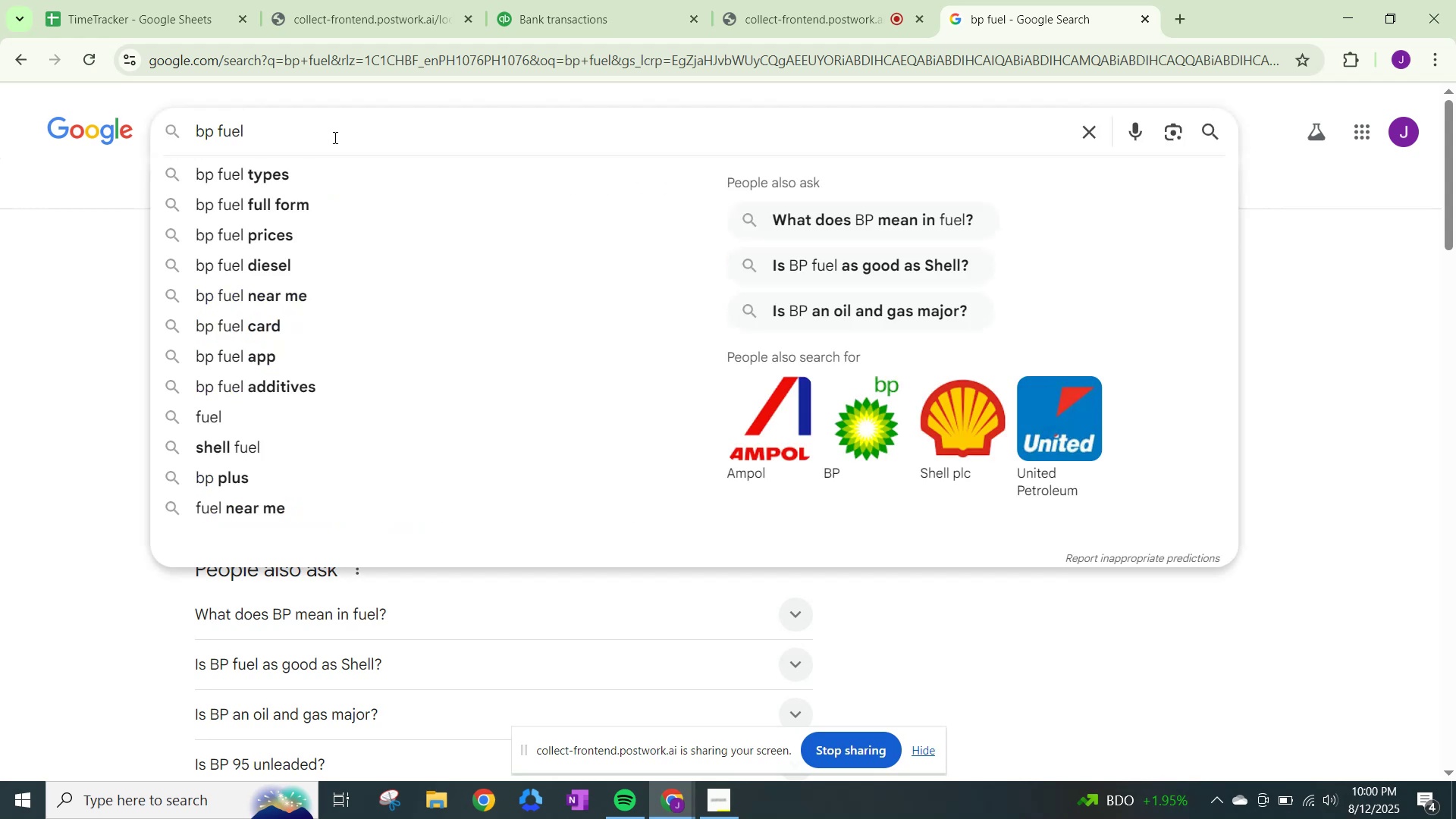 
left_click_drag(start_coordinate=[333, 137], to_coordinate=[33, 84])
 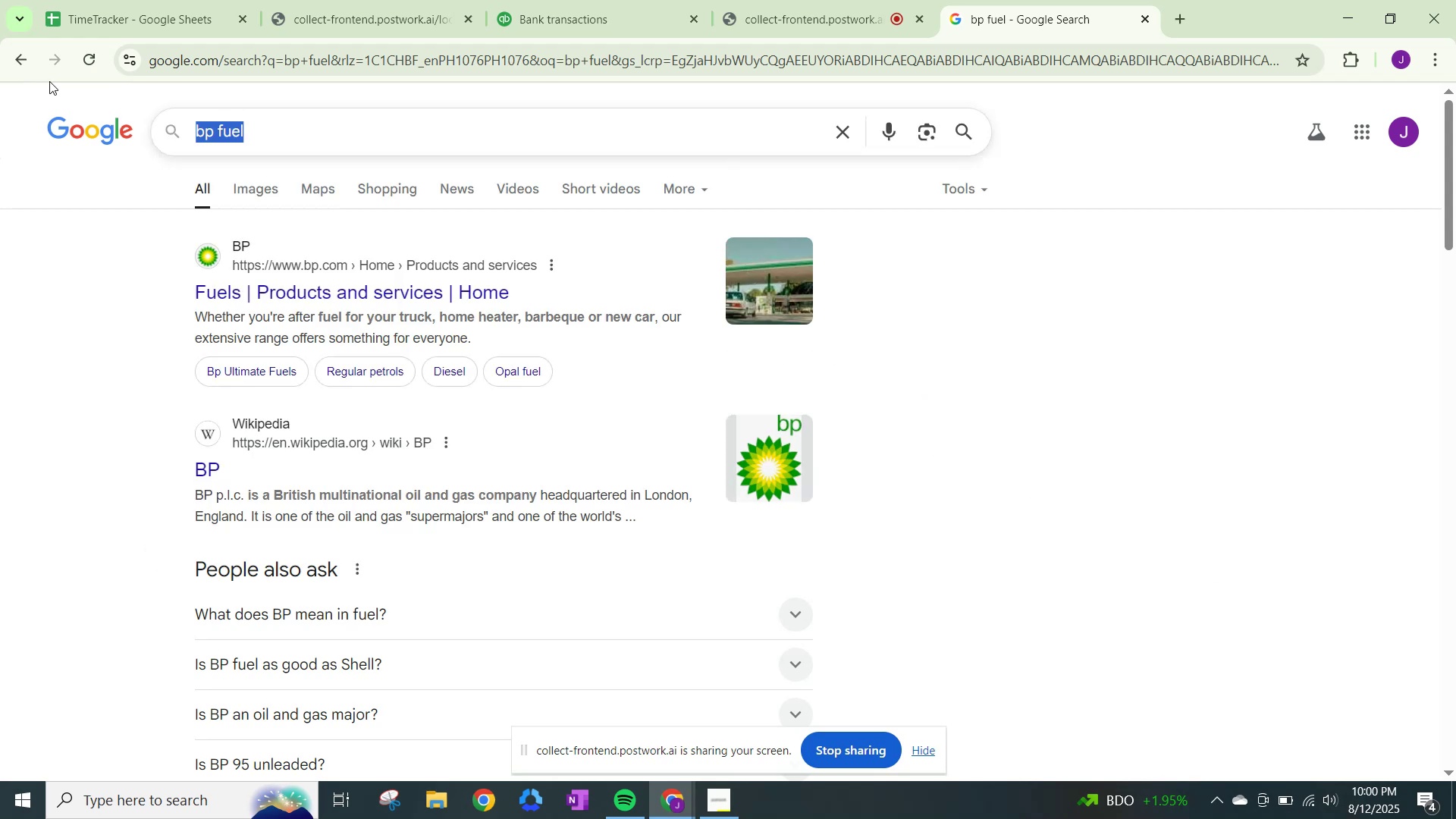 
type(asa gas)
 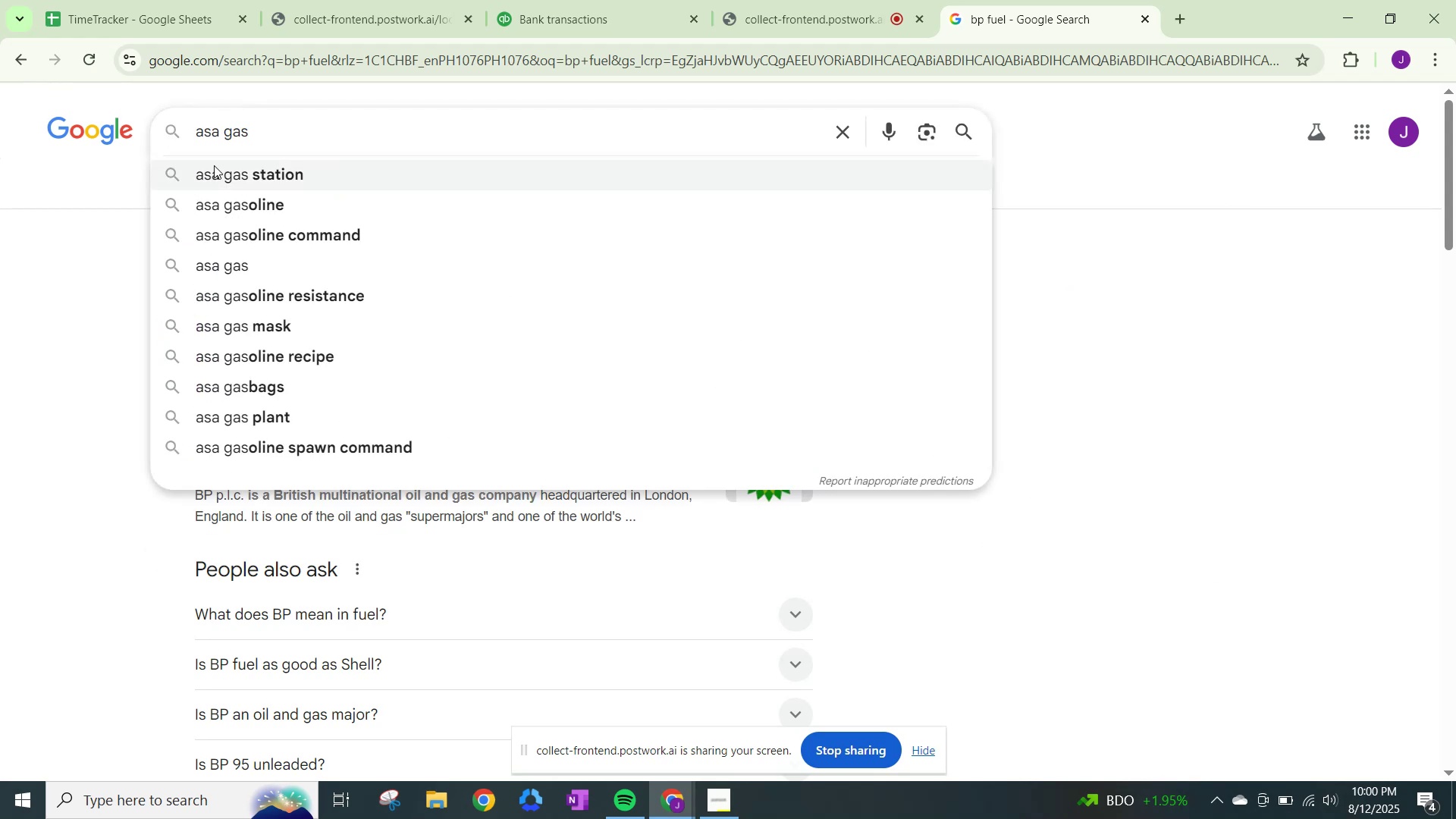 
left_click([216, 165])
 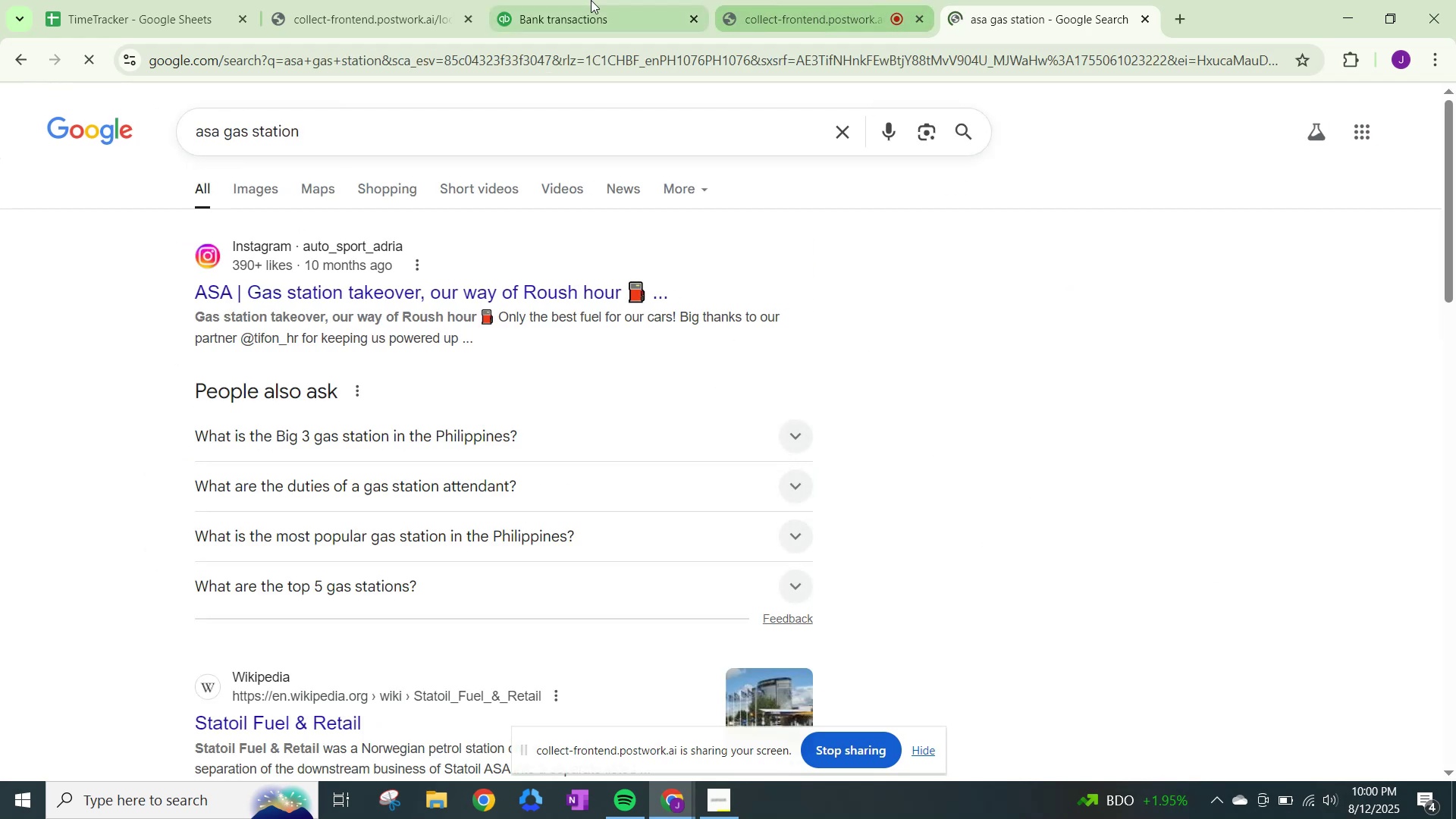 
left_click([564, 0])
 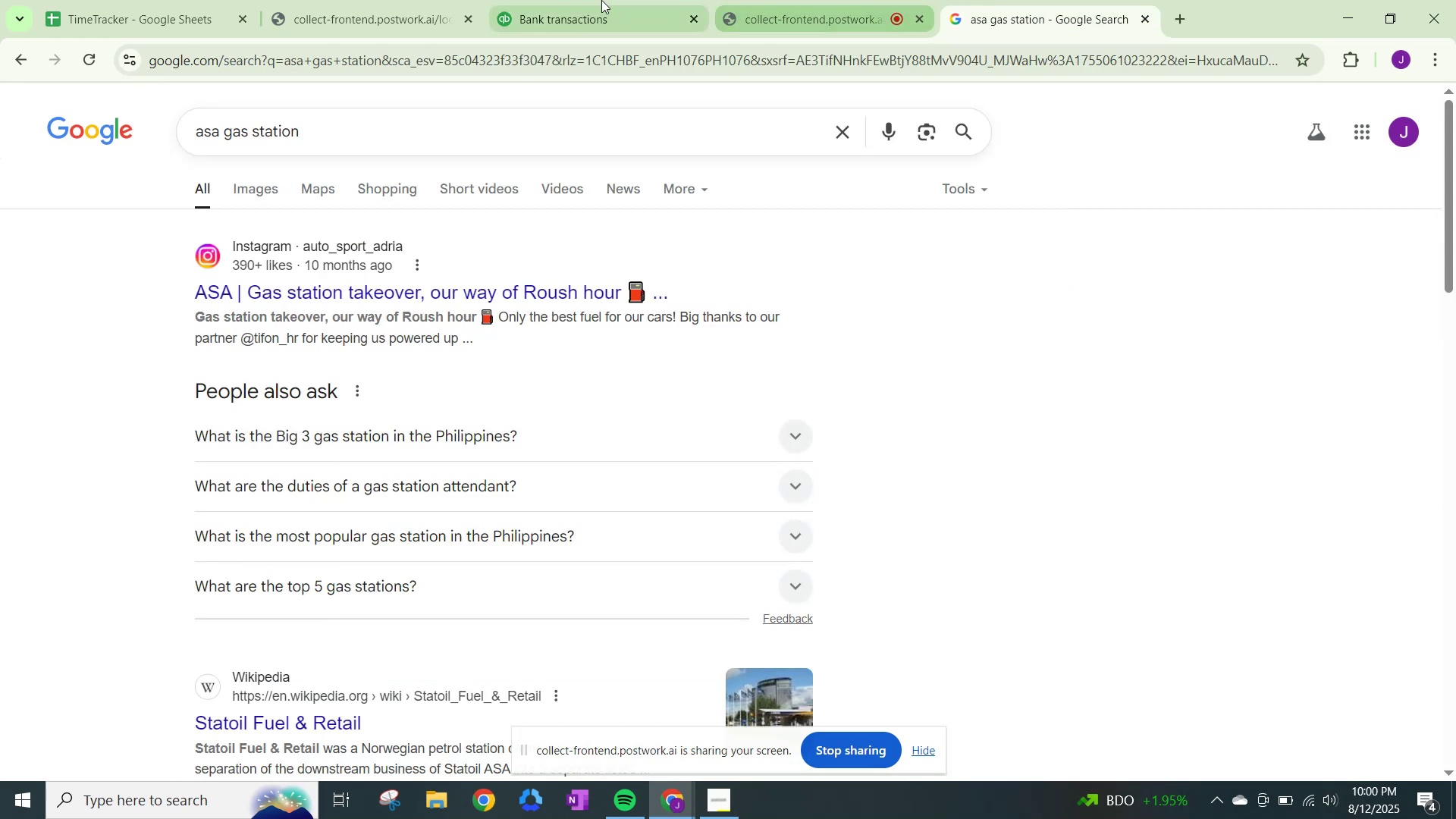 
left_click([579, 0])
 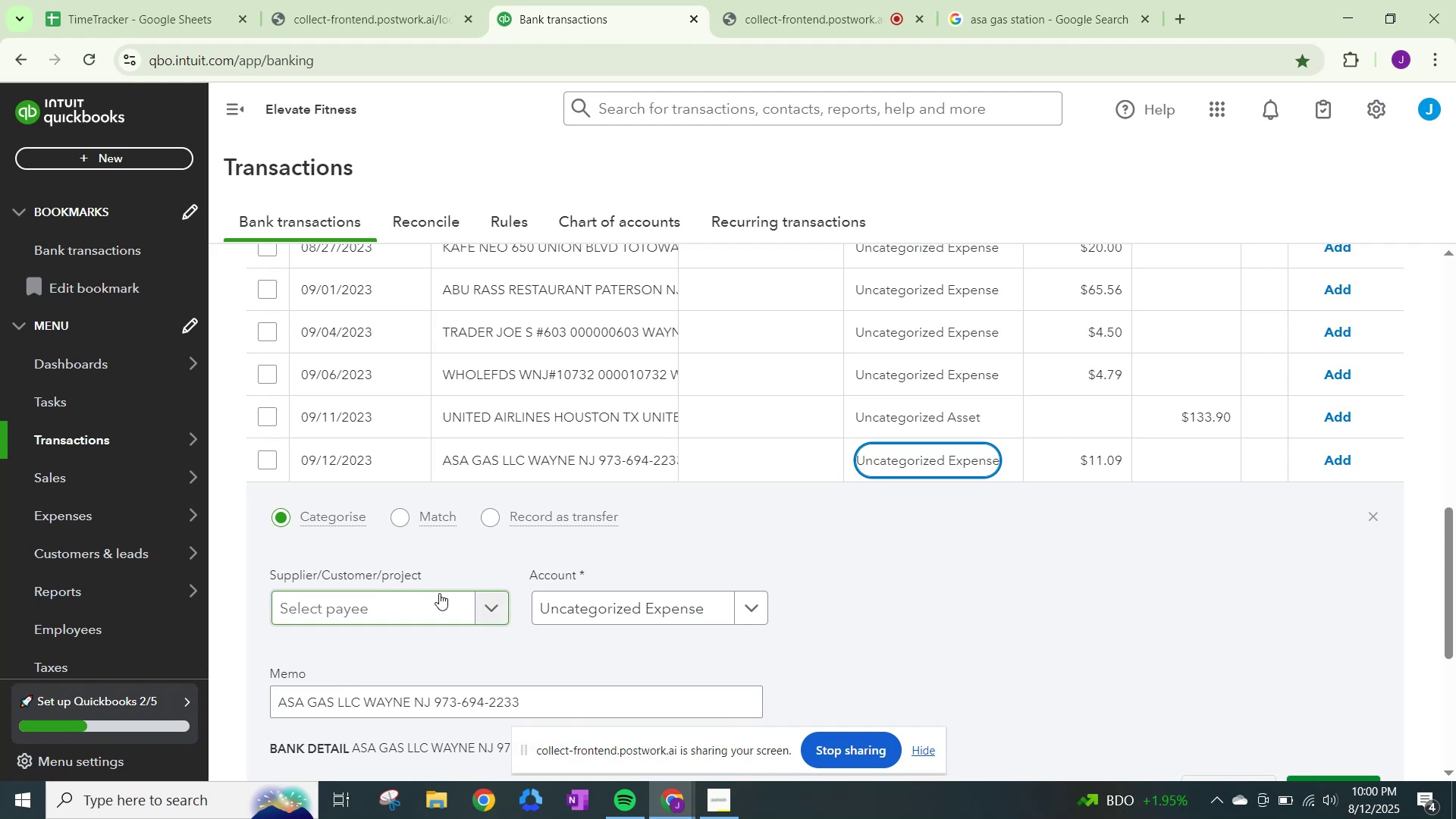 
left_click([439, 593])
 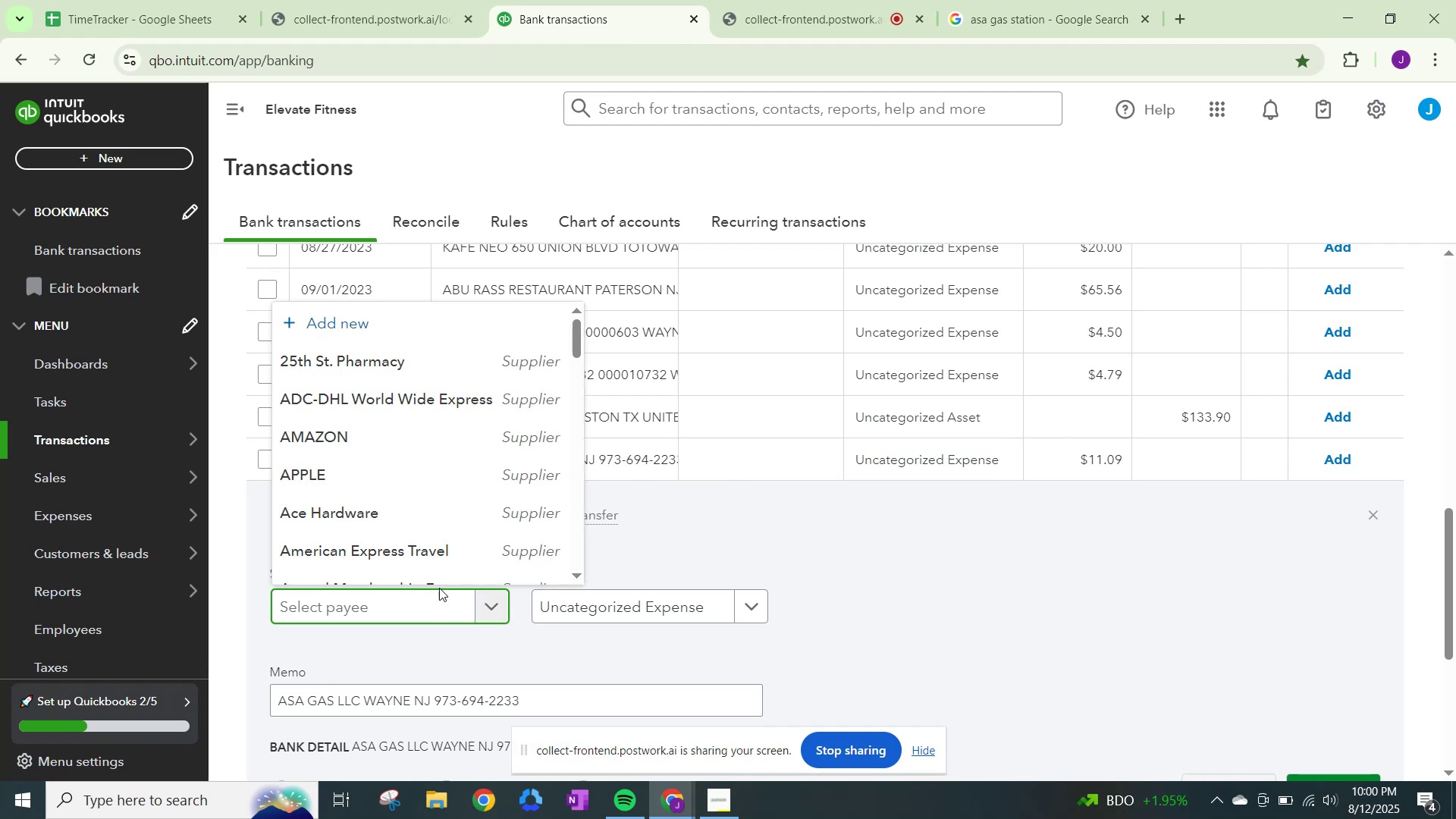 
type(ASA GS)
key(Backspace)
type(AS)
 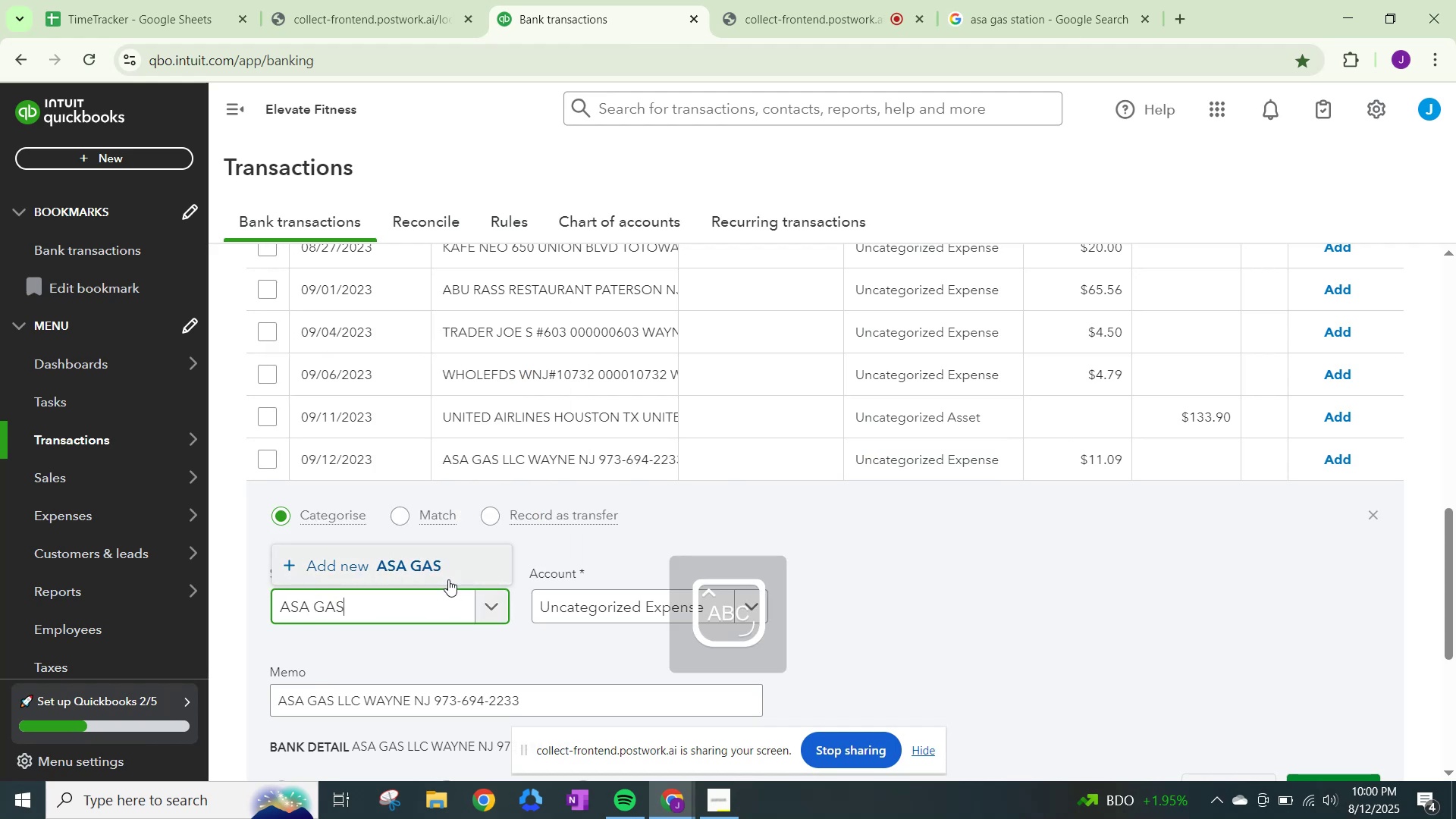 
wait(5.91)
 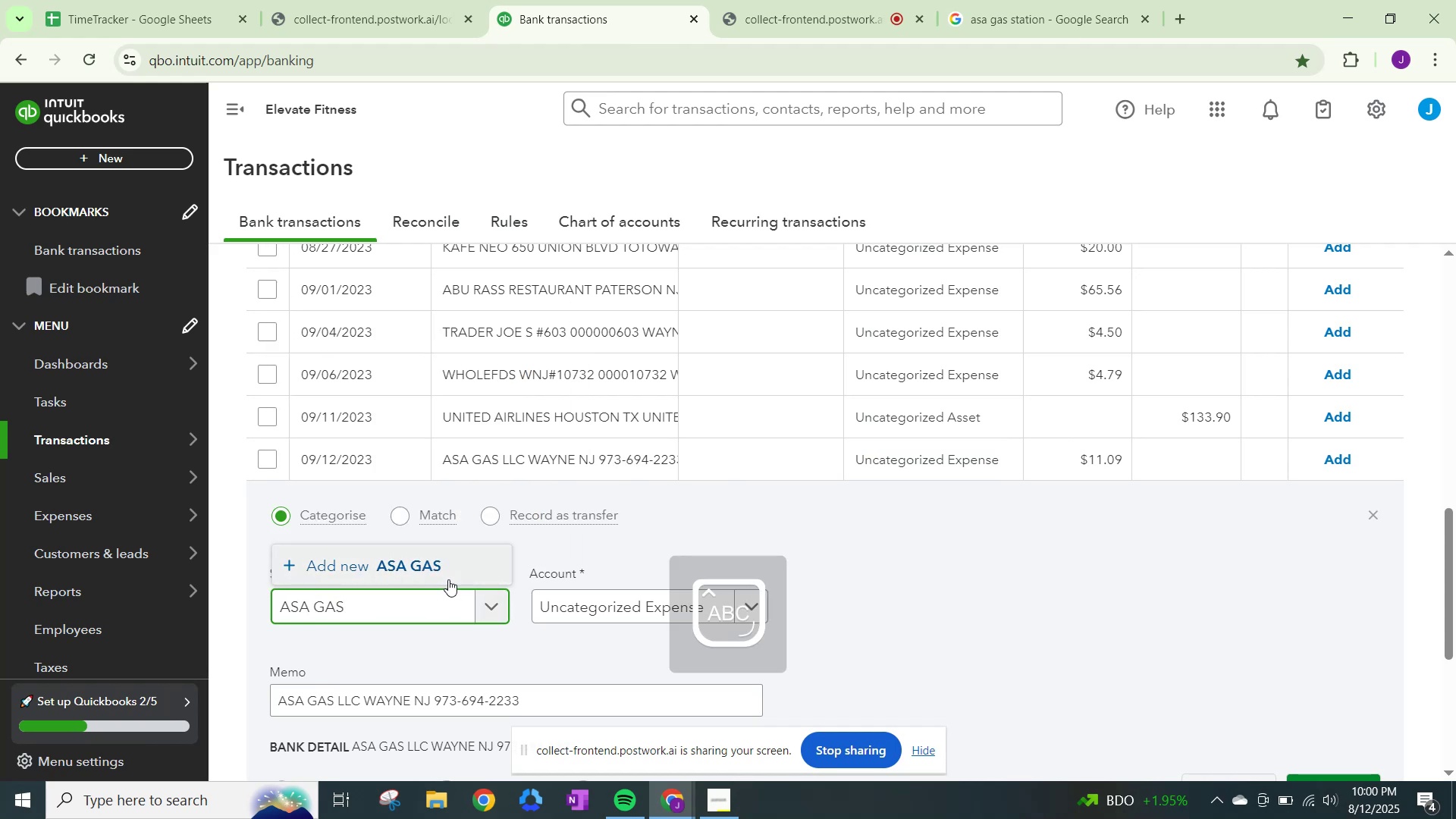 
type(asa Gas)
key(Backspace)
key(Backspace)
key(Backspace)
type(Gas)
key(Backspace)
key(Backspace)
key(Backspace)
type(gaS)
key(Backspace)
key(Backspace)
type(AS)
 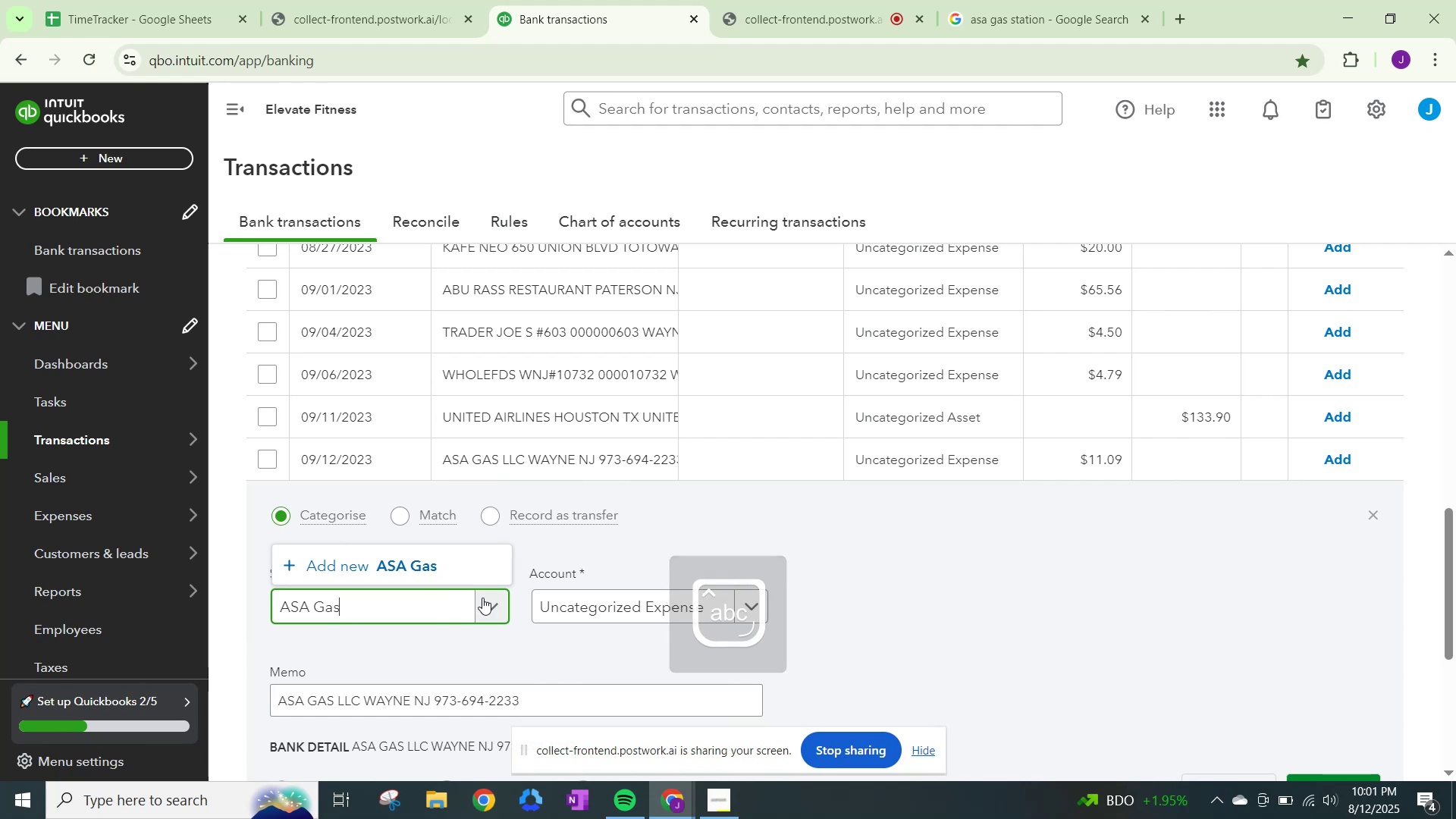 
wait(21.71)
 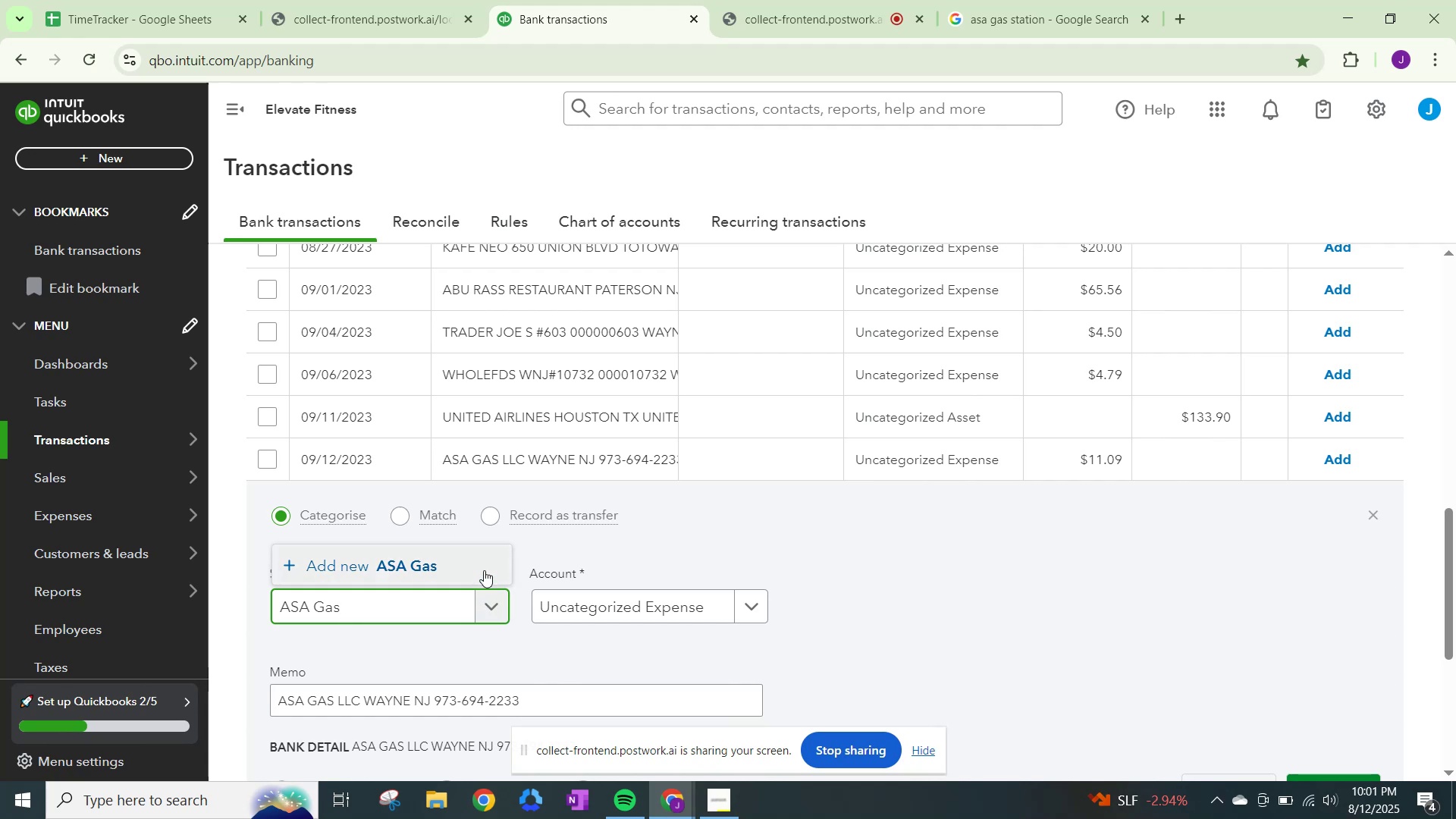 
left_click([347, 570])
 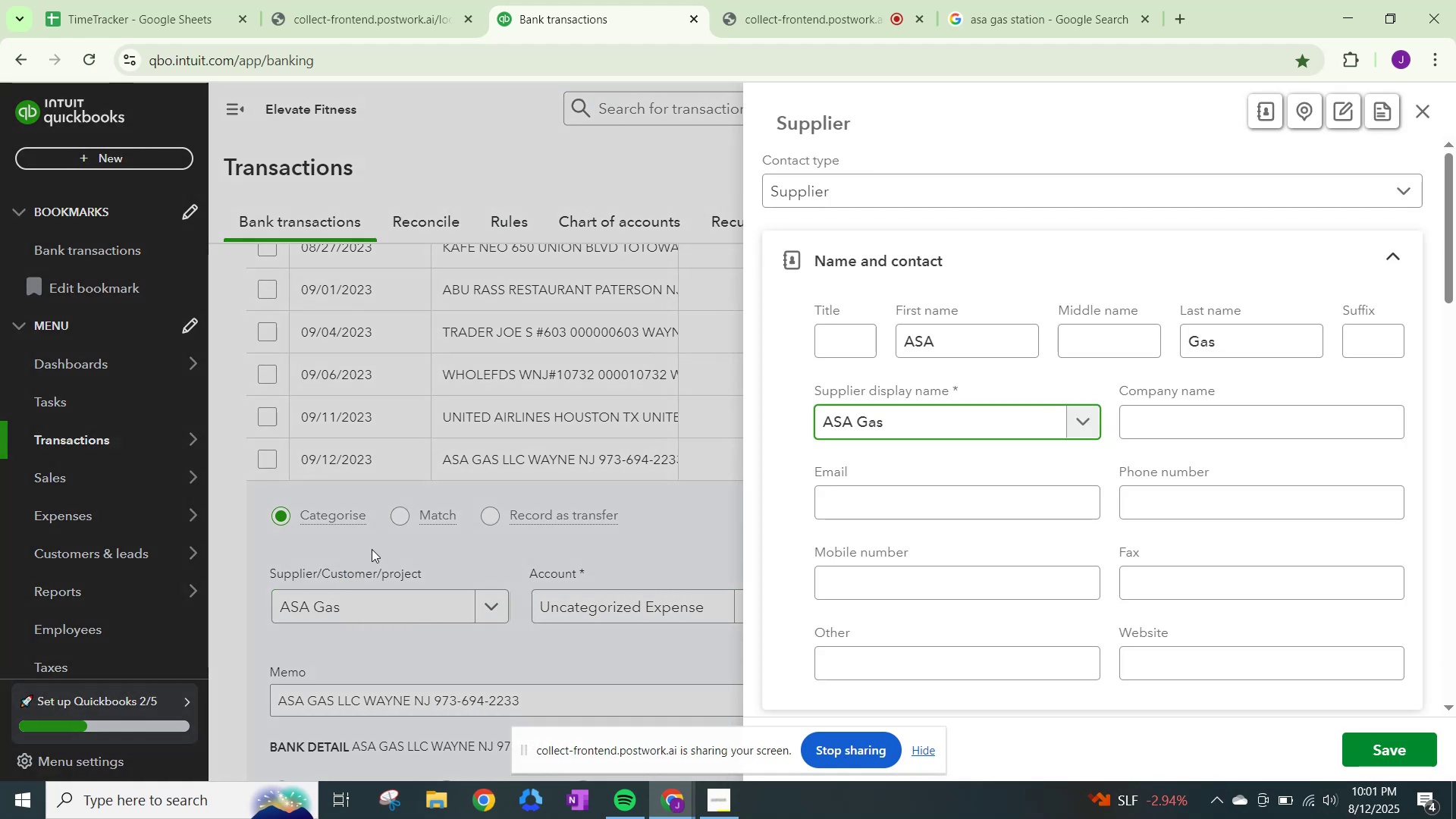 
scroll: coordinate [947, 546], scroll_direction: down, amount: 17.0
 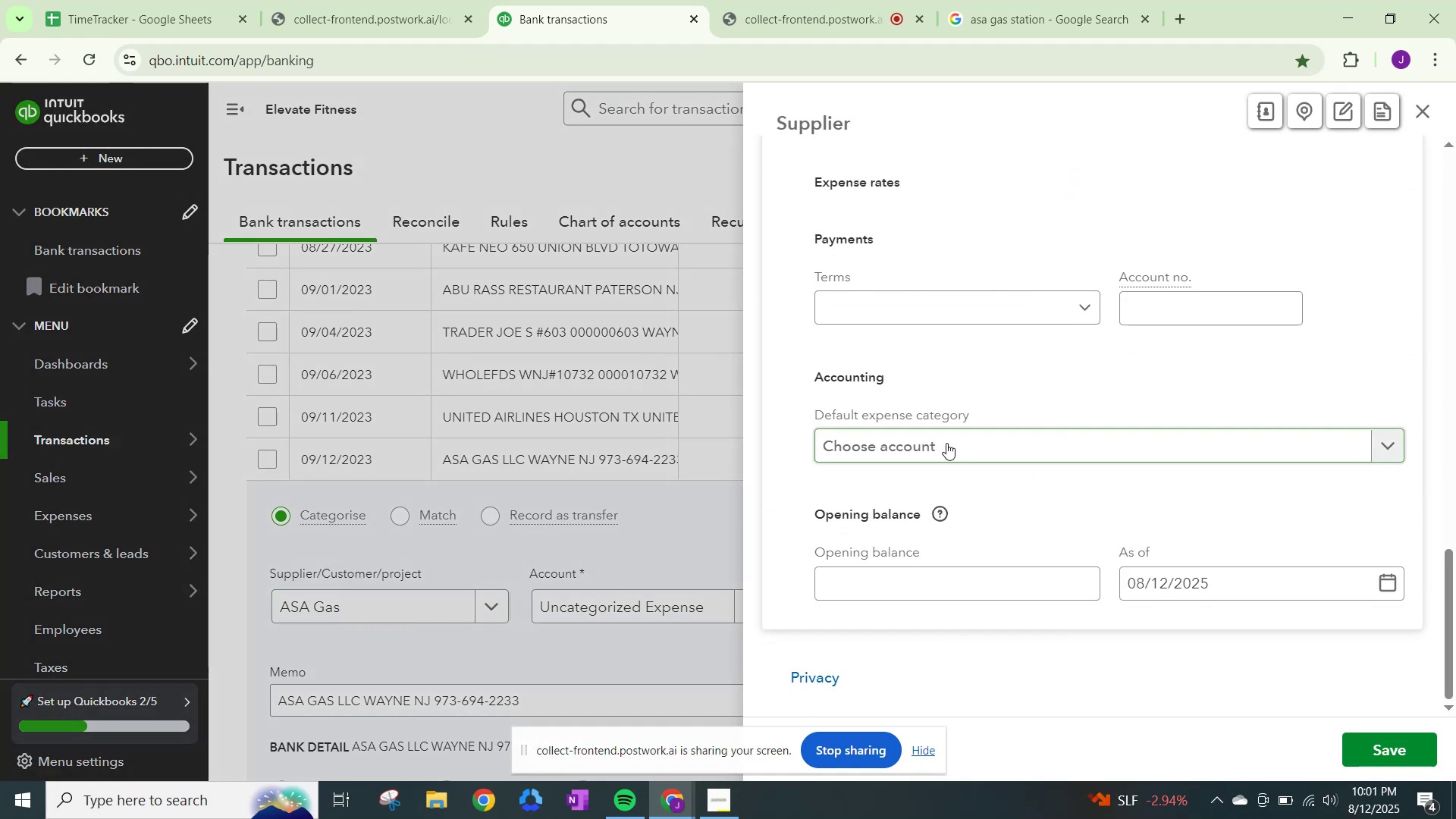 
left_click([946, 443])
 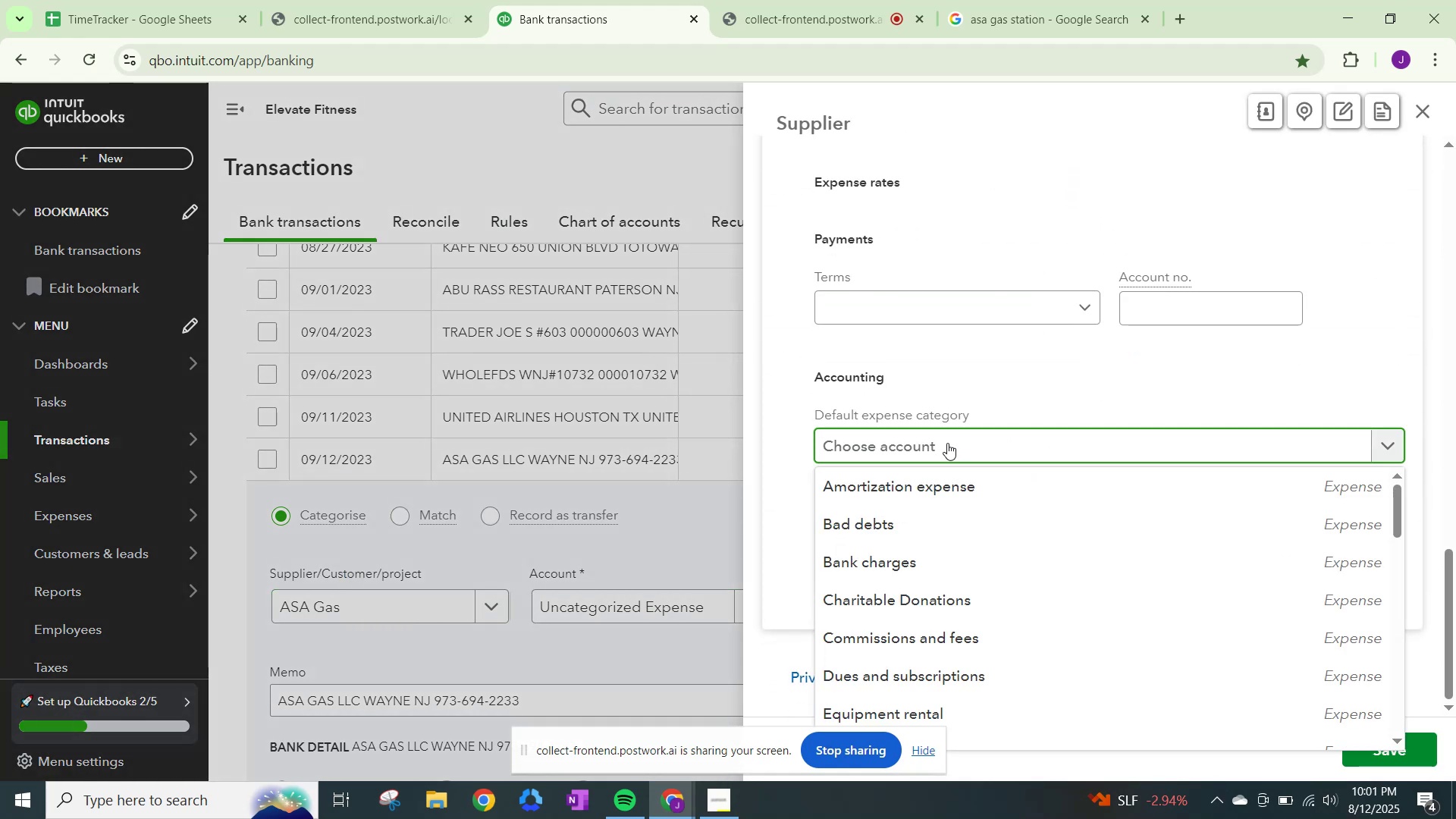 
type(FUEL)
 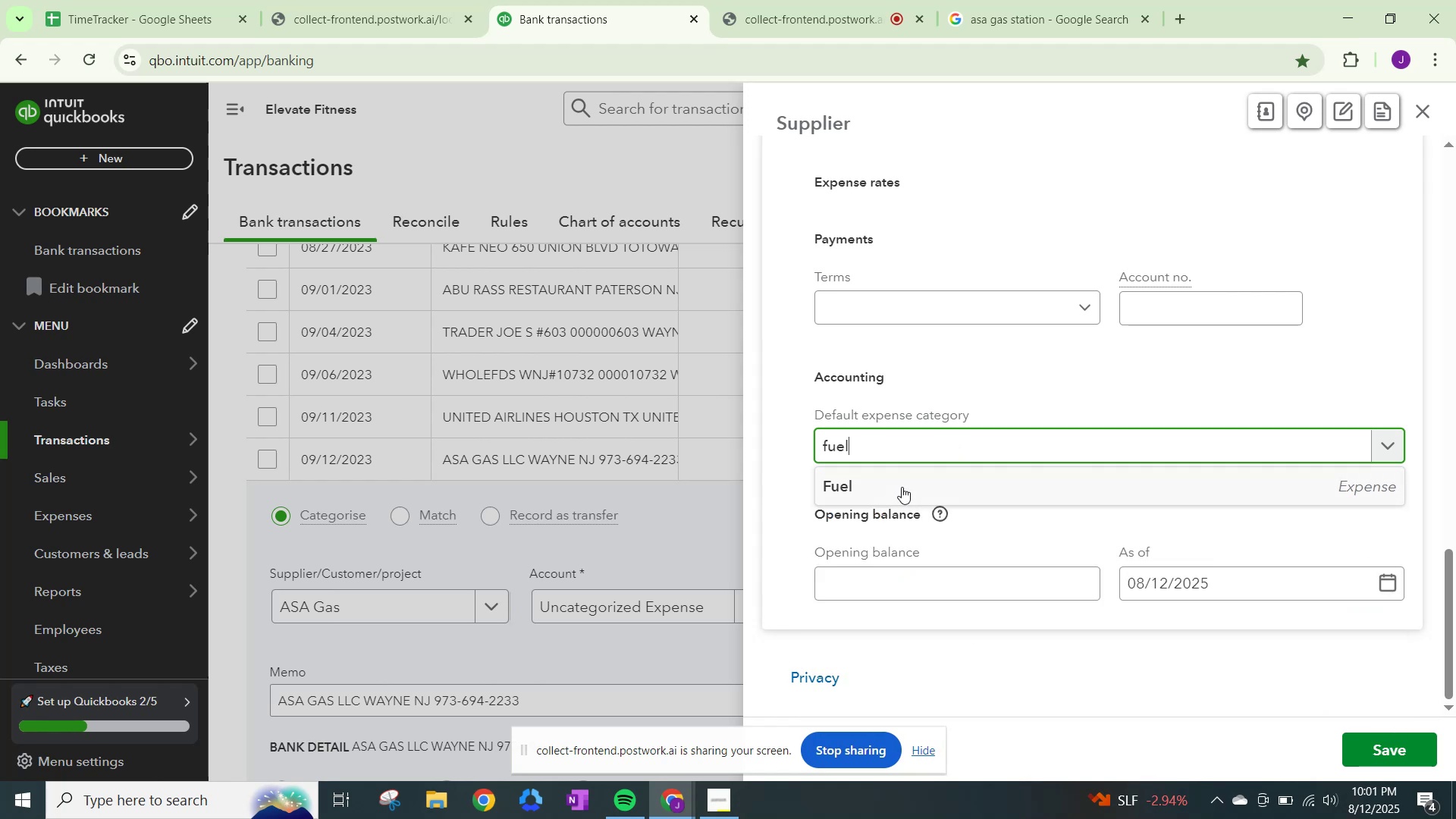 
left_click([900, 486])
 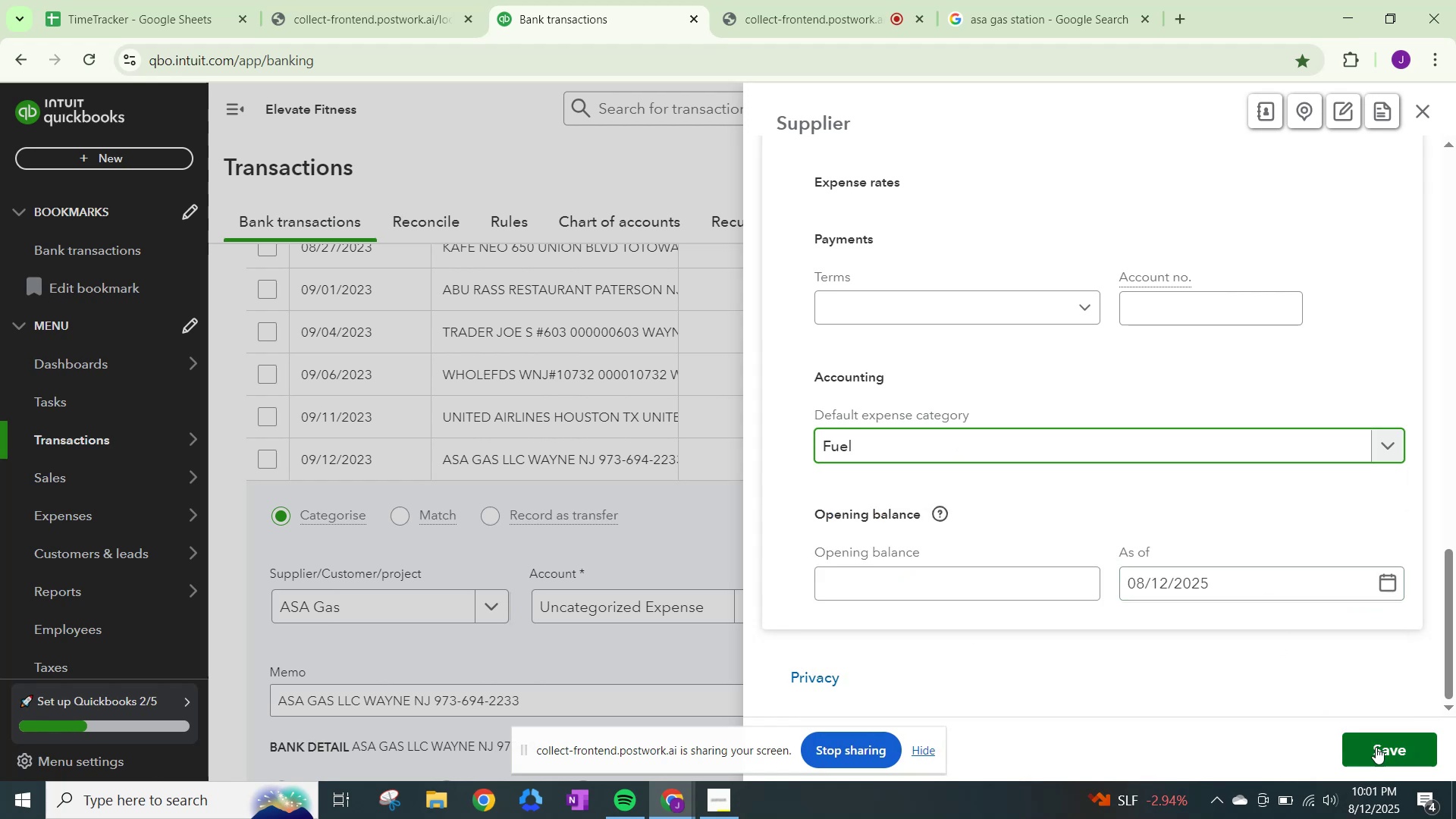 
left_click([1376, 747])
 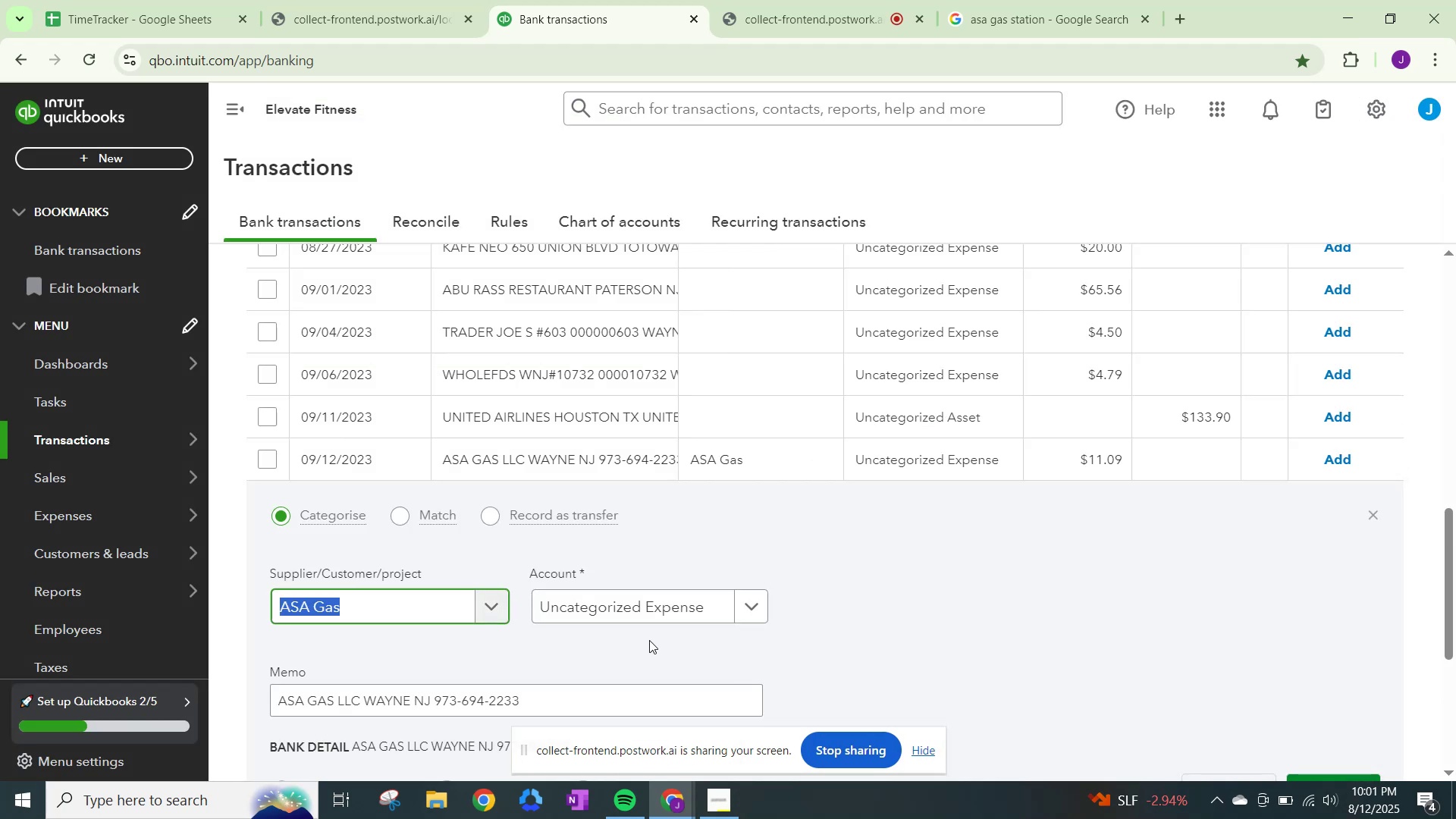 
left_click([718, 609])
 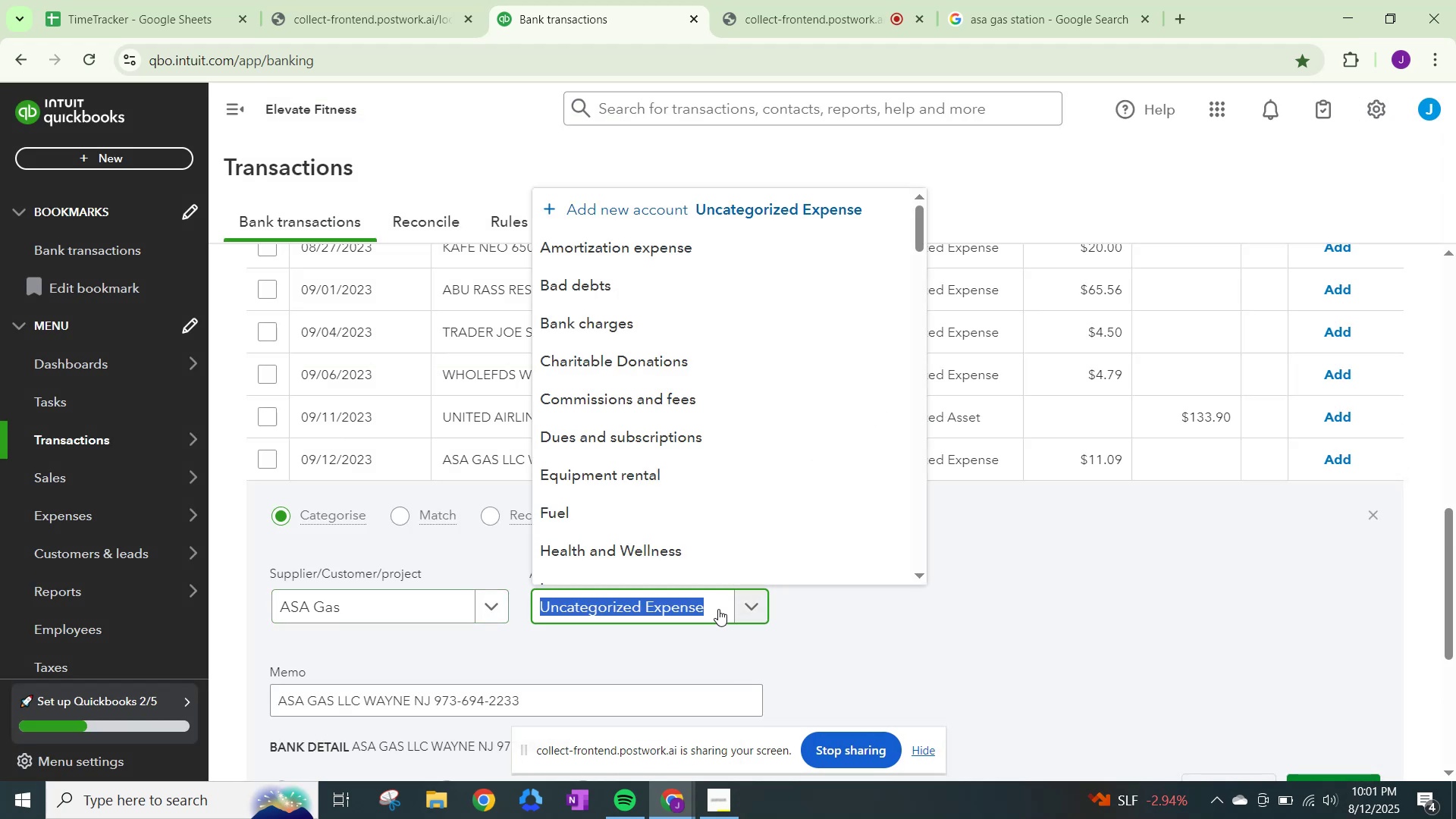 
type(FUEL)
 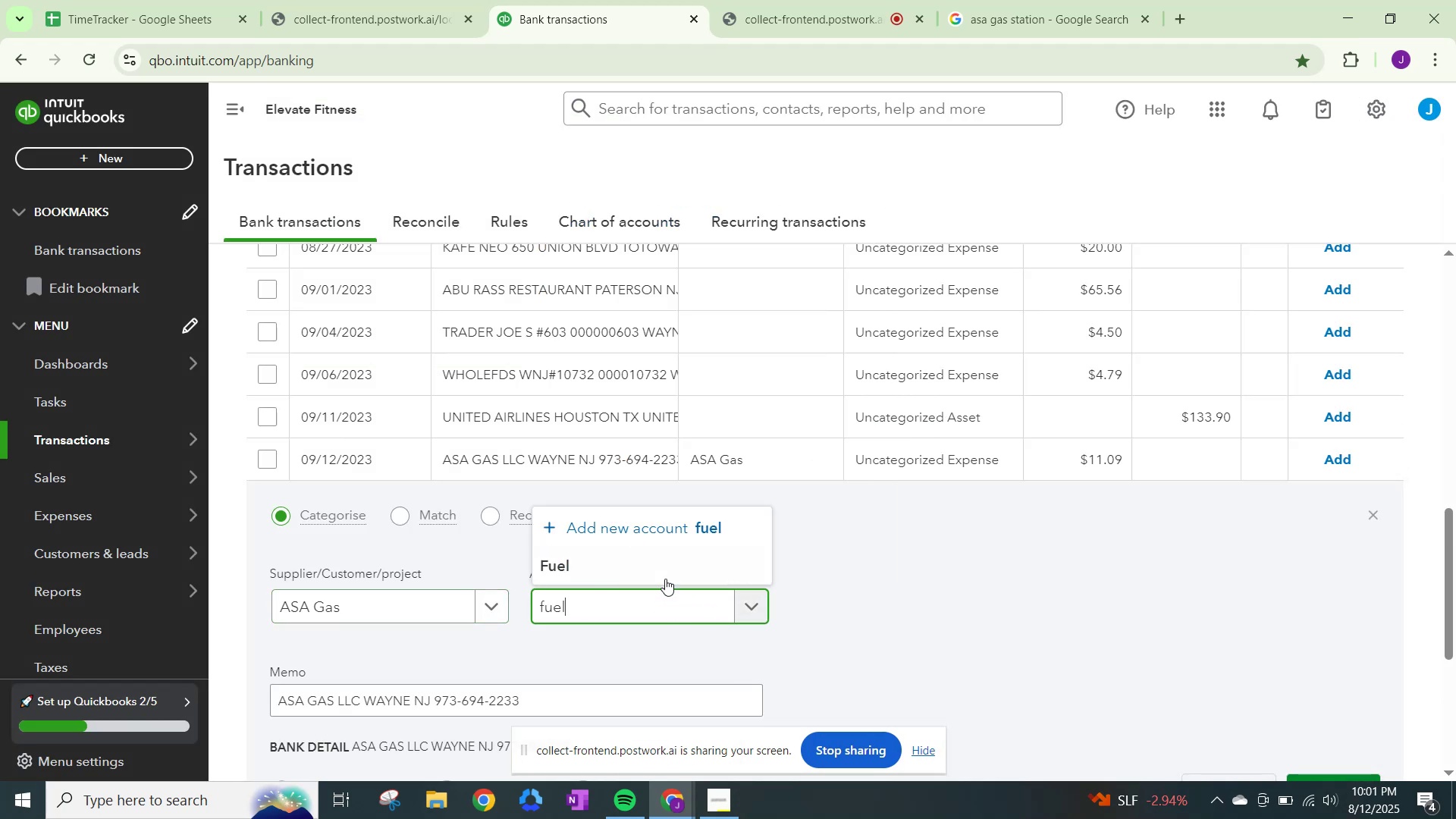 
left_click([667, 555])
 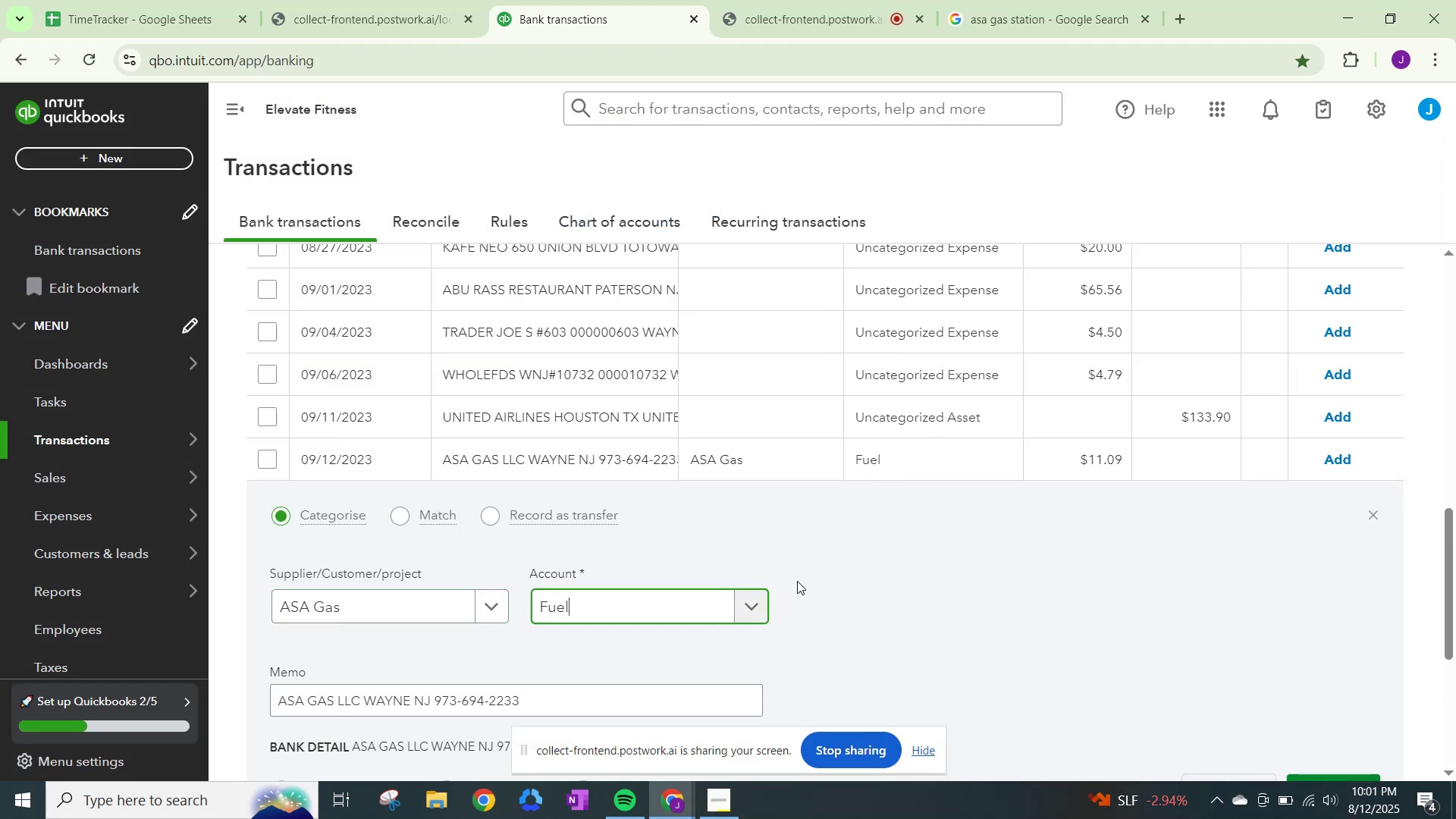 
scroll: coordinate [1019, 668], scroll_direction: down, amount: 2.0
 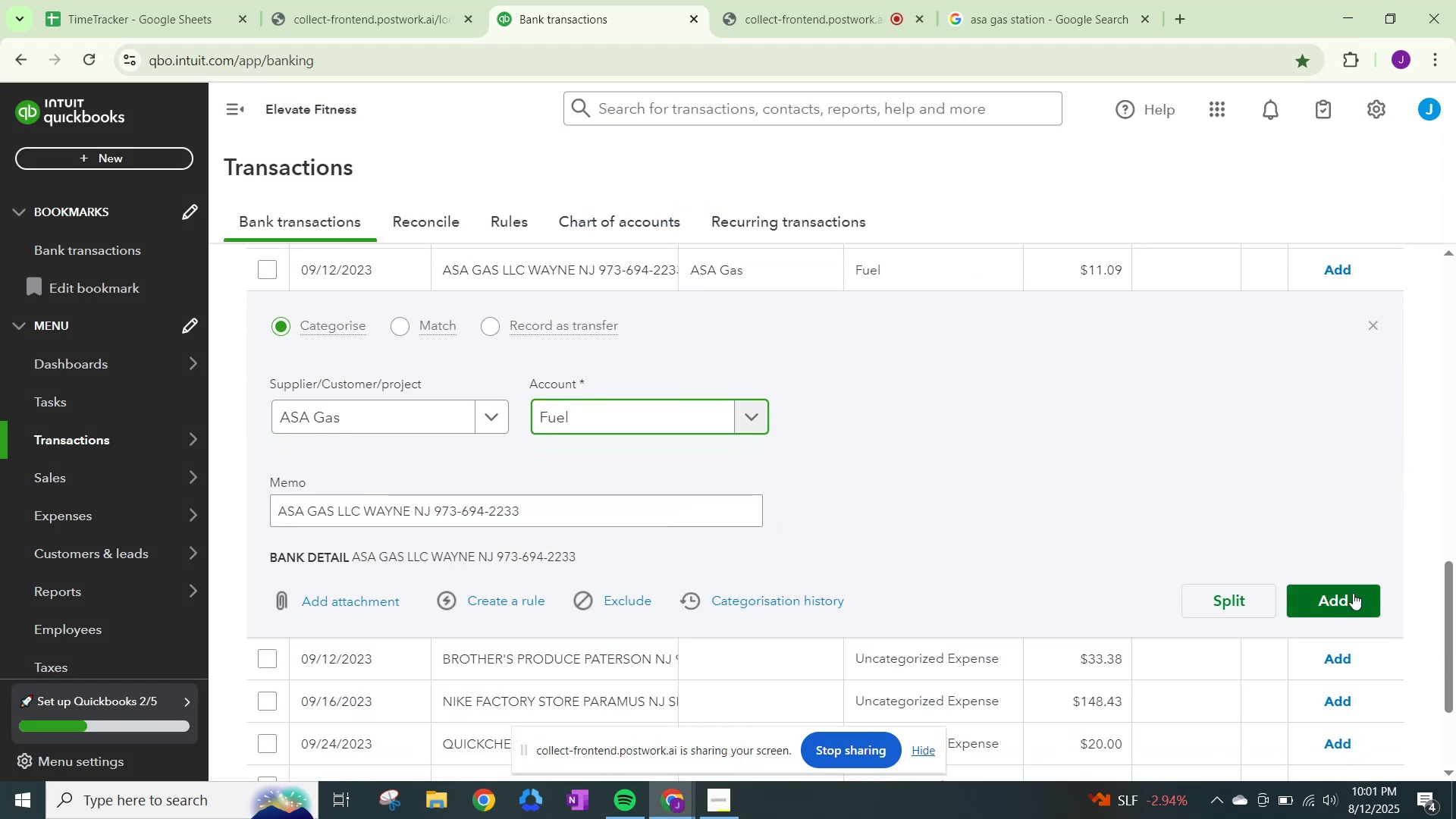 
left_click([1353, 593])
 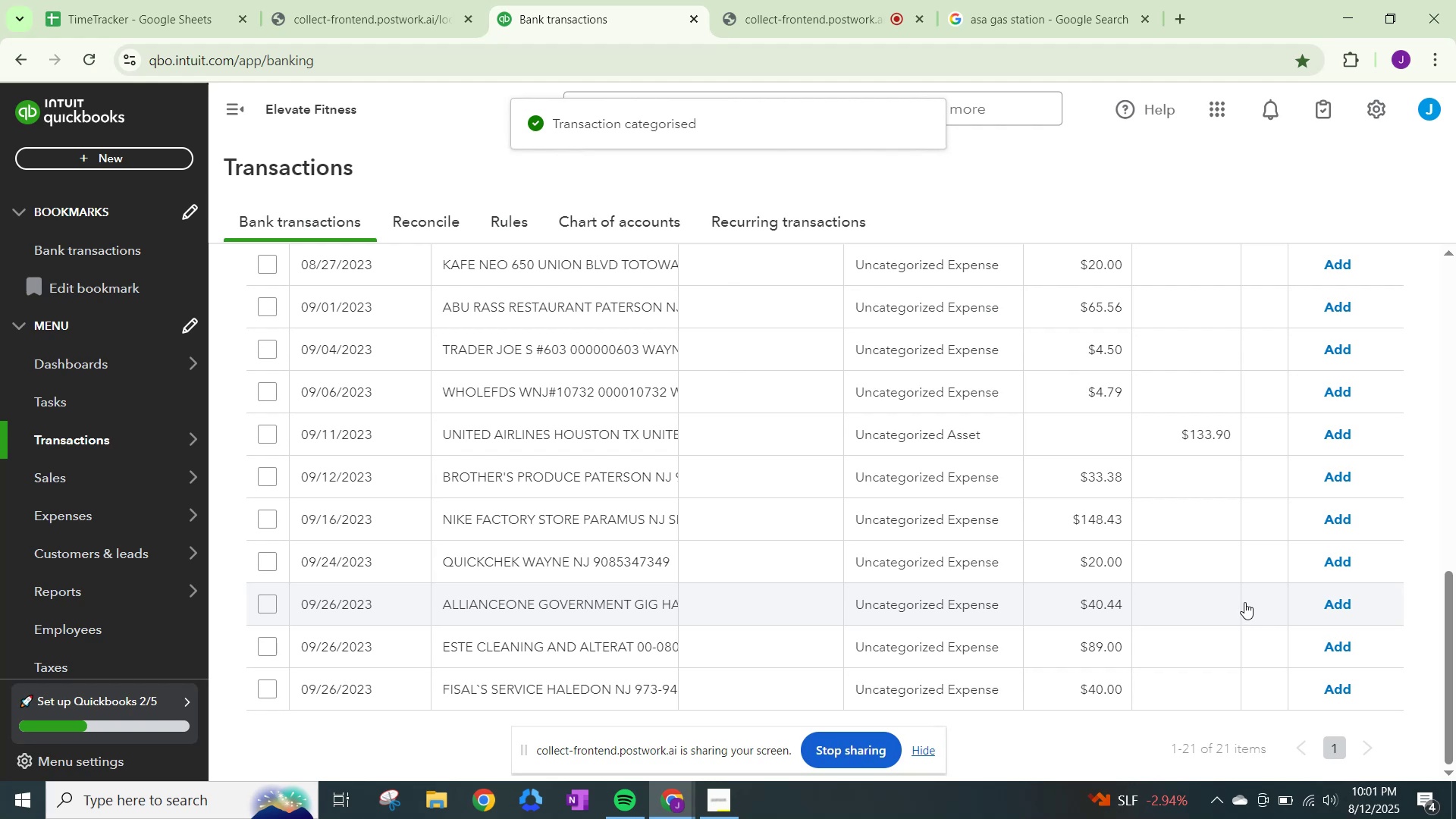 
wait(7.51)
 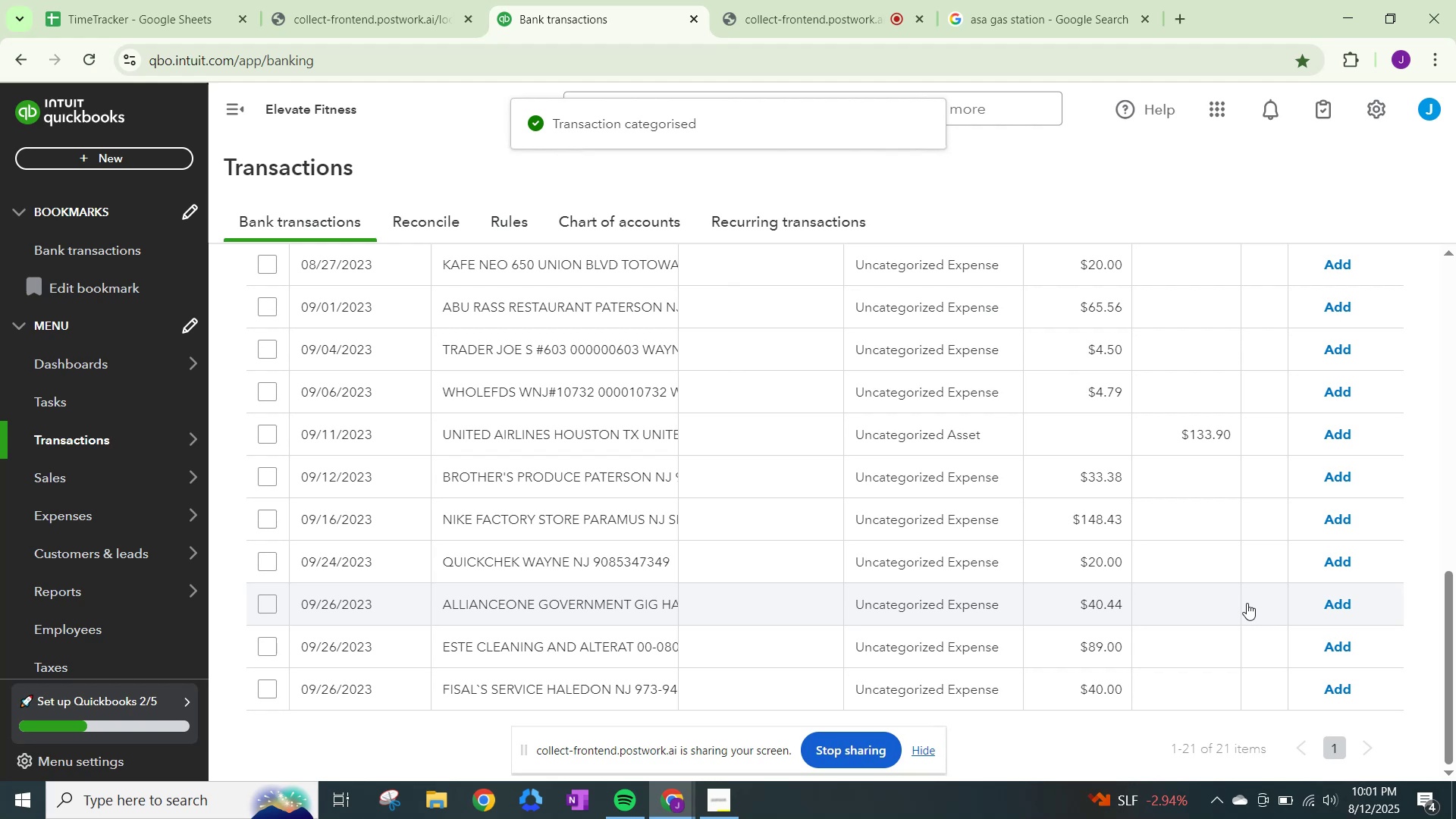 
left_click([146, 0])
 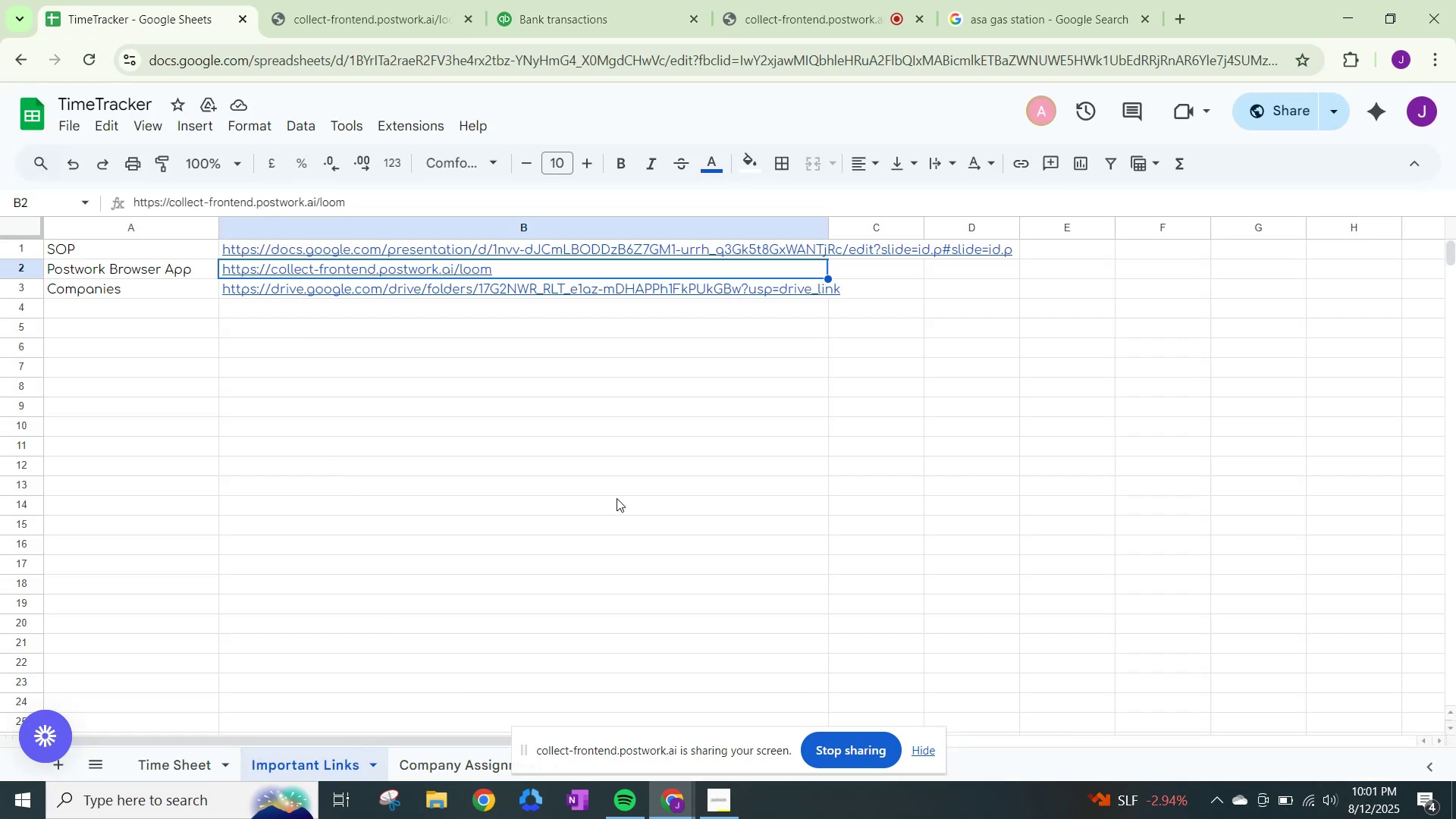 
left_click([366, 0])
 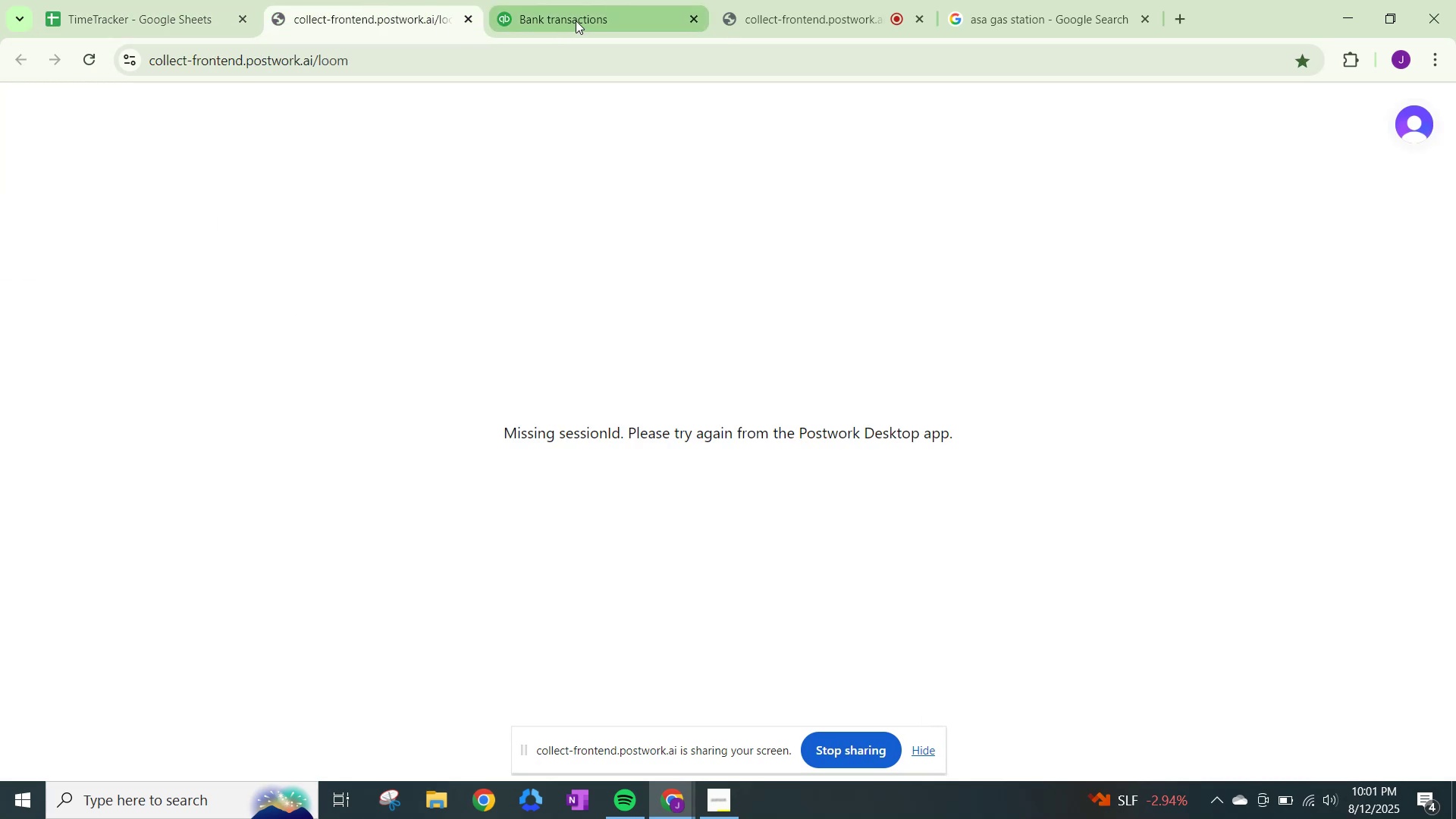 
left_click([607, 9])
 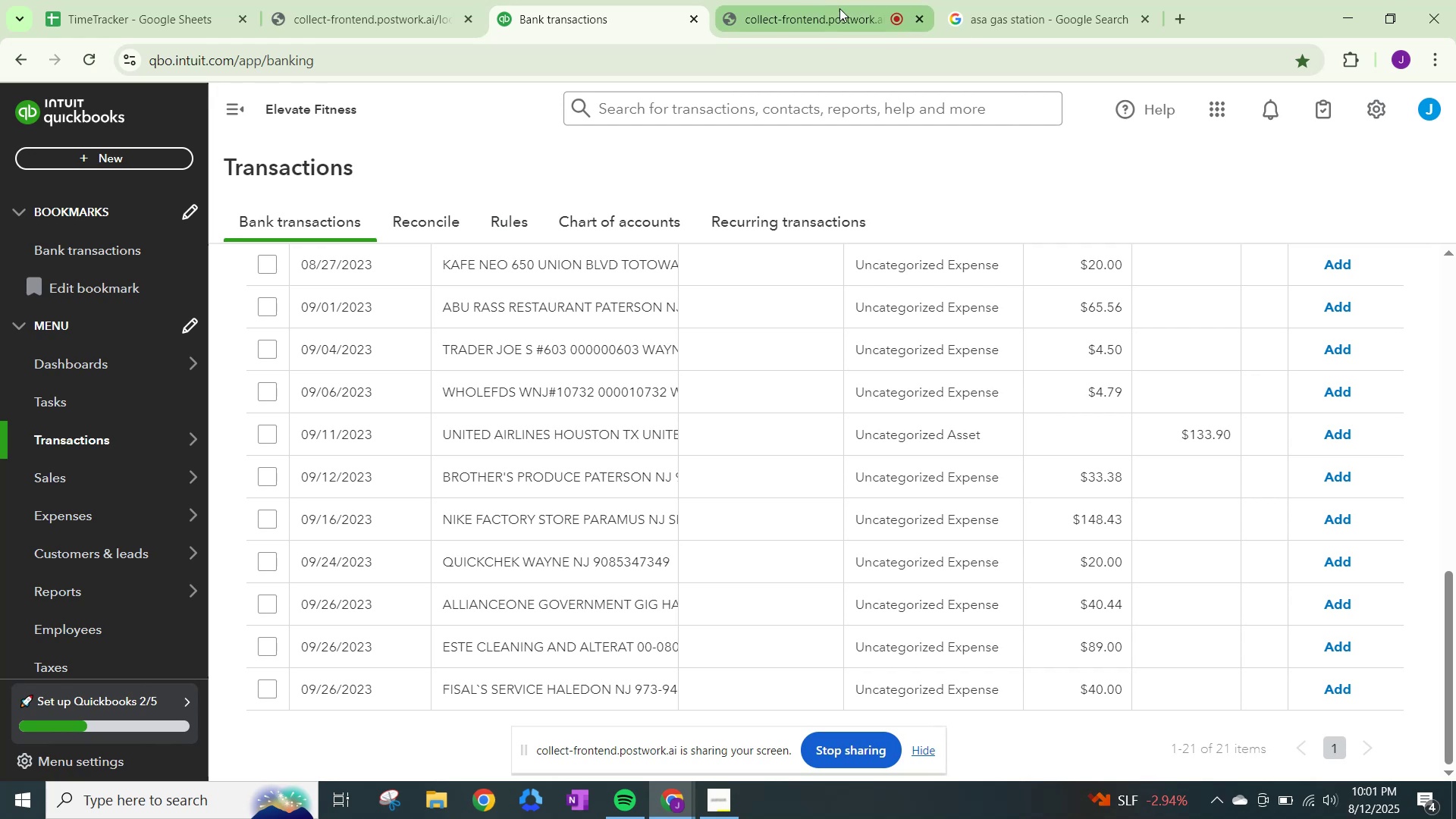 
left_click([841, 8])
 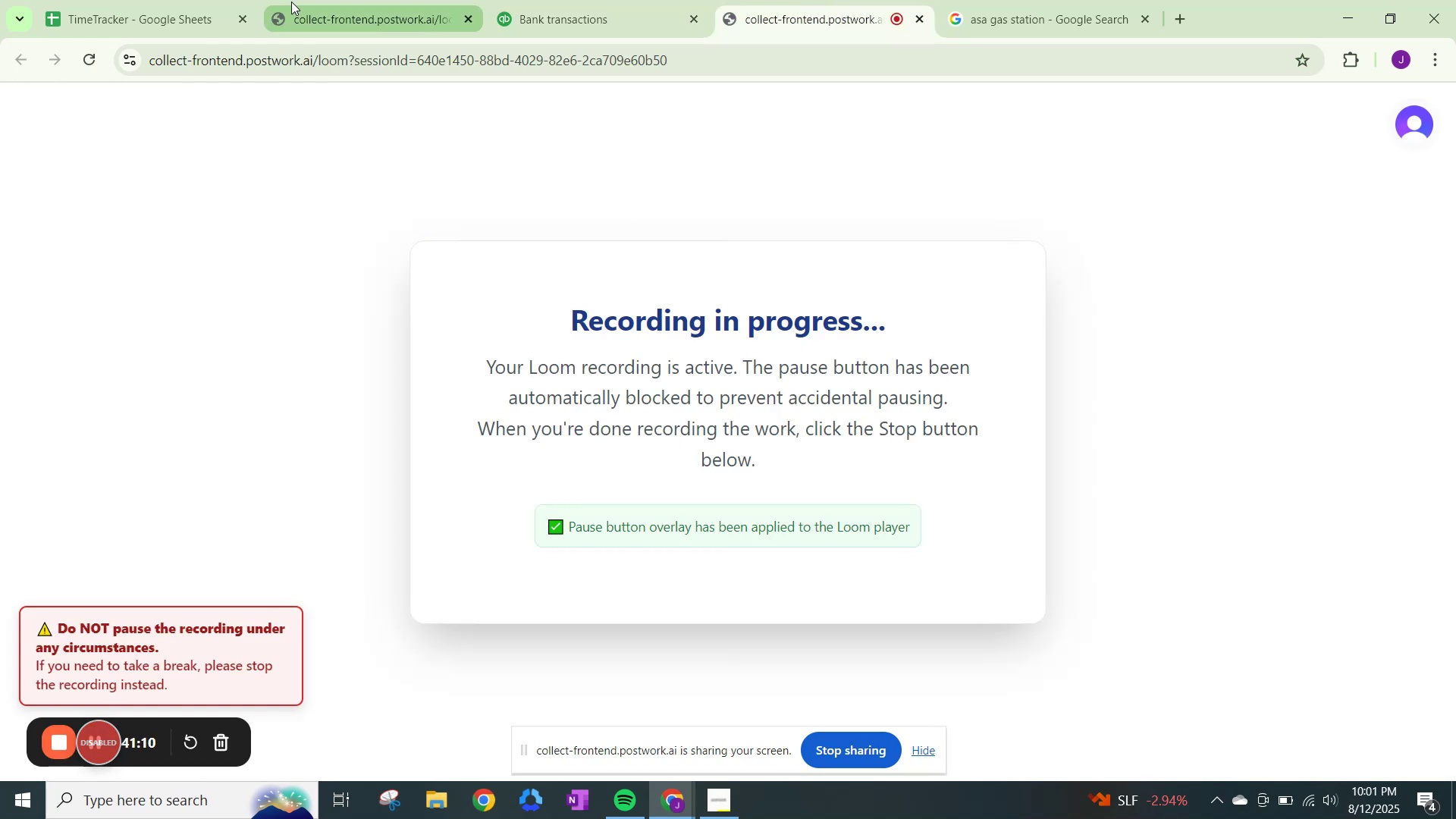 
left_click([331, 8])
 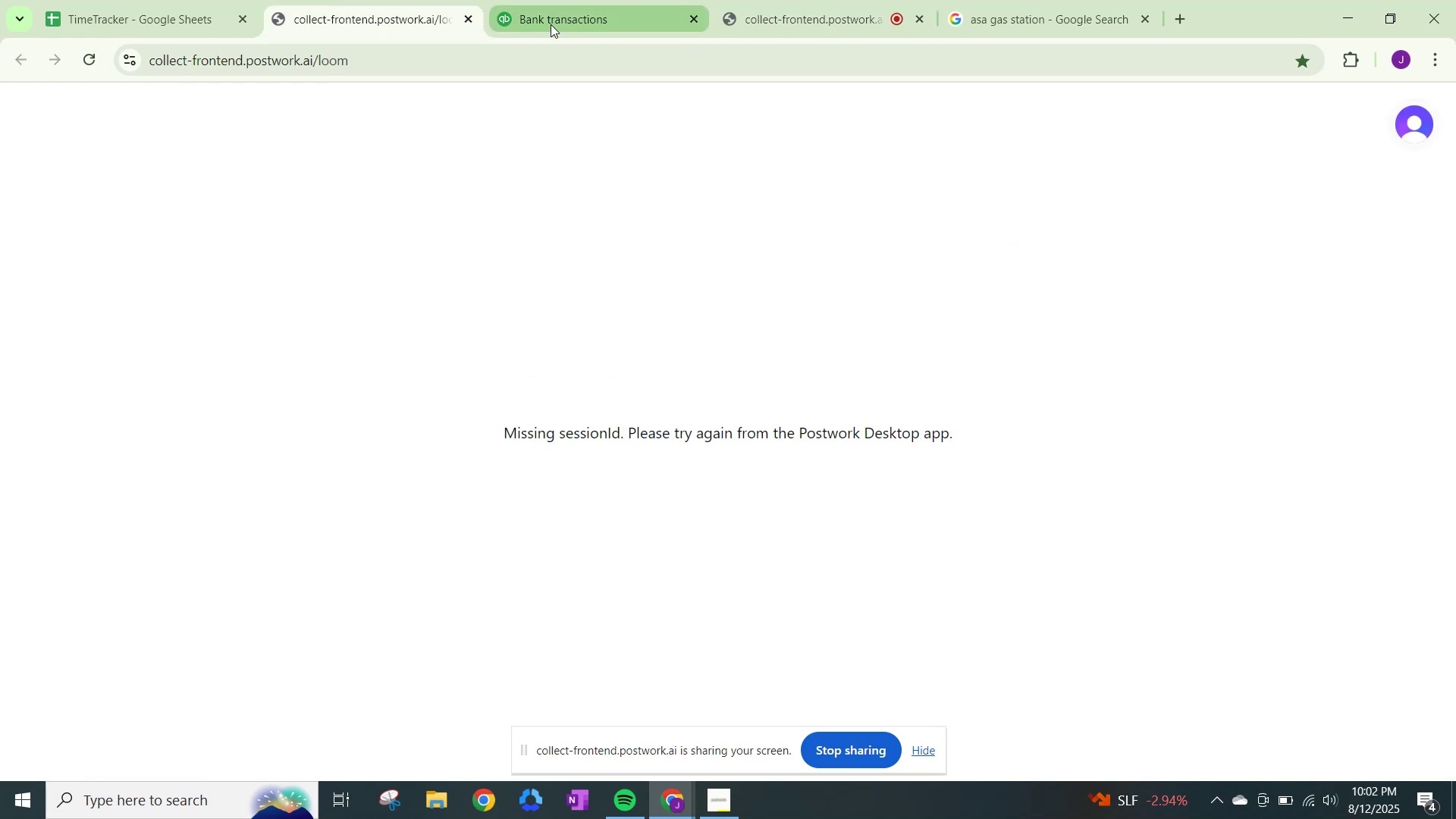 
left_click([551, 24])
 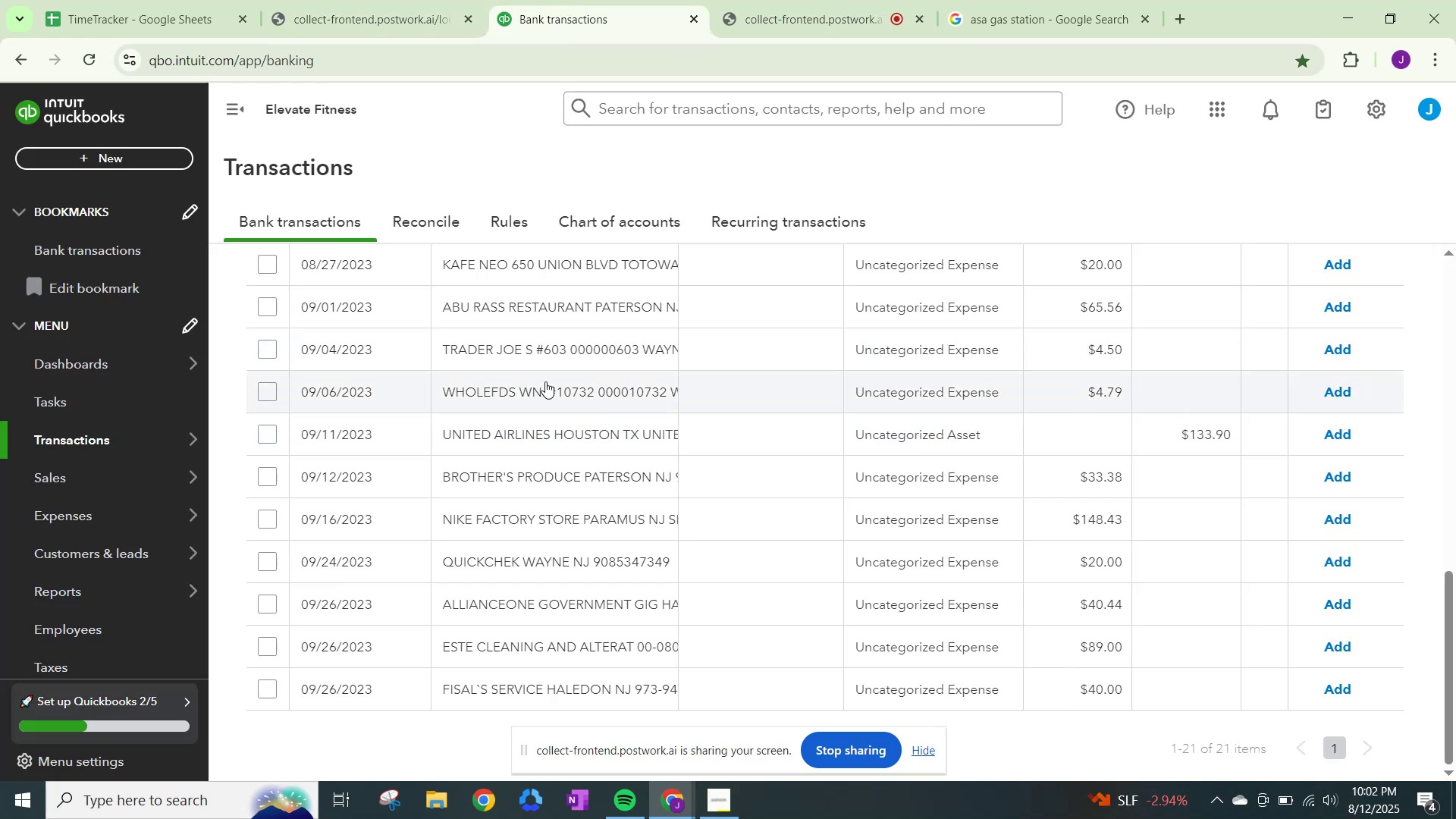 
wait(5.48)
 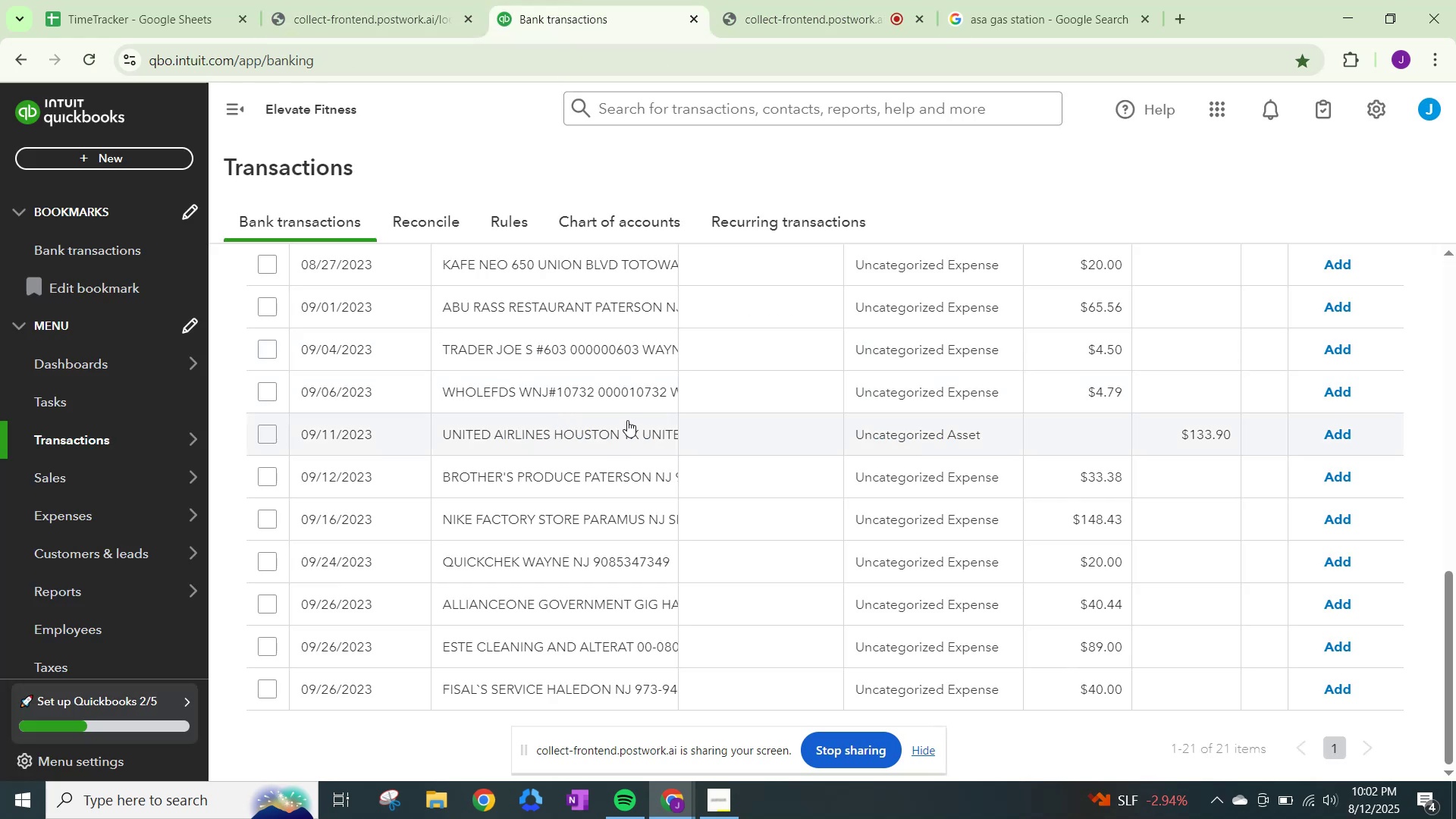 
scroll: coordinate [607, 381], scroll_direction: up, amount: 3.0
 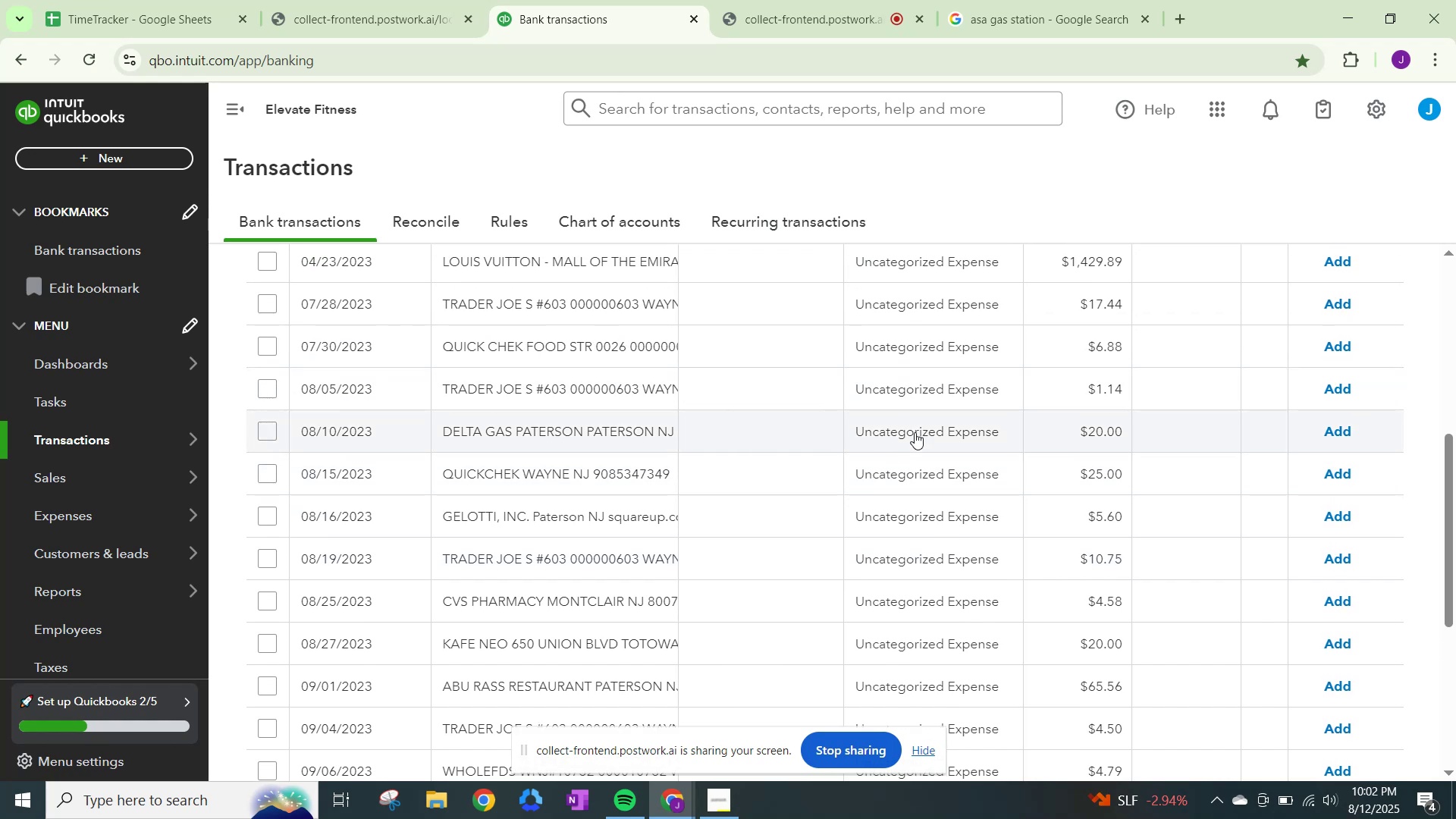 
left_click([921, 422])
 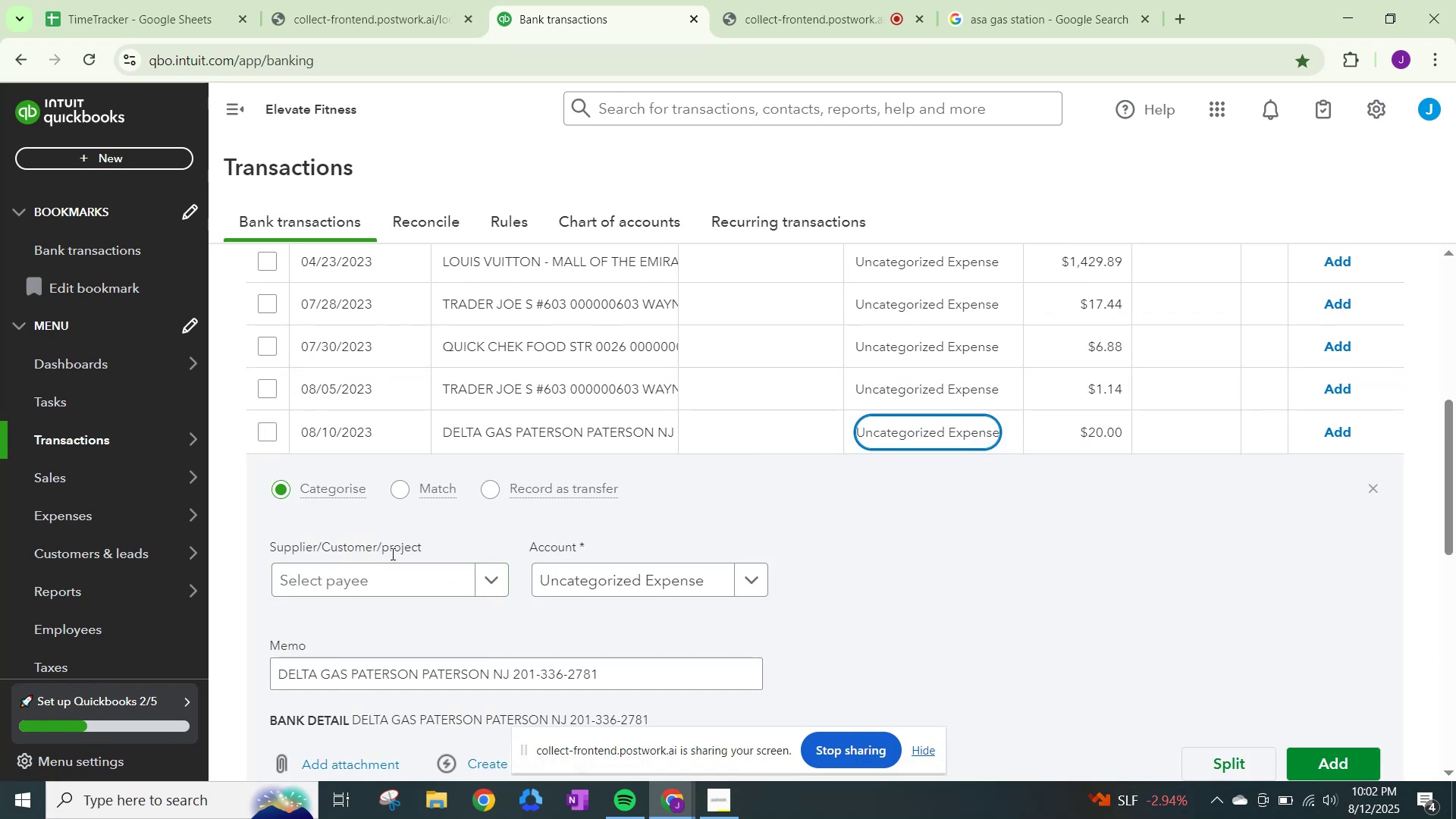 
left_click([471, 583])
 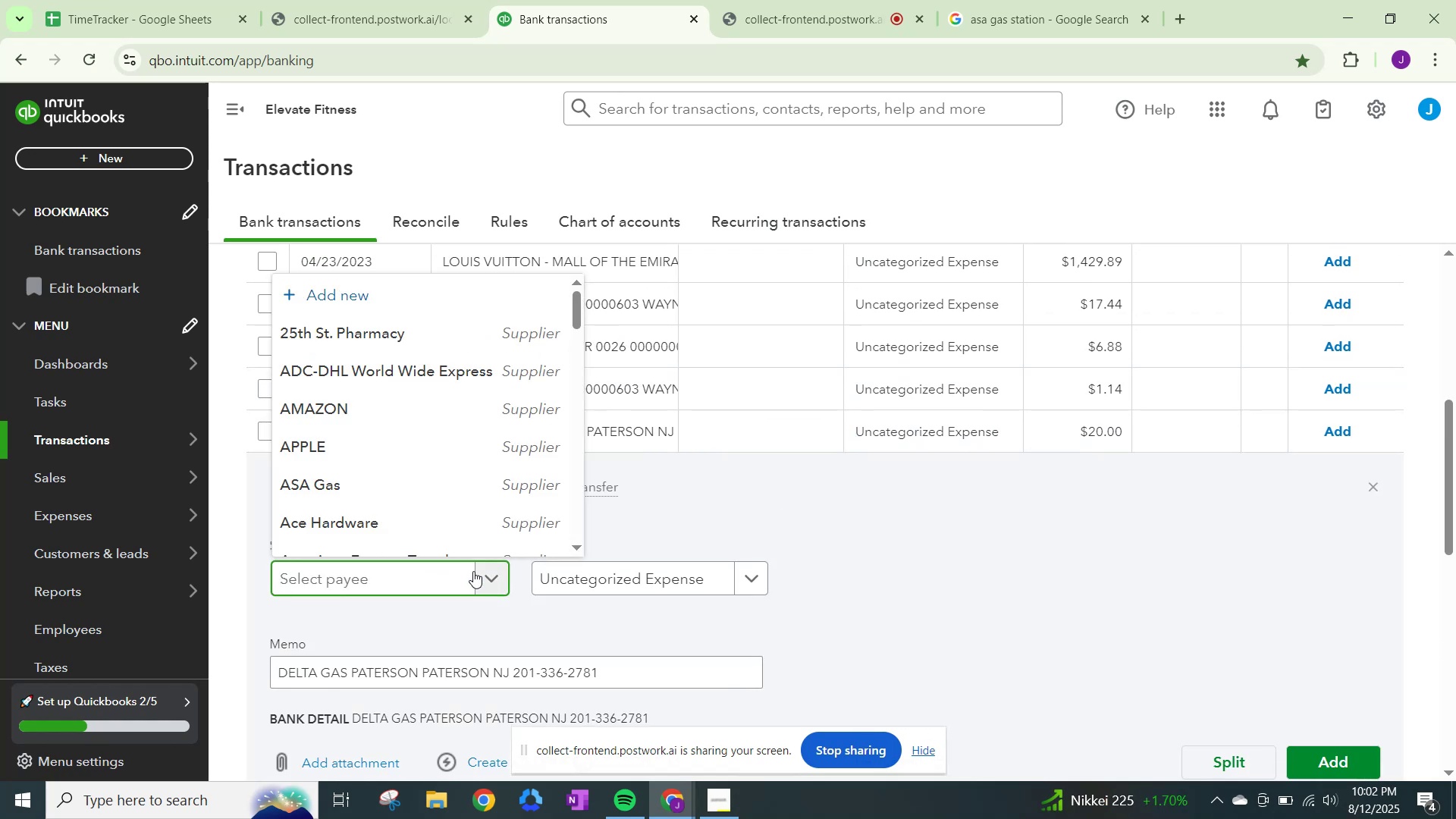 
type(Delta GAs)
key(Backspace)
key(Backspace)
type(as)
 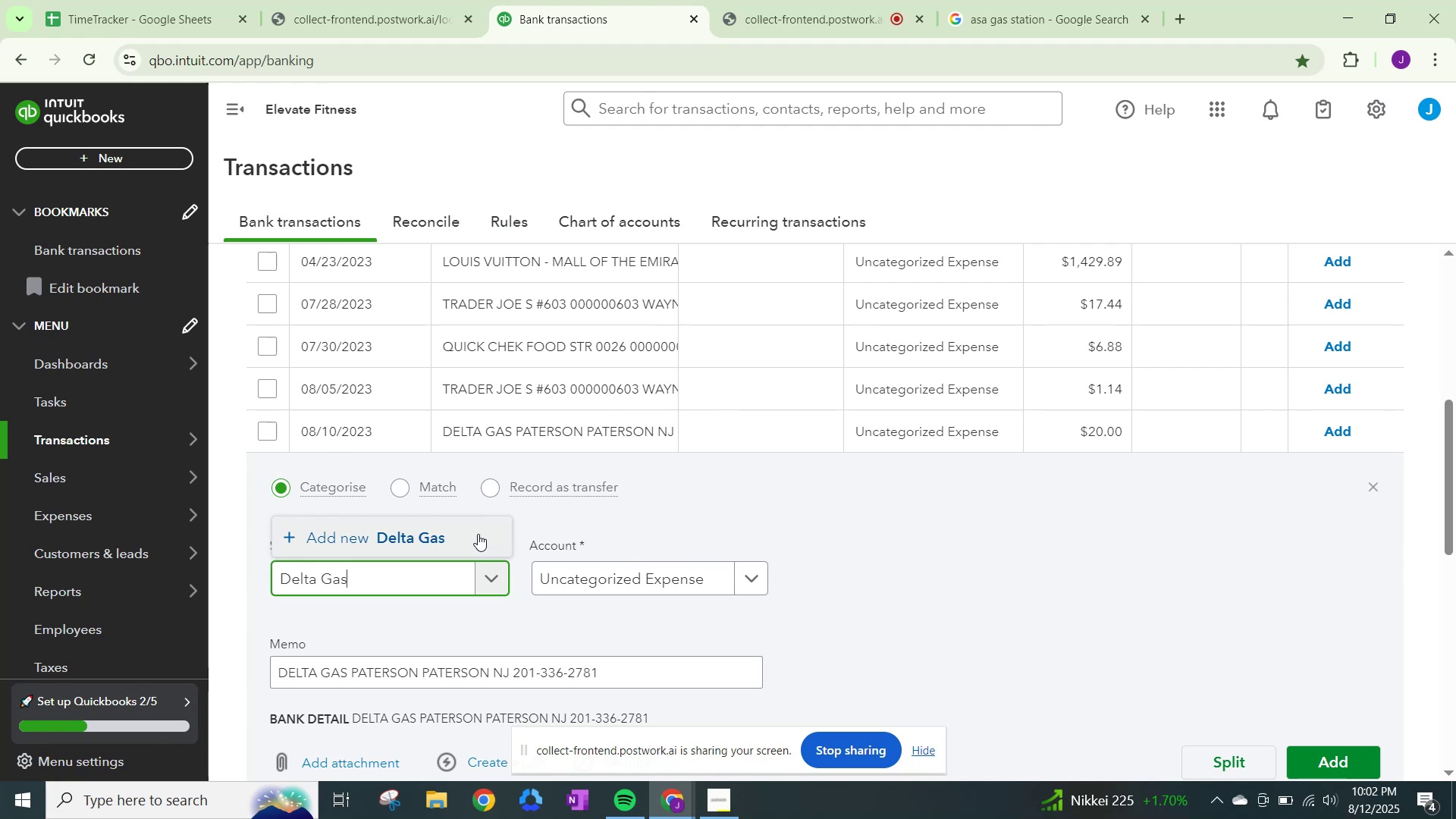 
scroll: coordinate [1003, 554], scroll_direction: down, amount: 21.0
 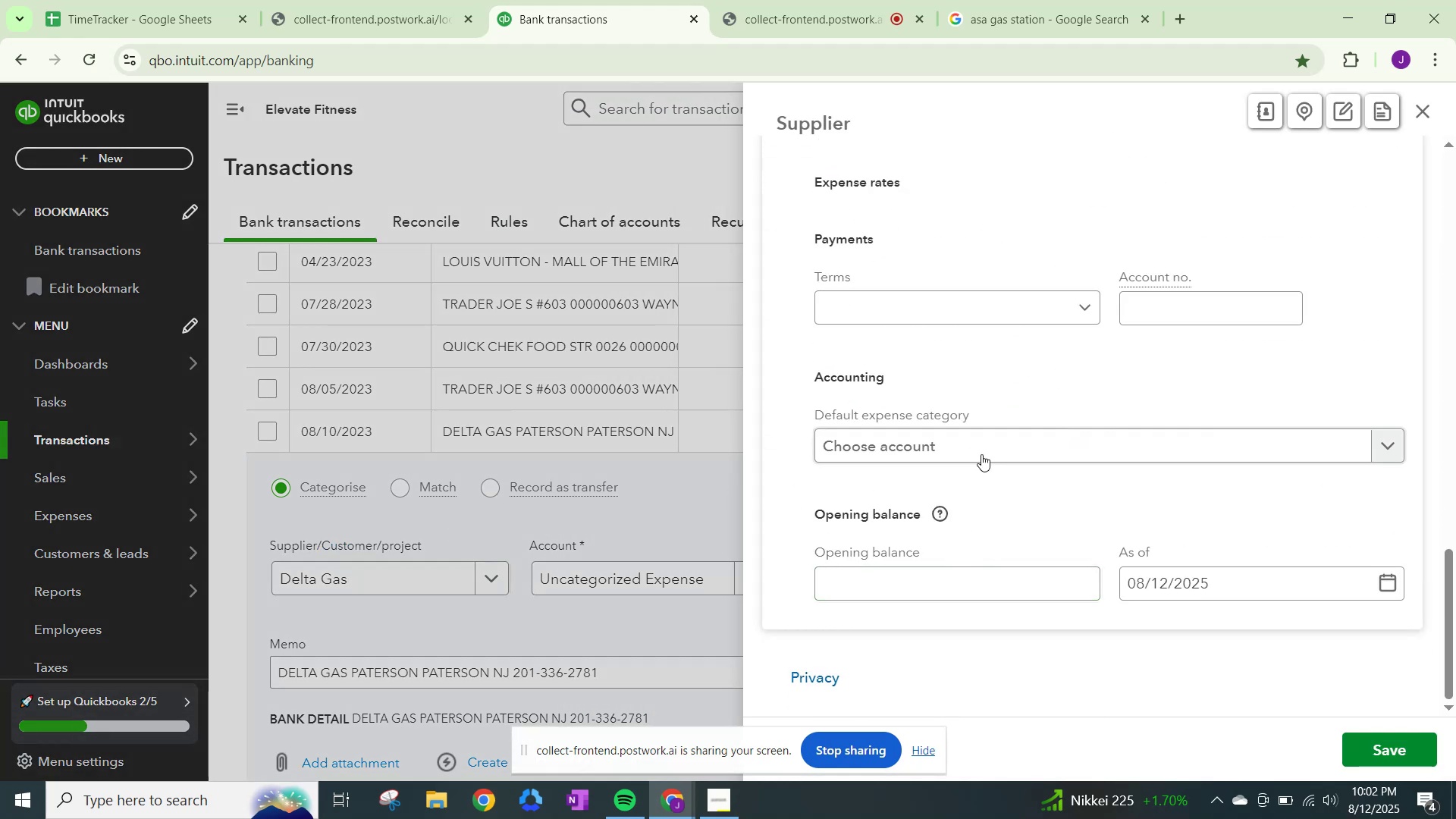 
left_click([987, 449])
 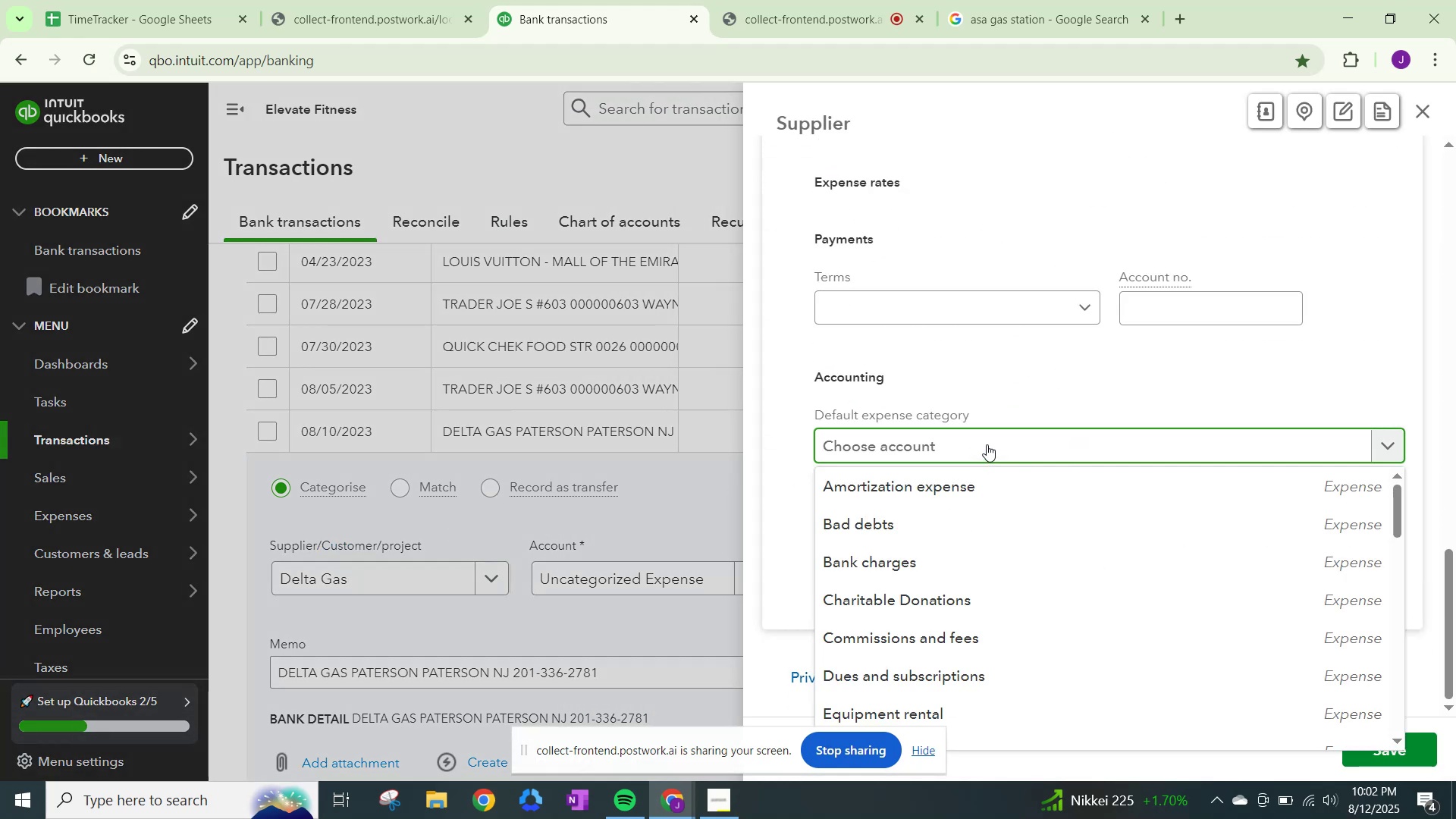 
type(Fuel)
 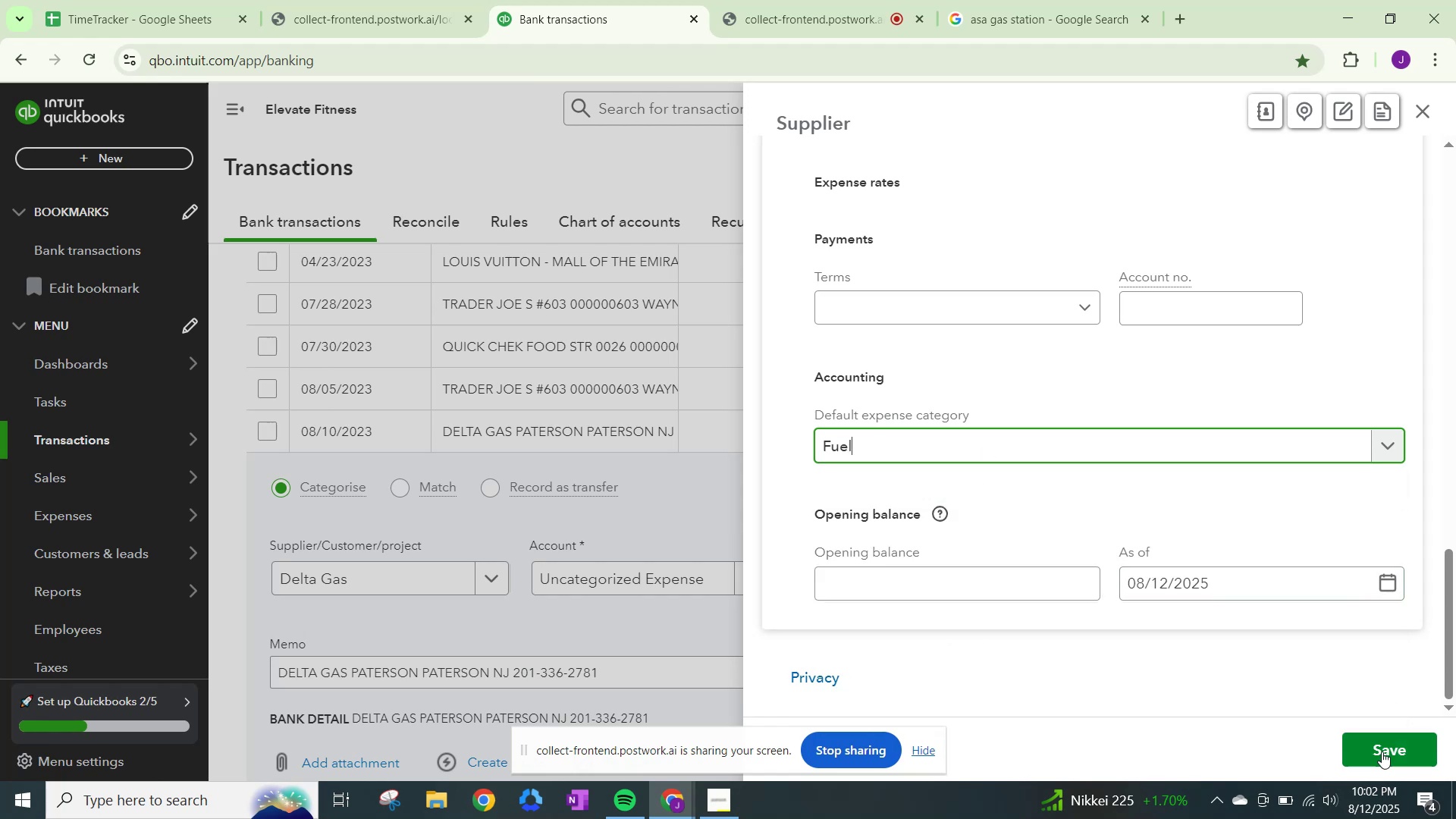 
left_click([1386, 750])
 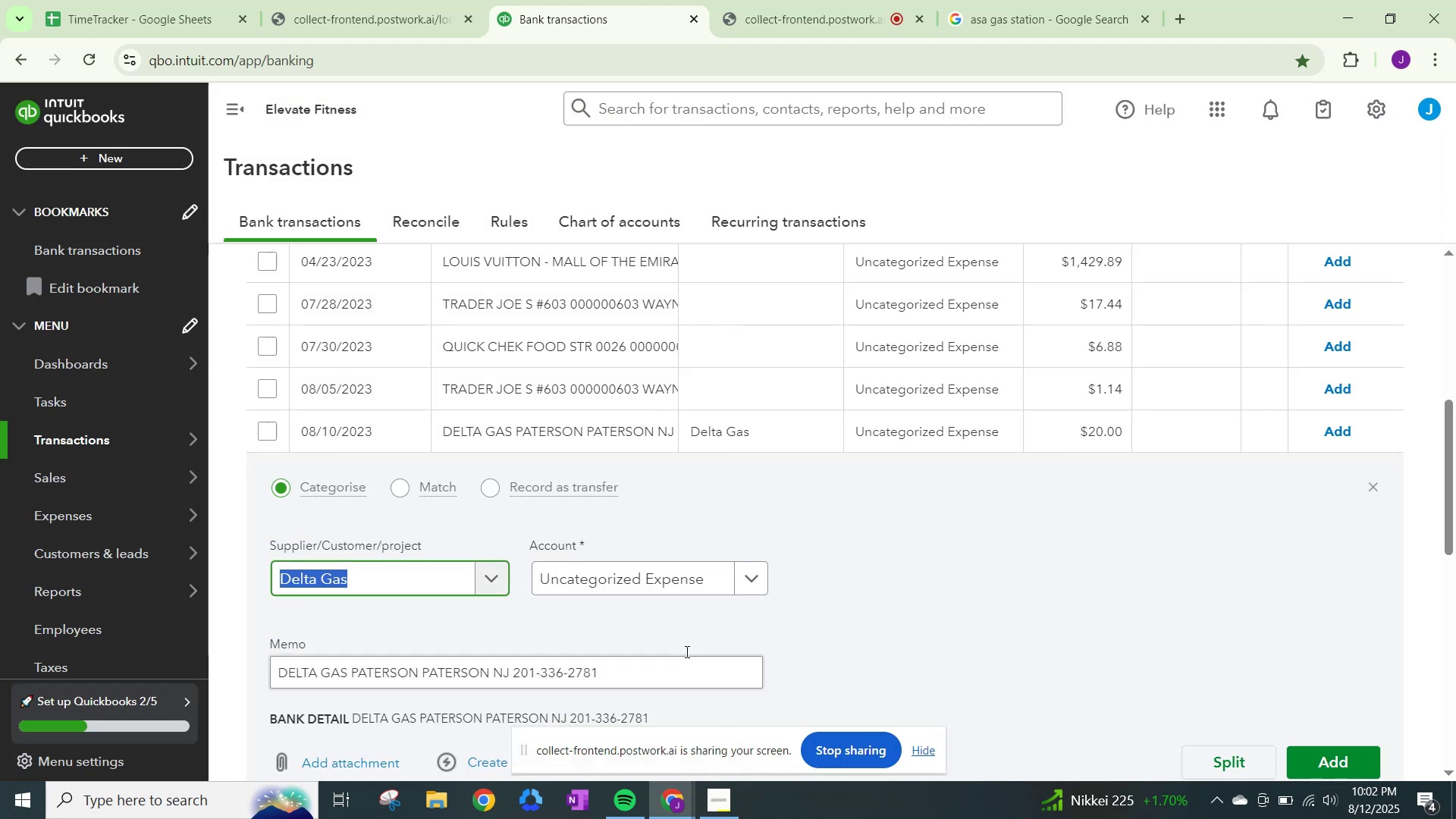 
left_click([652, 570])
 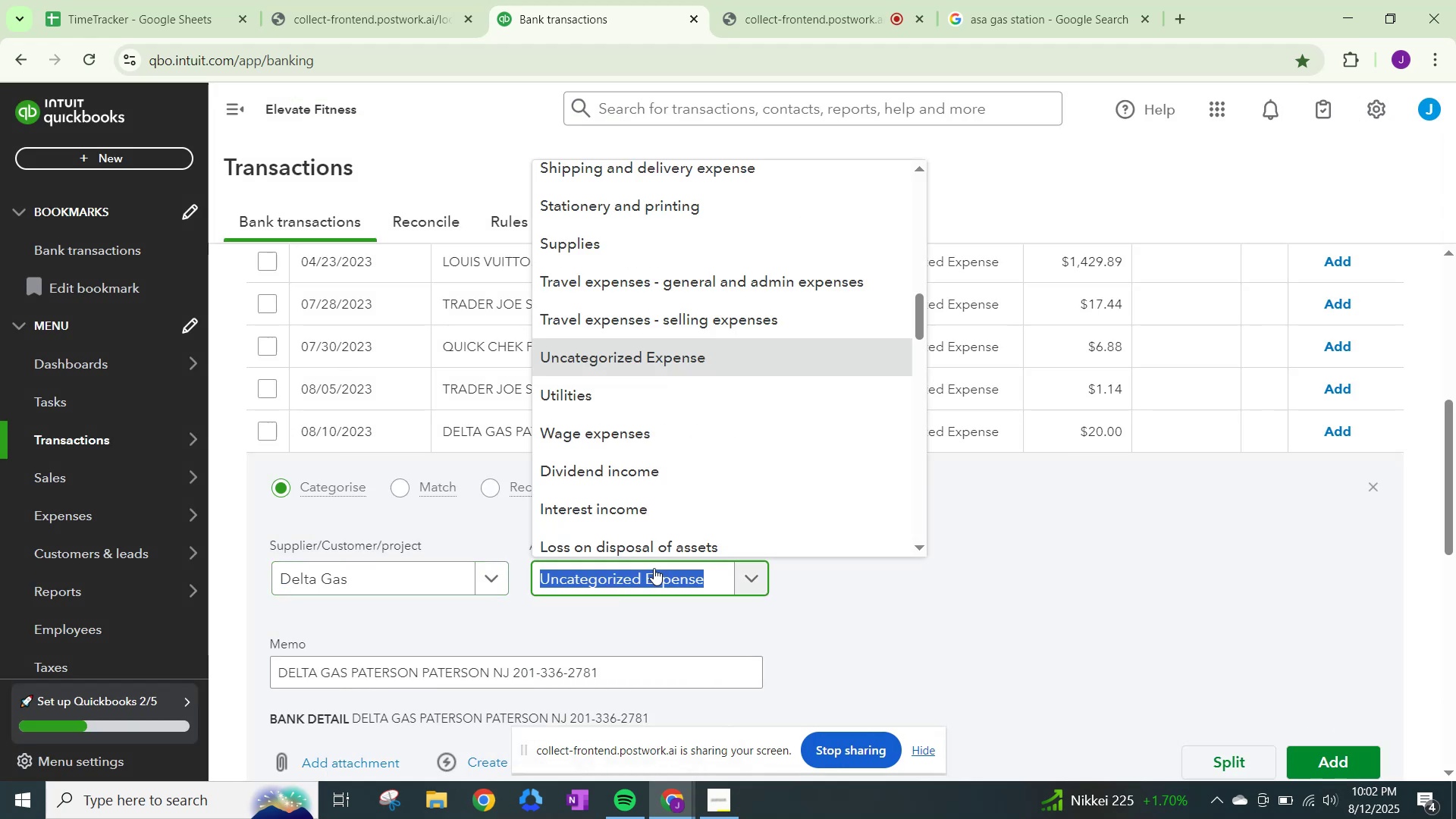 
type(fuel)
 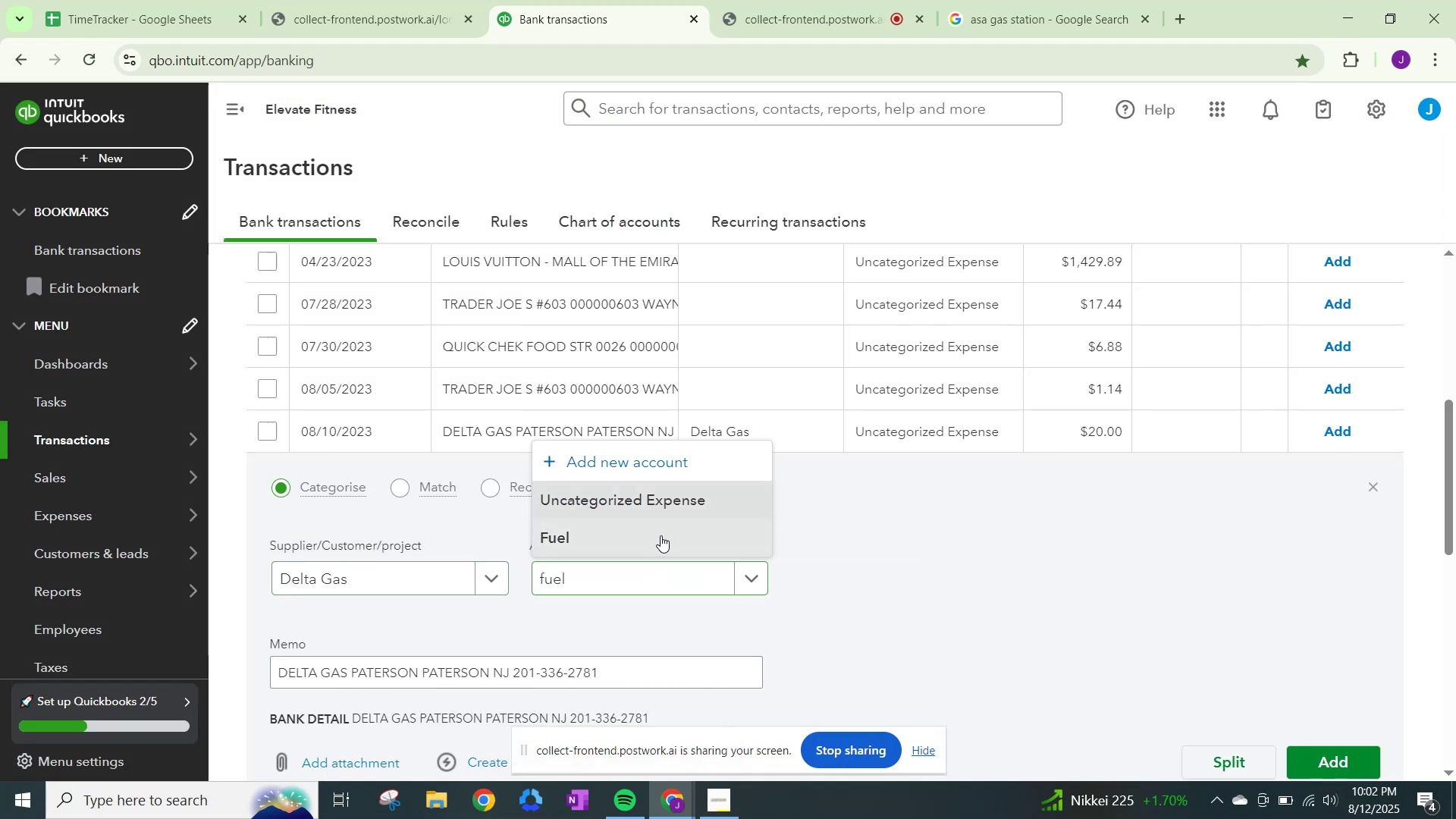 
scroll: coordinate [1065, 657], scroll_direction: down, amount: 1.0
 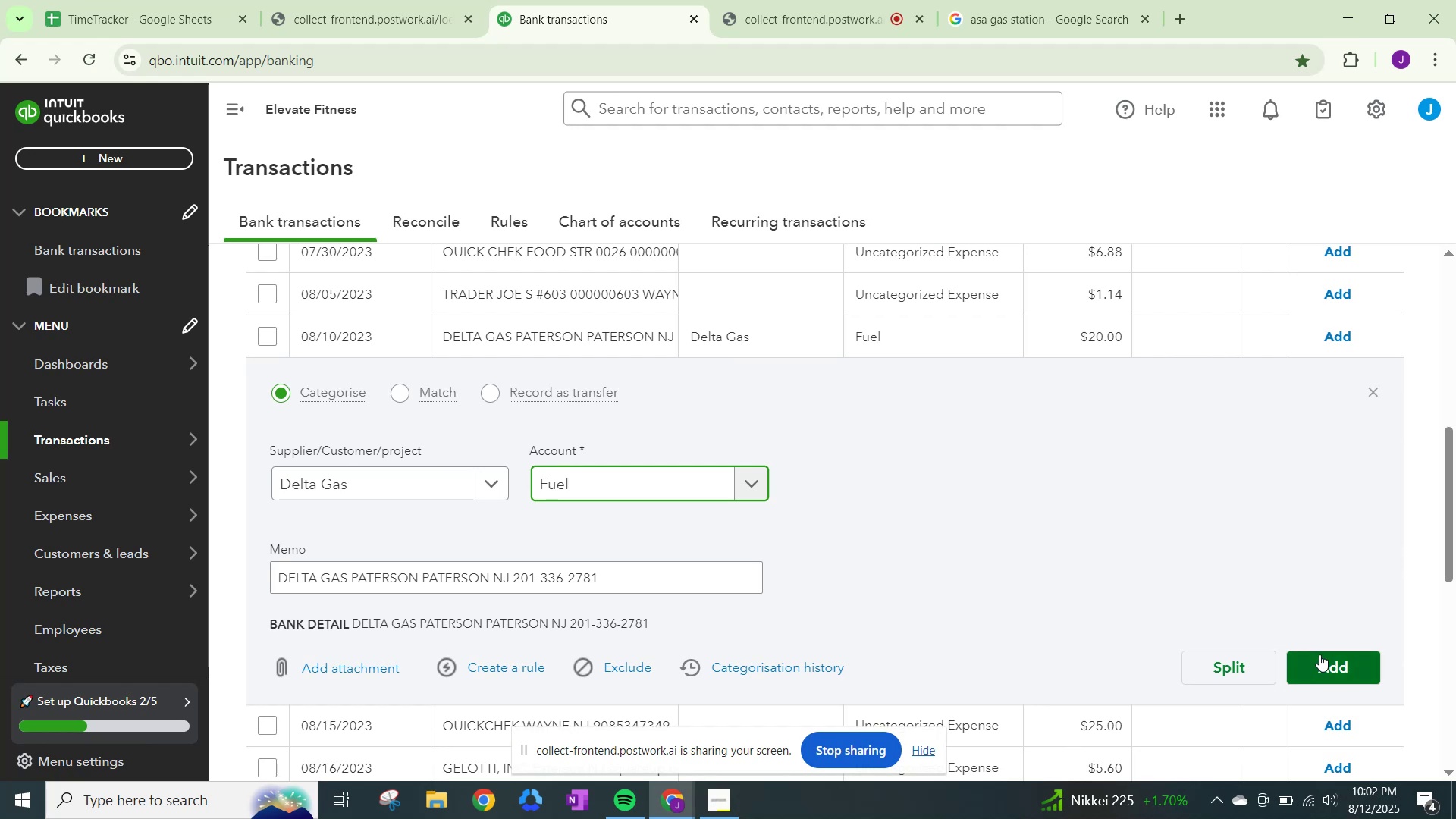 
left_click([1320, 654])
 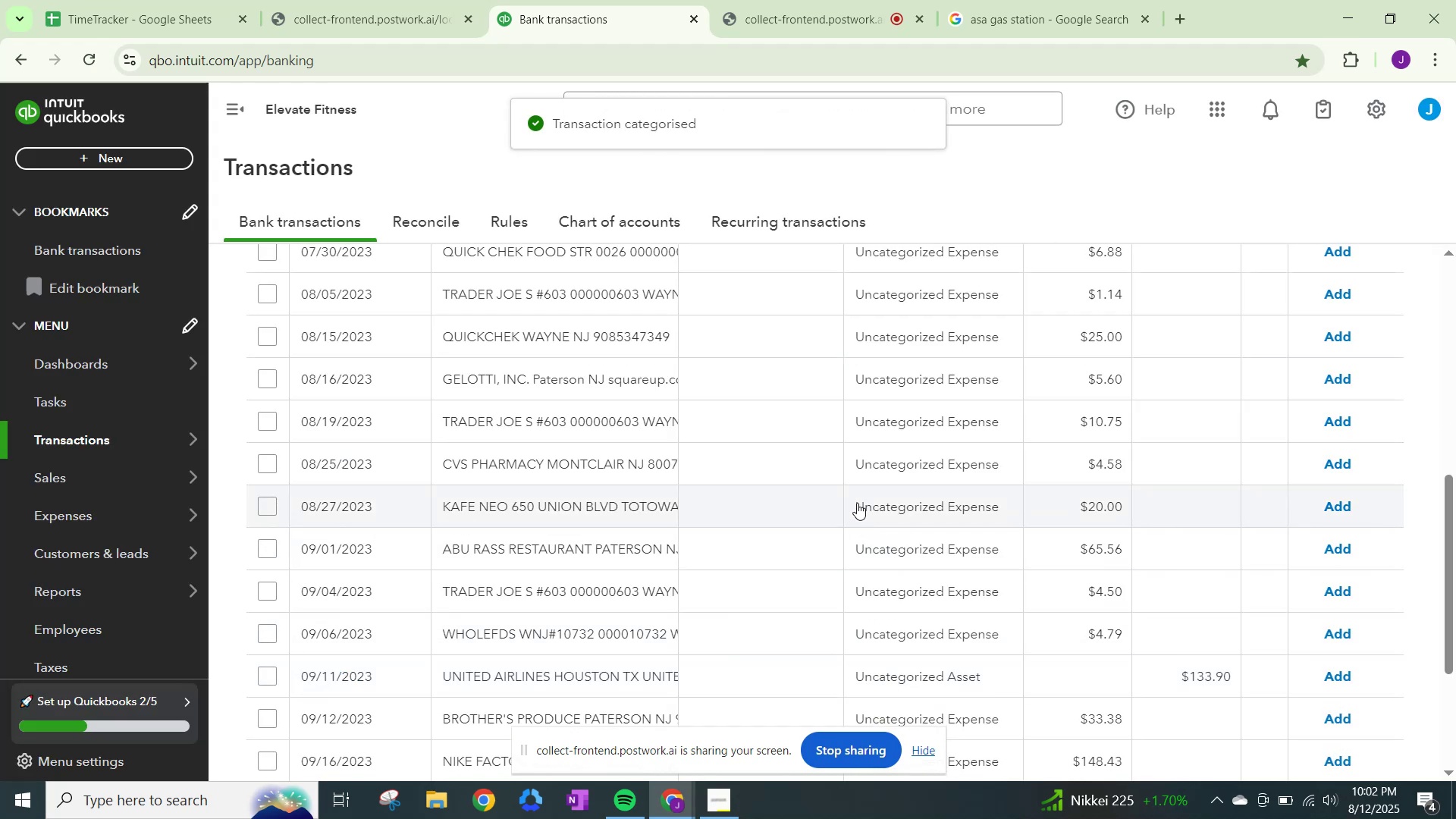 
scroll: coordinate [868, 484], scroll_direction: up, amount: 3.0
 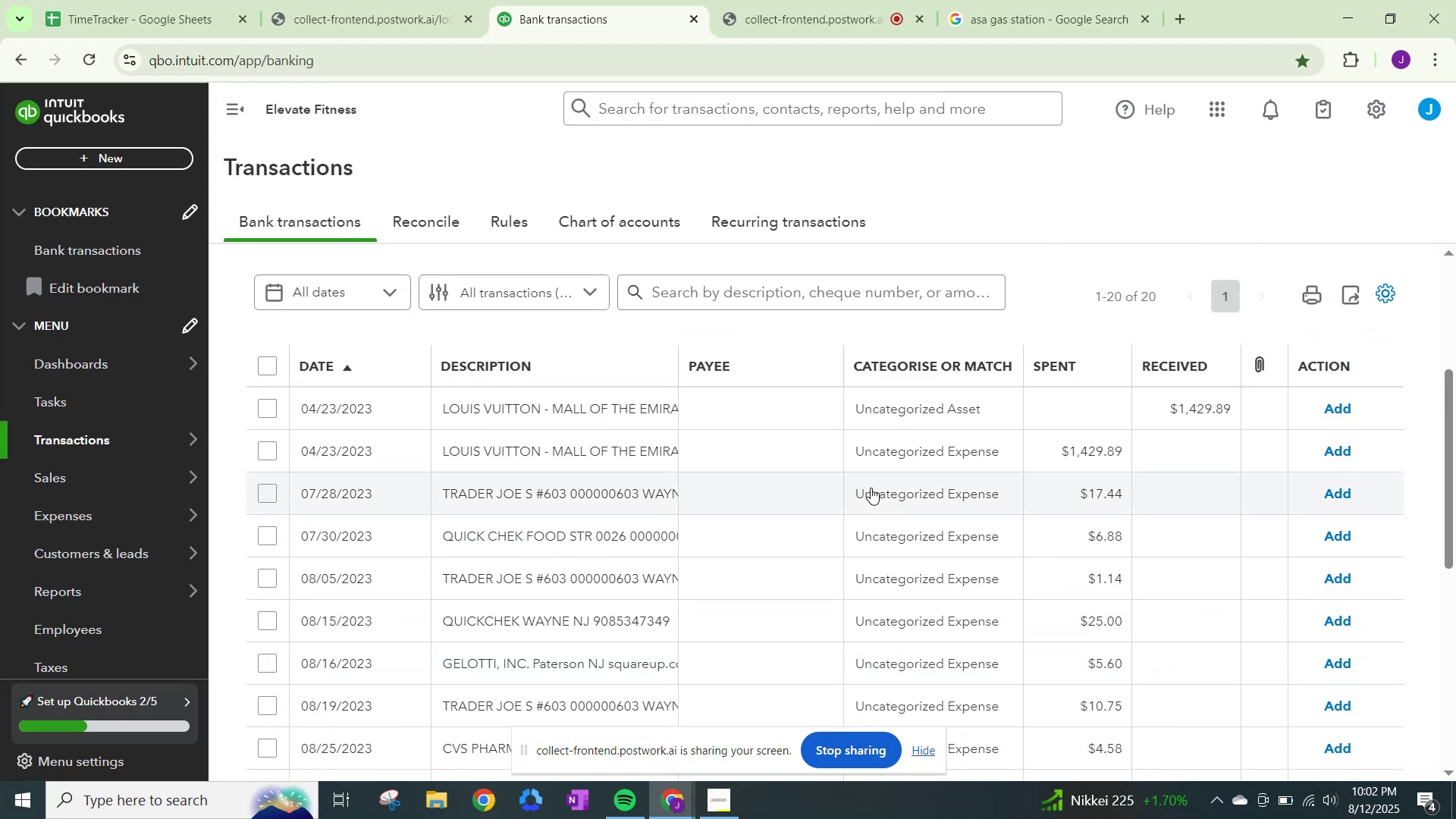 
scroll: coordinate [882, 535], scroll_direction: down, amount: 3.0
 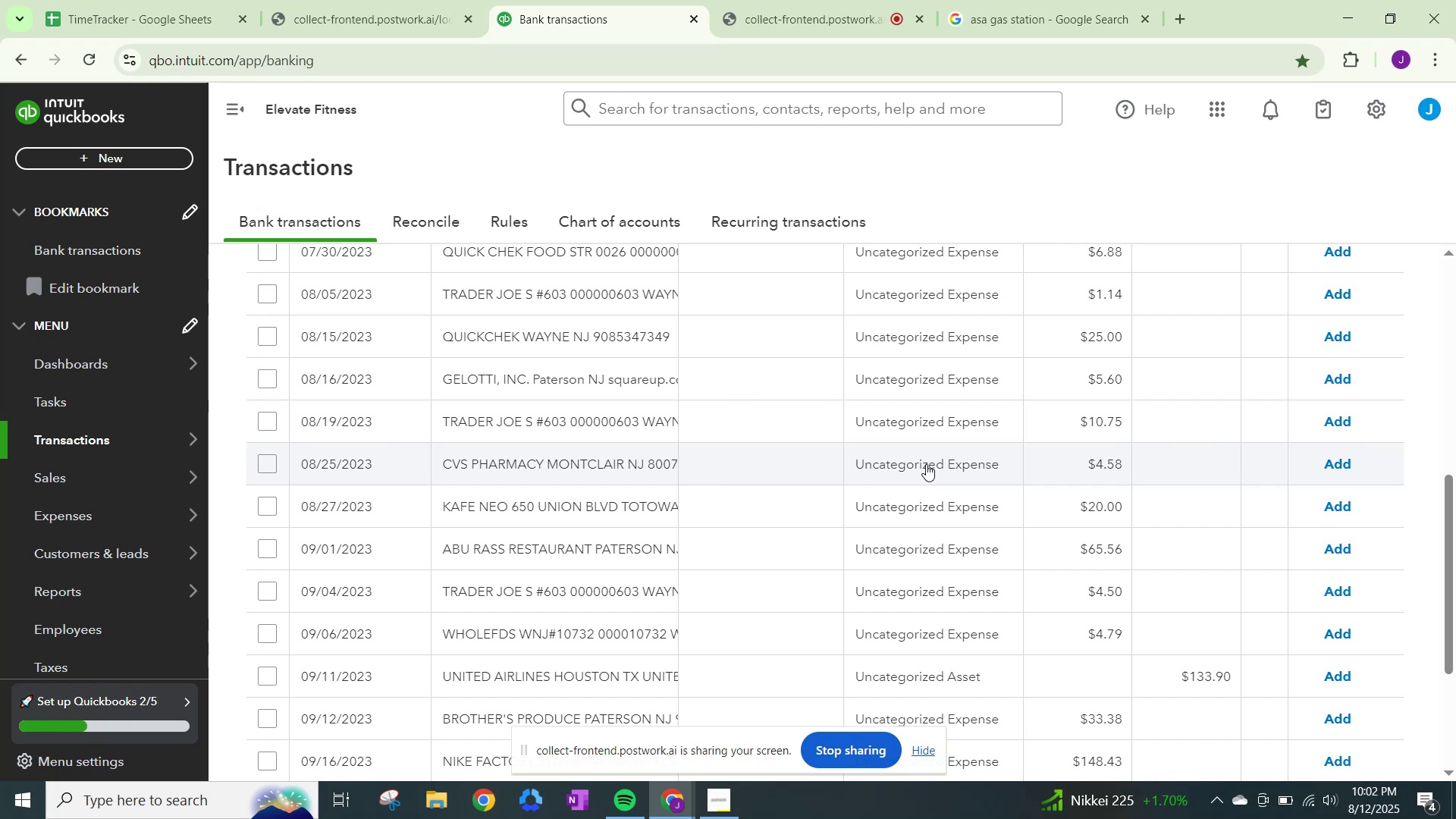 
left_click([927, 463])
 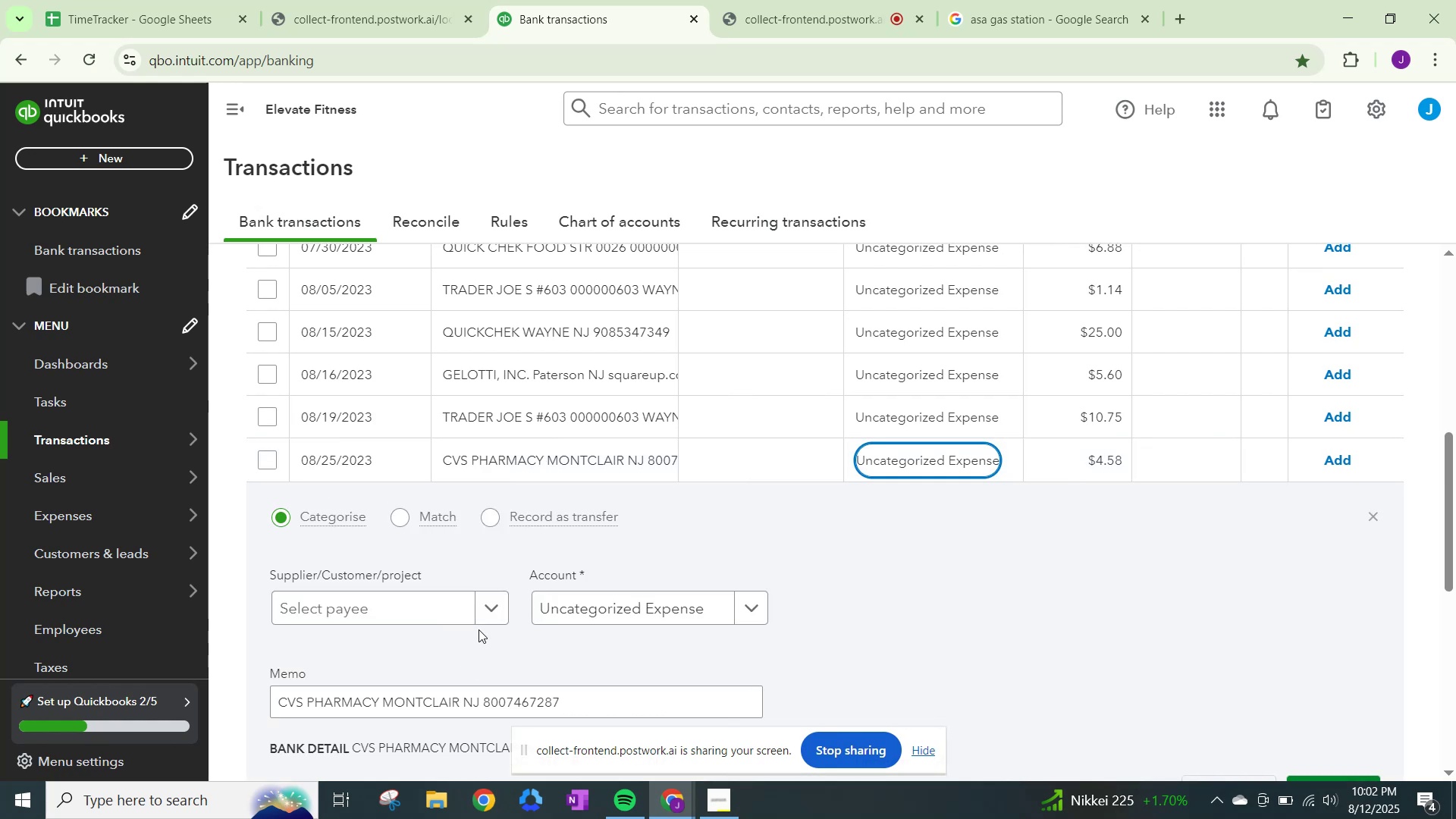 
left_click([471, 604])
 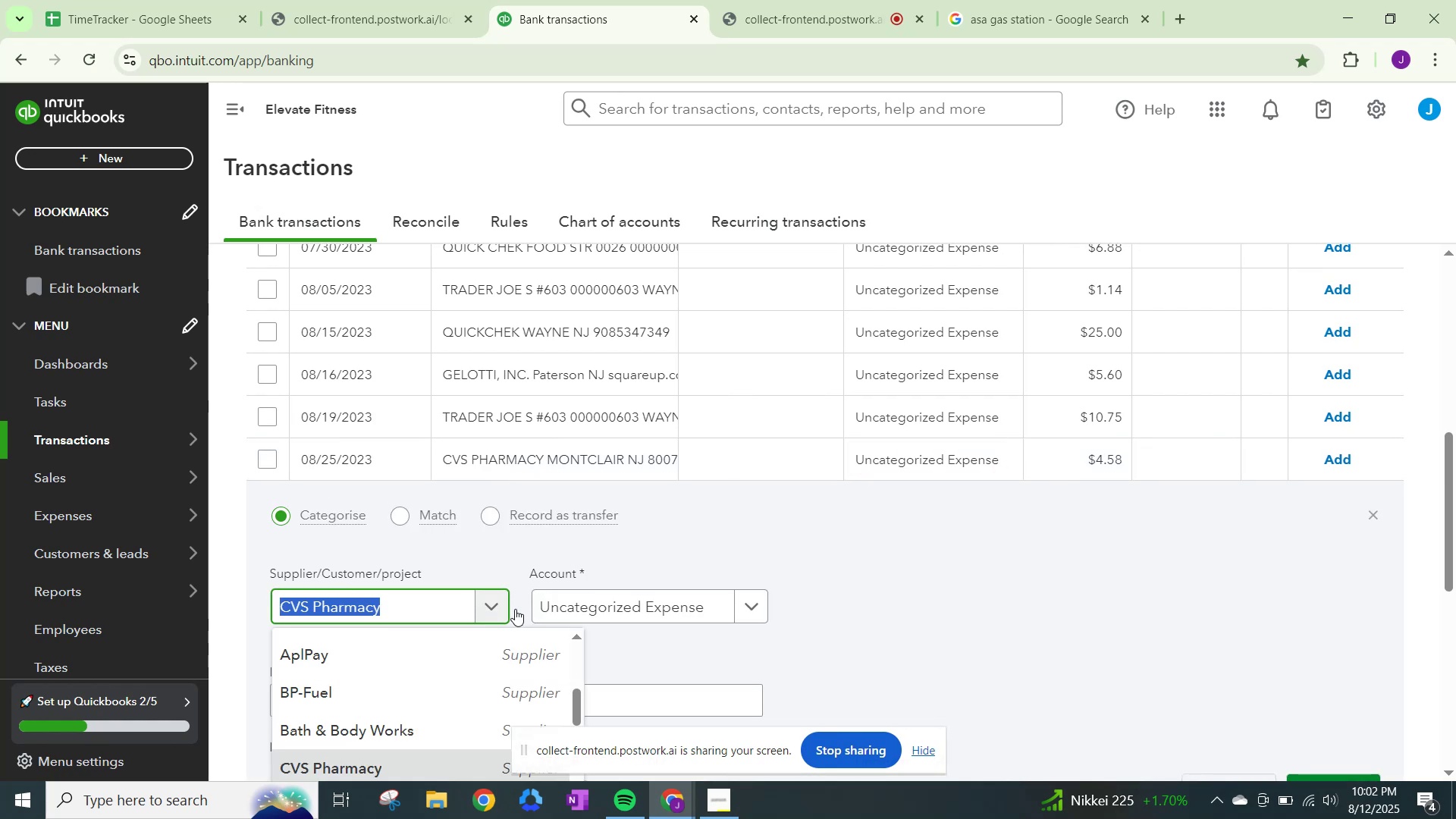 
left_click([632, 600])
 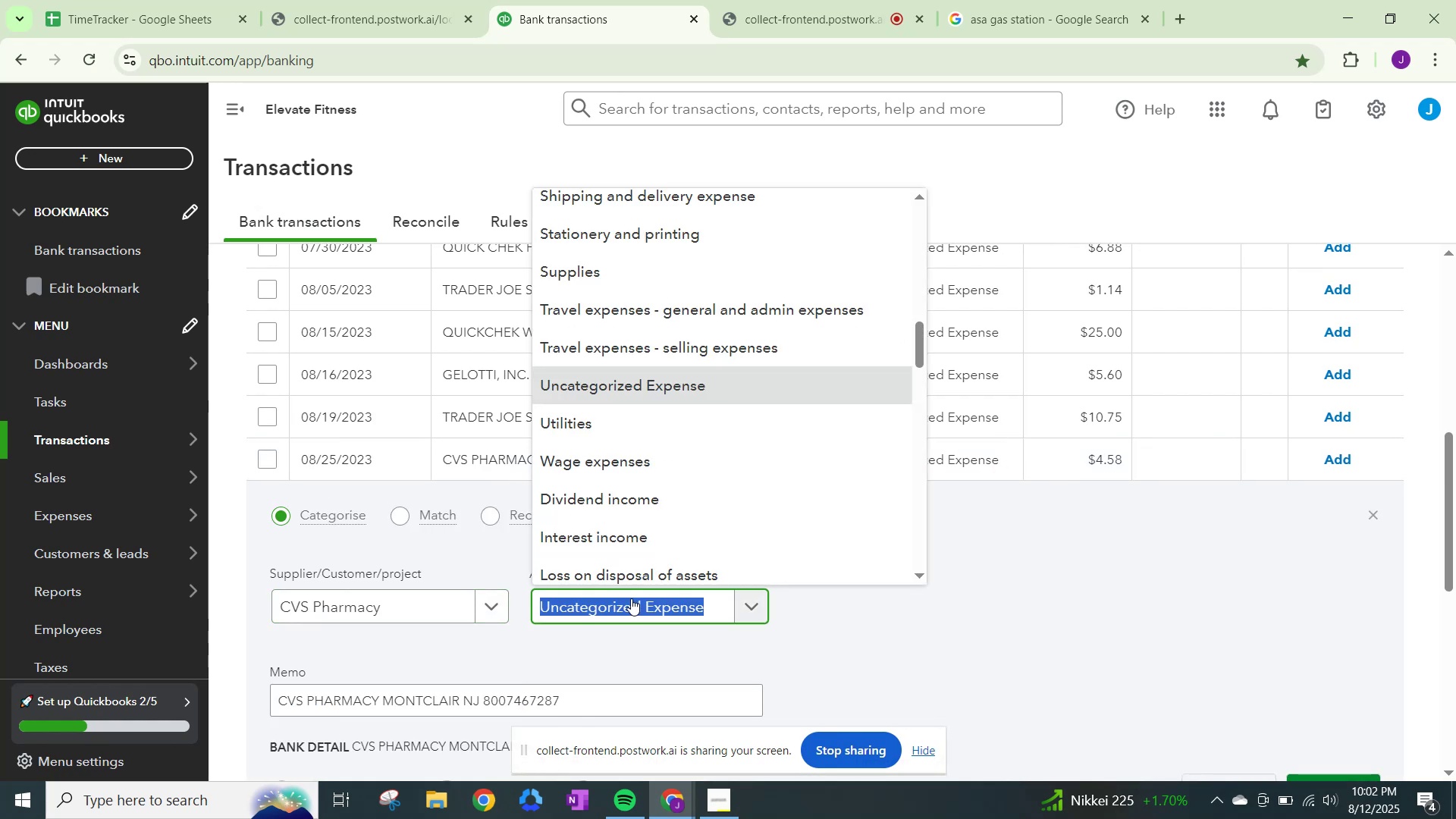 
type(heal)
 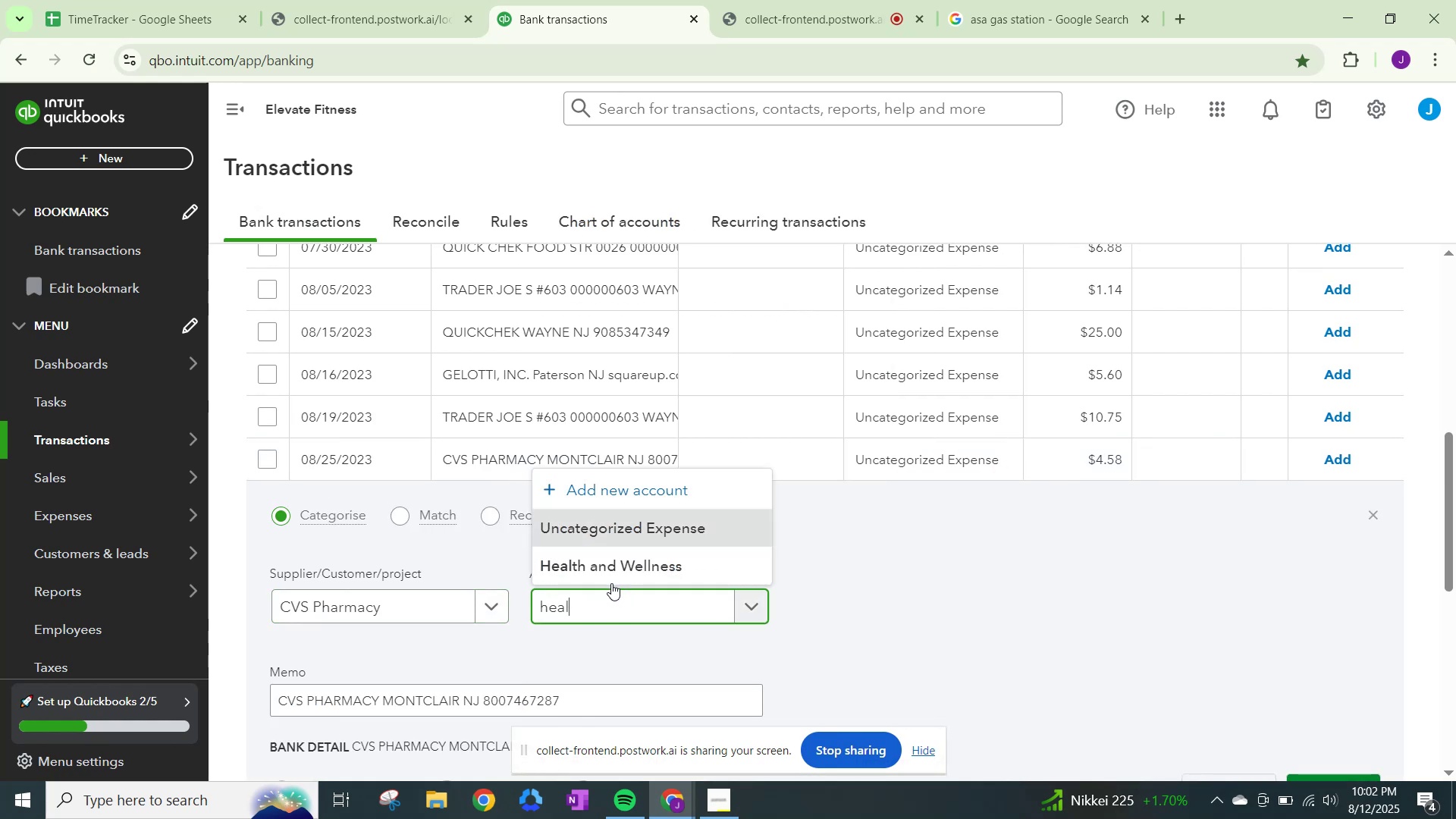 
left_click([617, 562])
 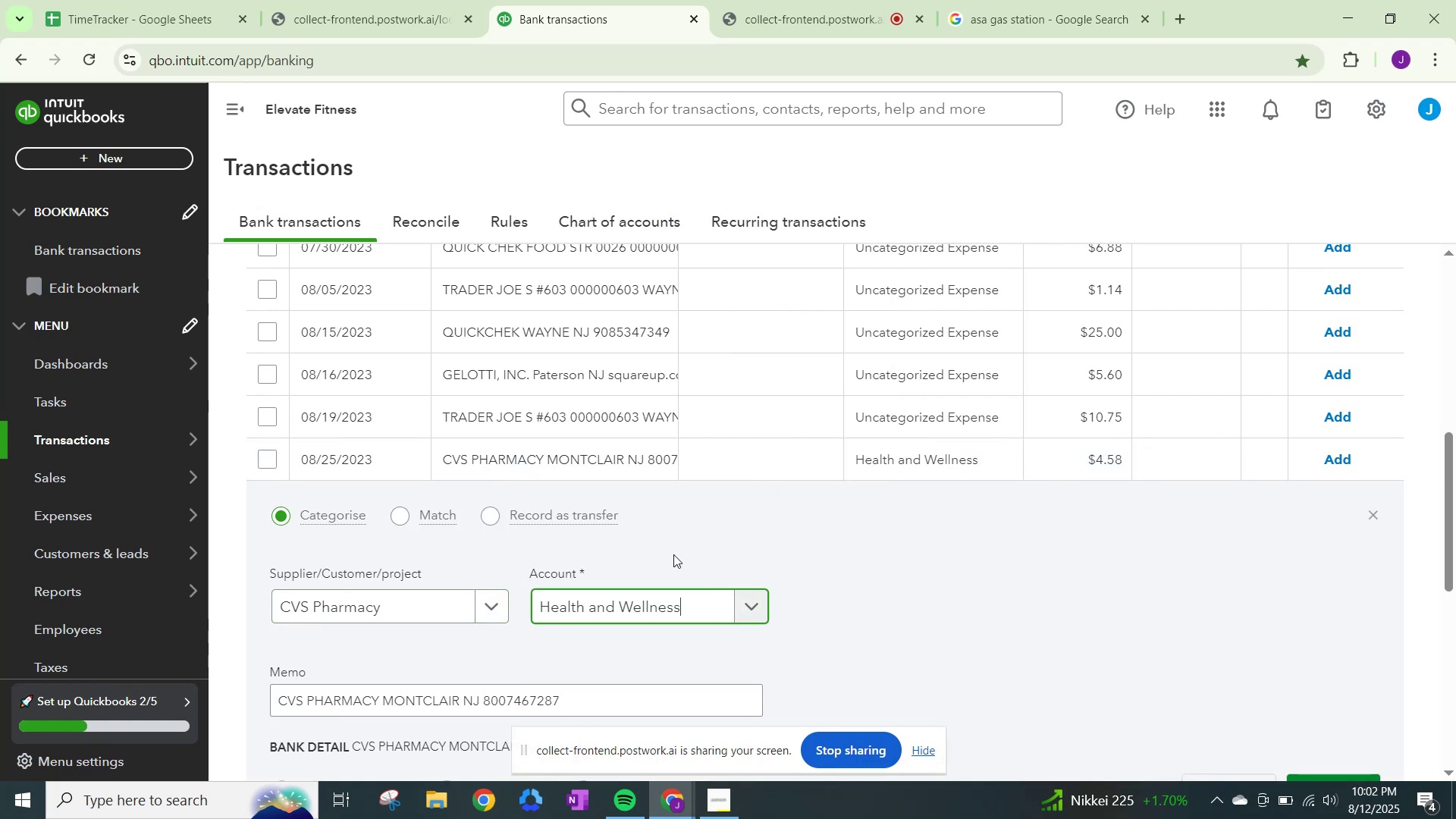 
scroll: coordinate [711, 558], scroll_direction: down, amount: 2.0
 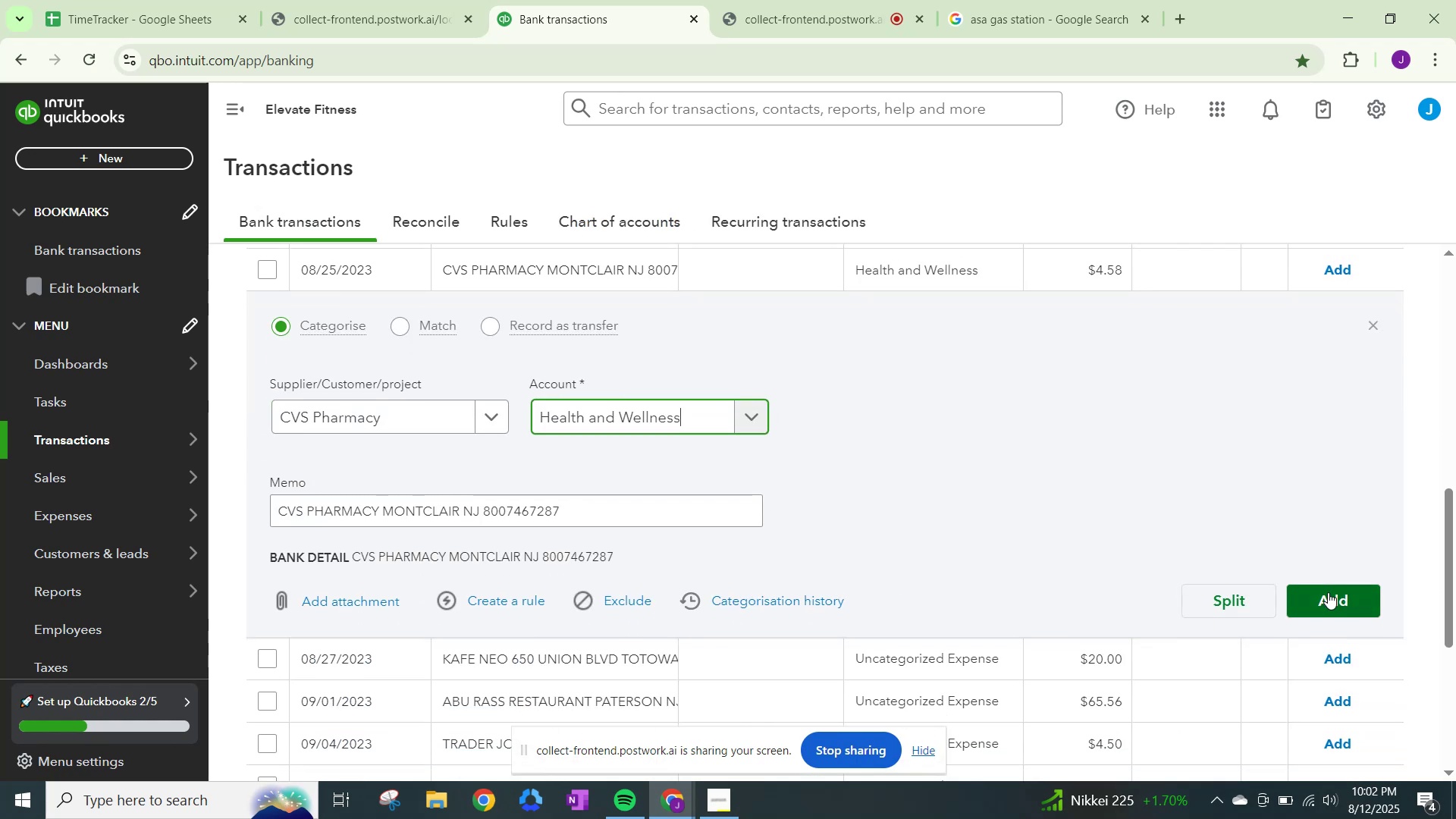 
left_click([1328, 593])
 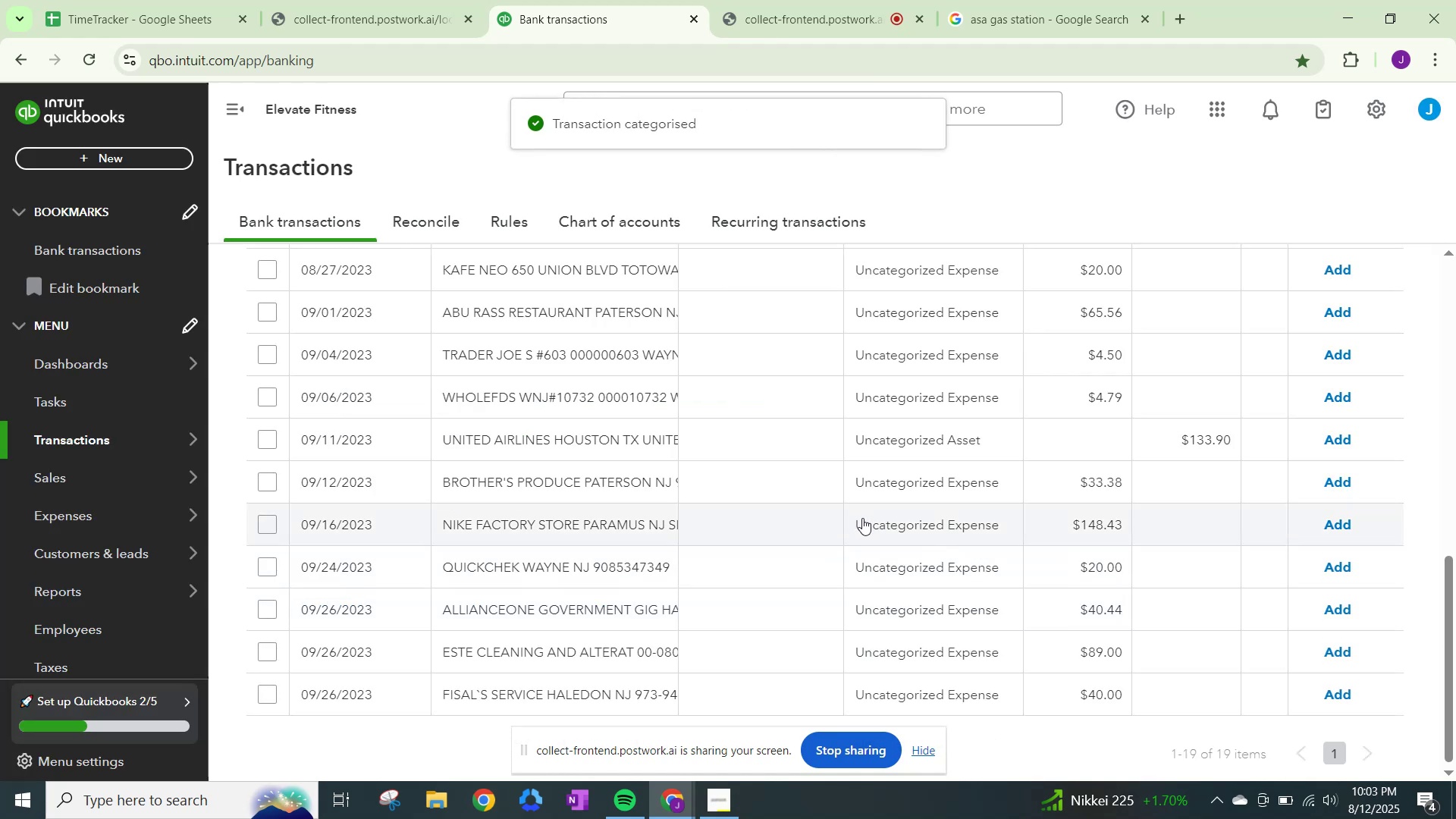 
wait(7.25)
 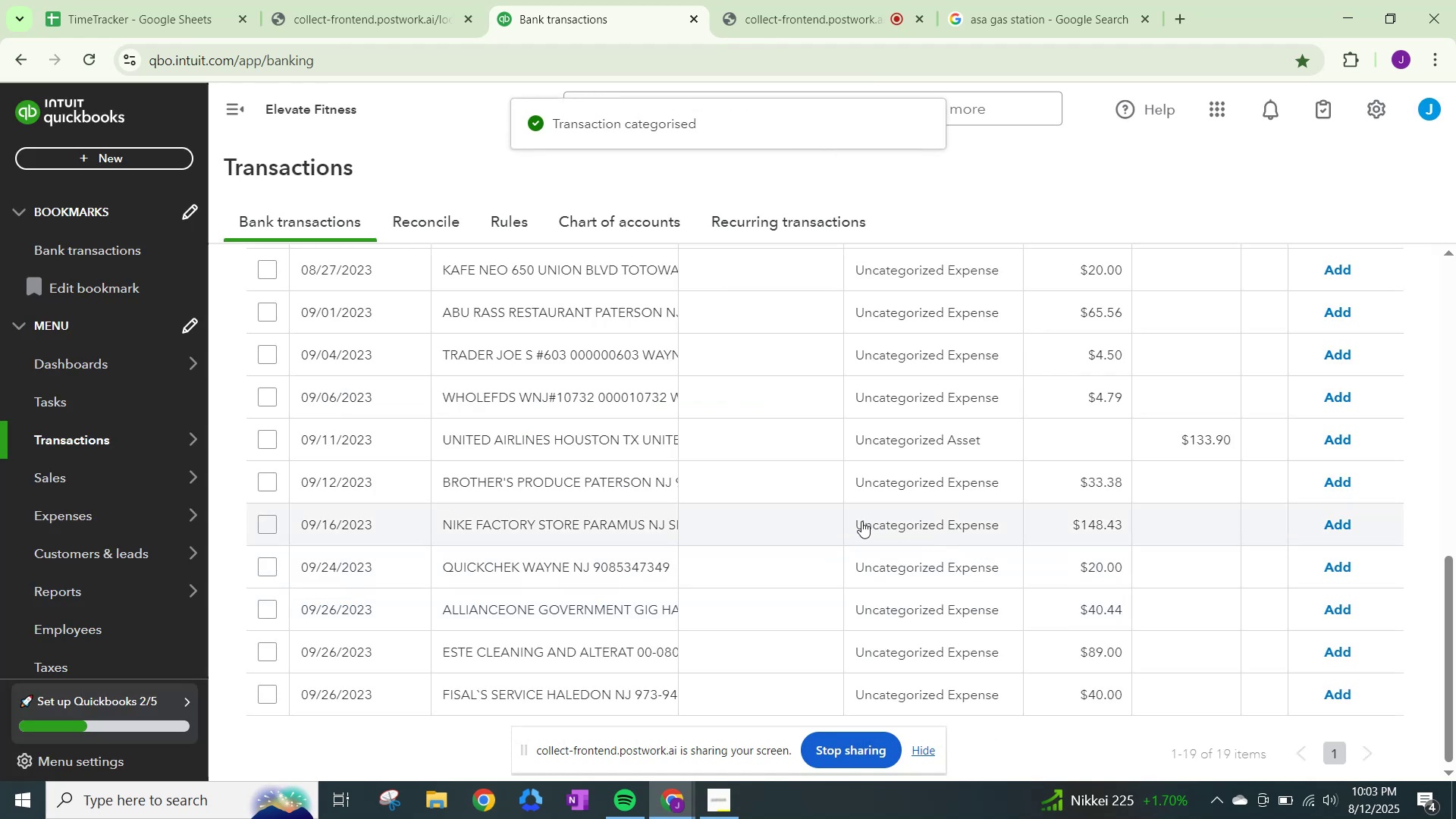 
scroll: coordinate [688, 530], scroll_direction: down, amount: 2.0
 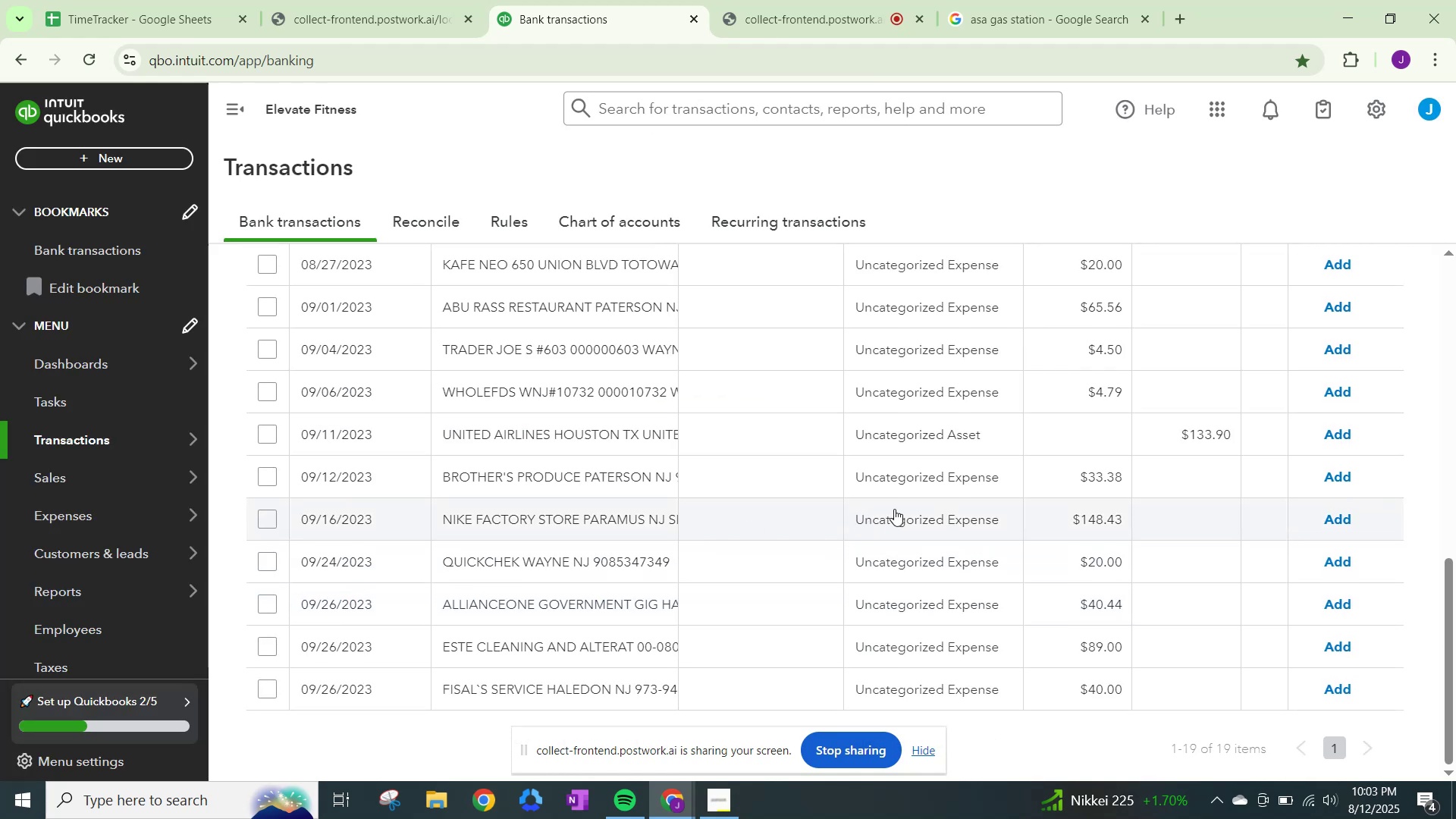 
left_click([894, 508])
 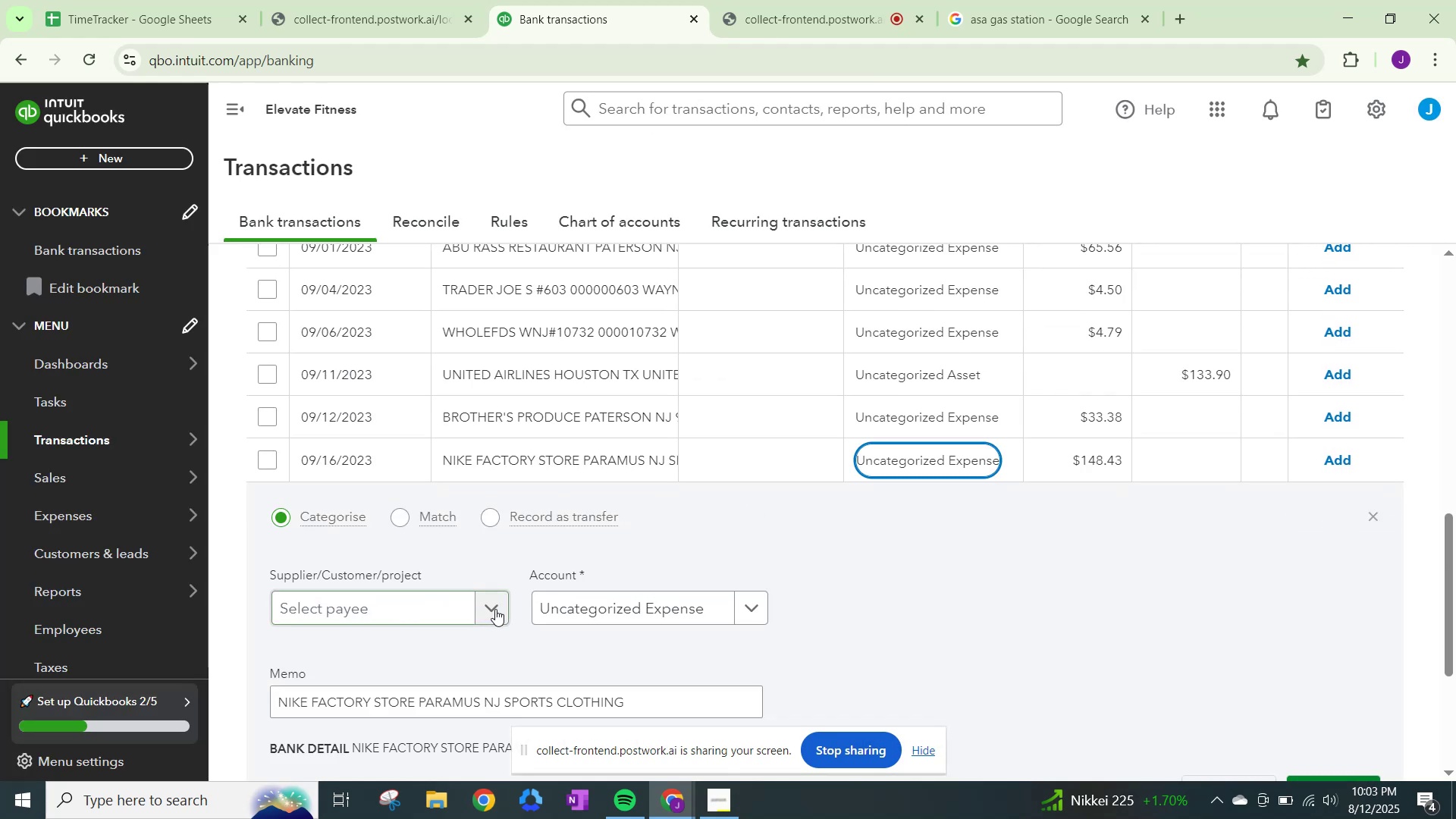 
left_click([496, 608])
 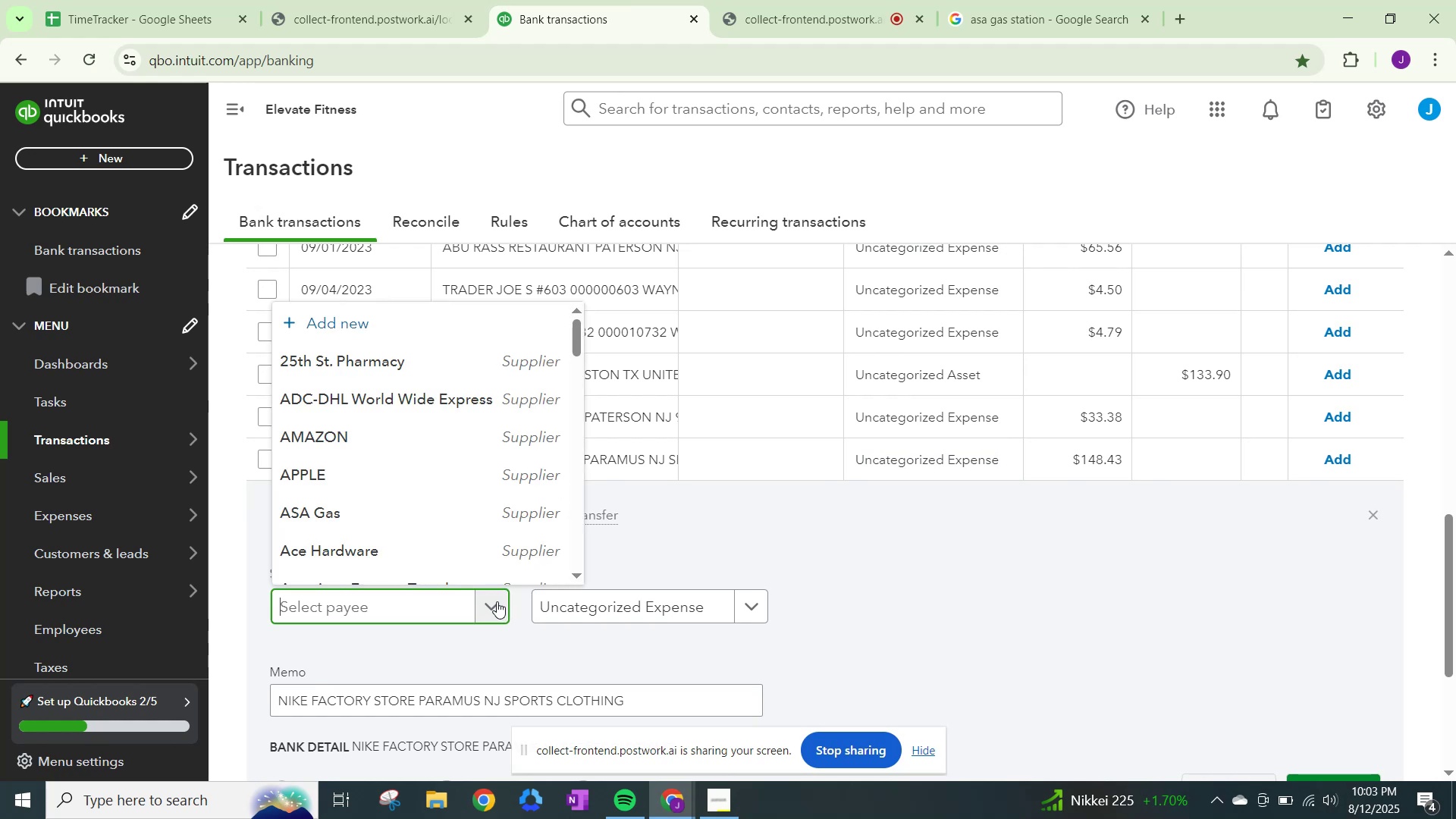 
type(Nike Factory)
 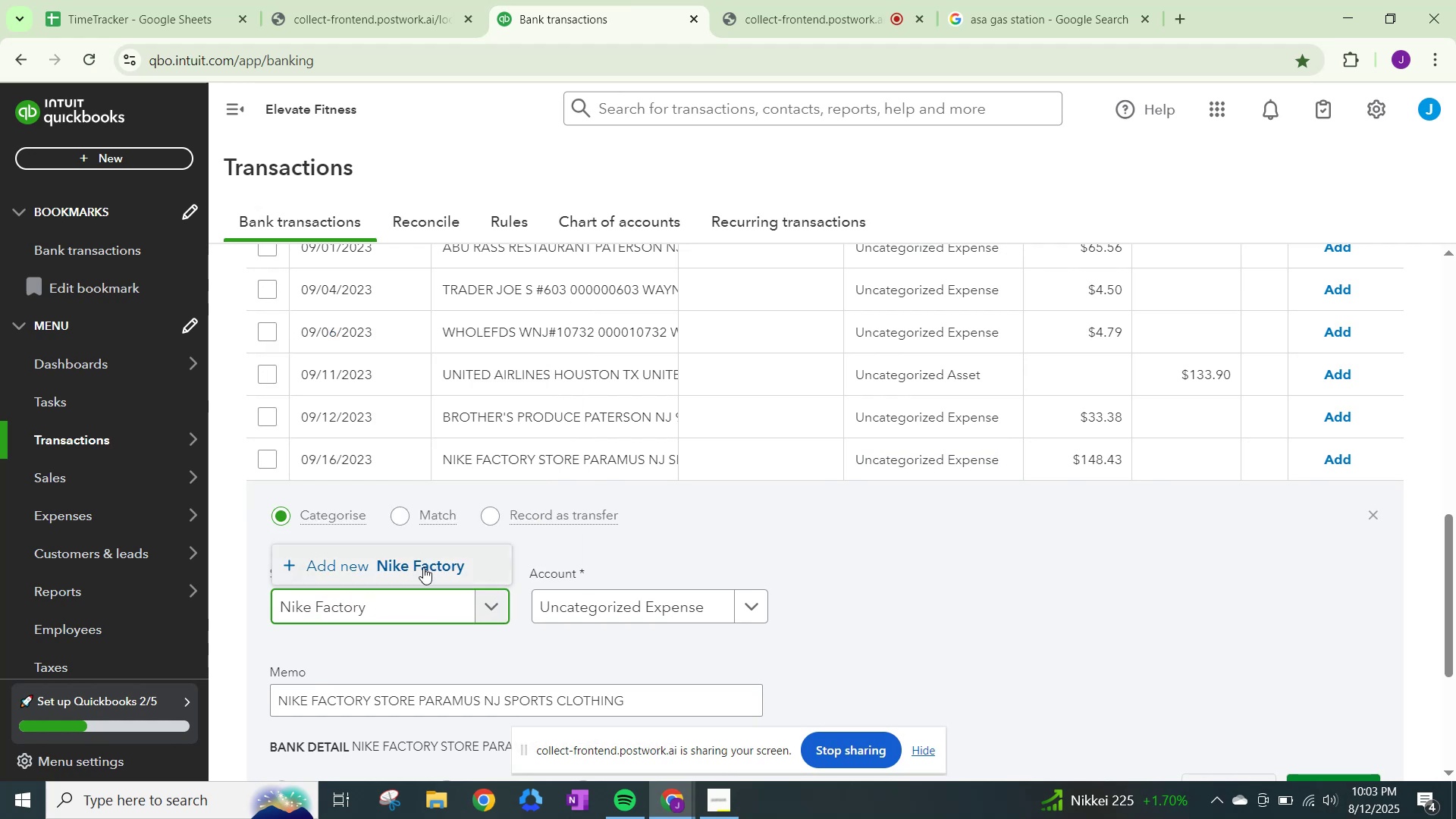 
left_click([429, 563])
 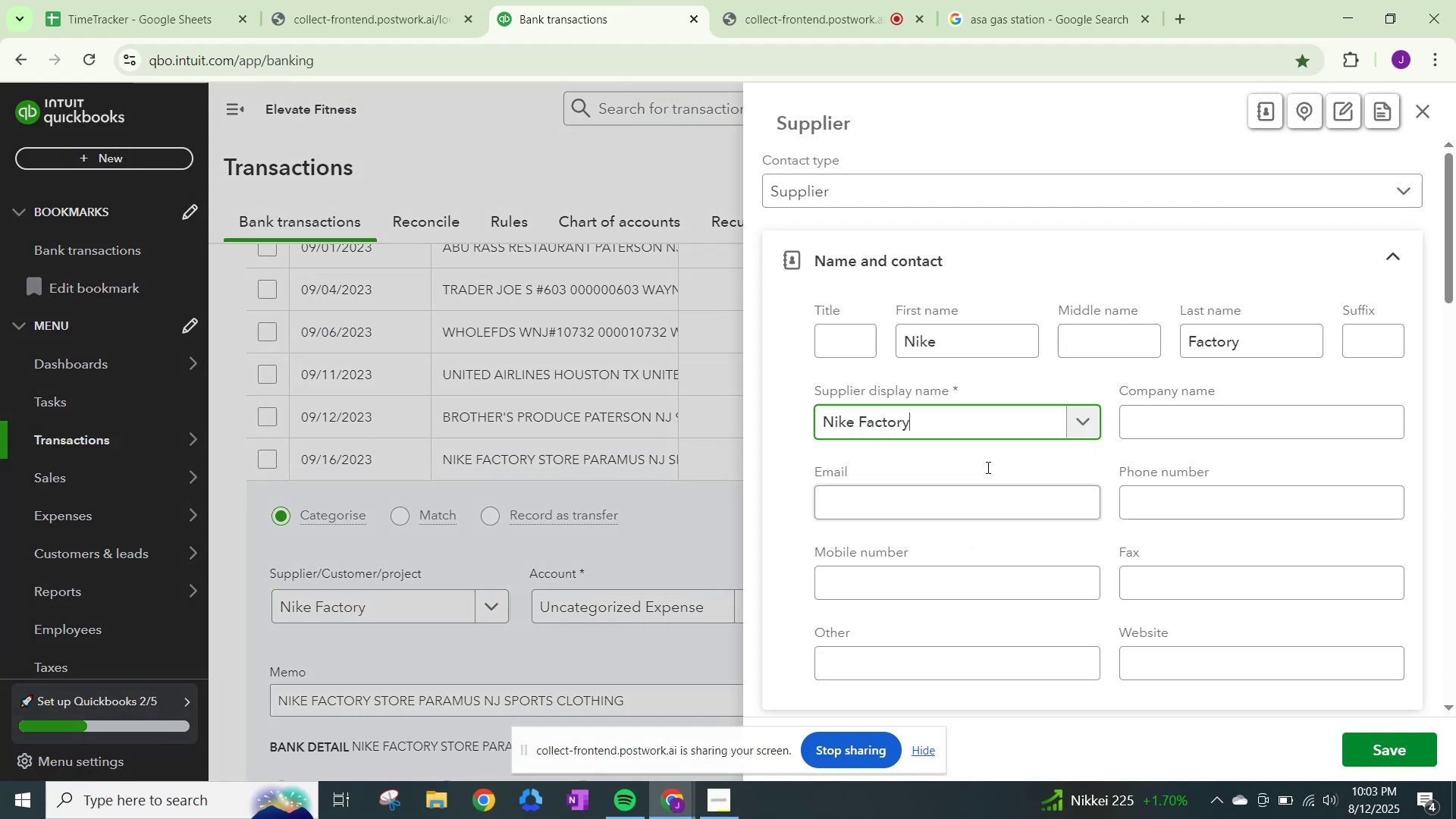 
scroll: coordinate [961, 551], scroll_direction: down, amount: 18.0
 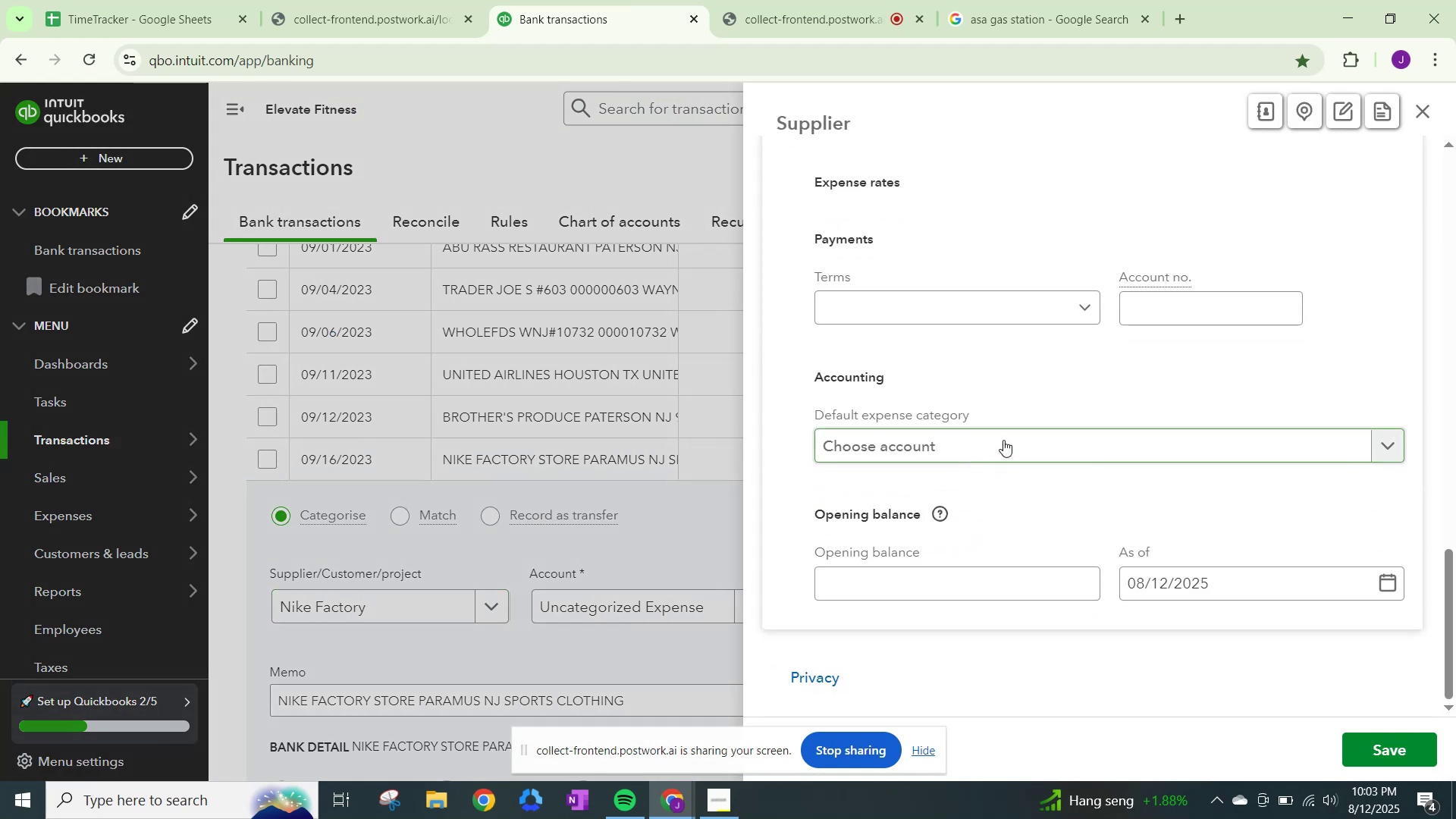 
left_click([1003, 440])
 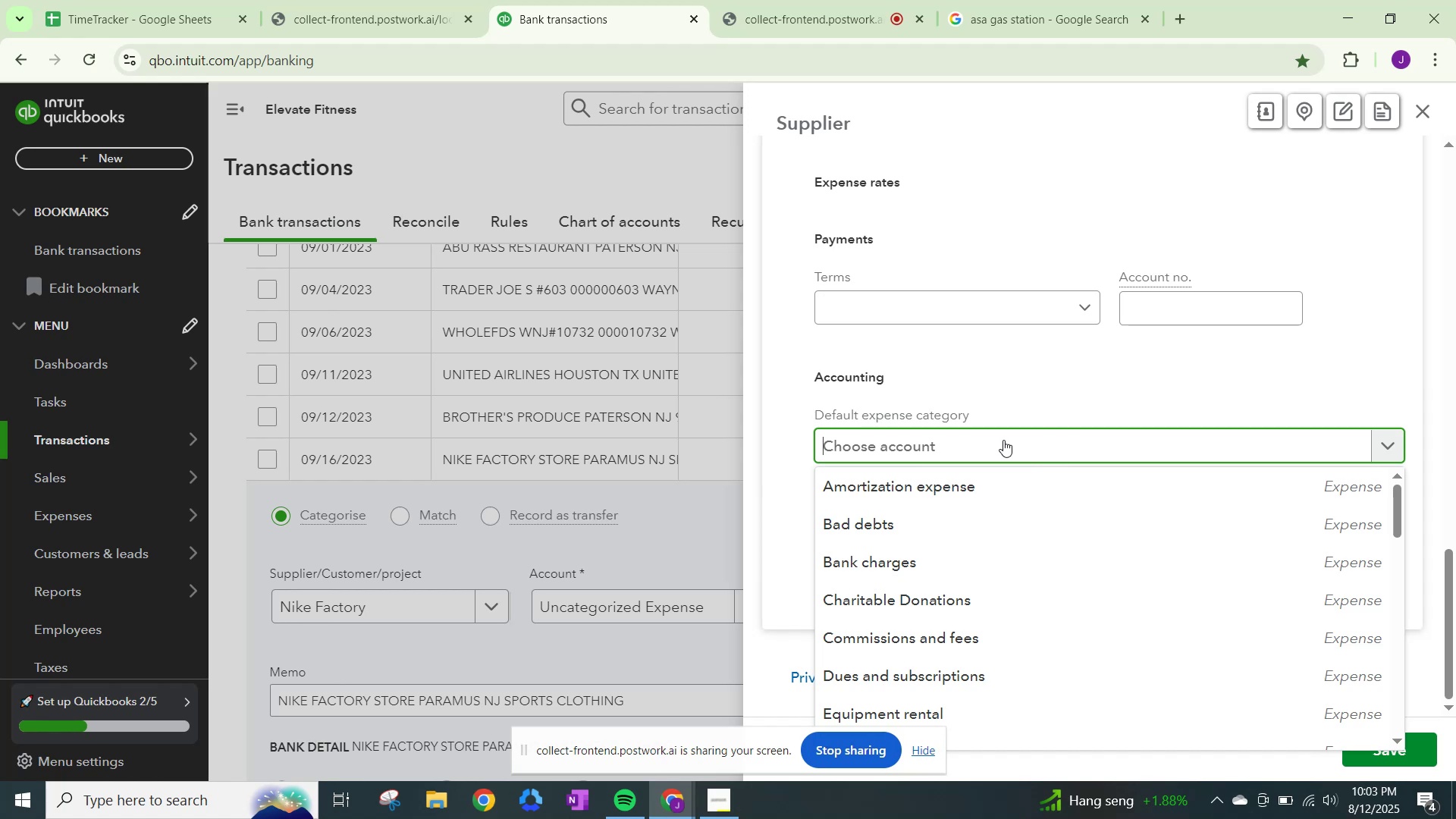 
wait(6.12)
 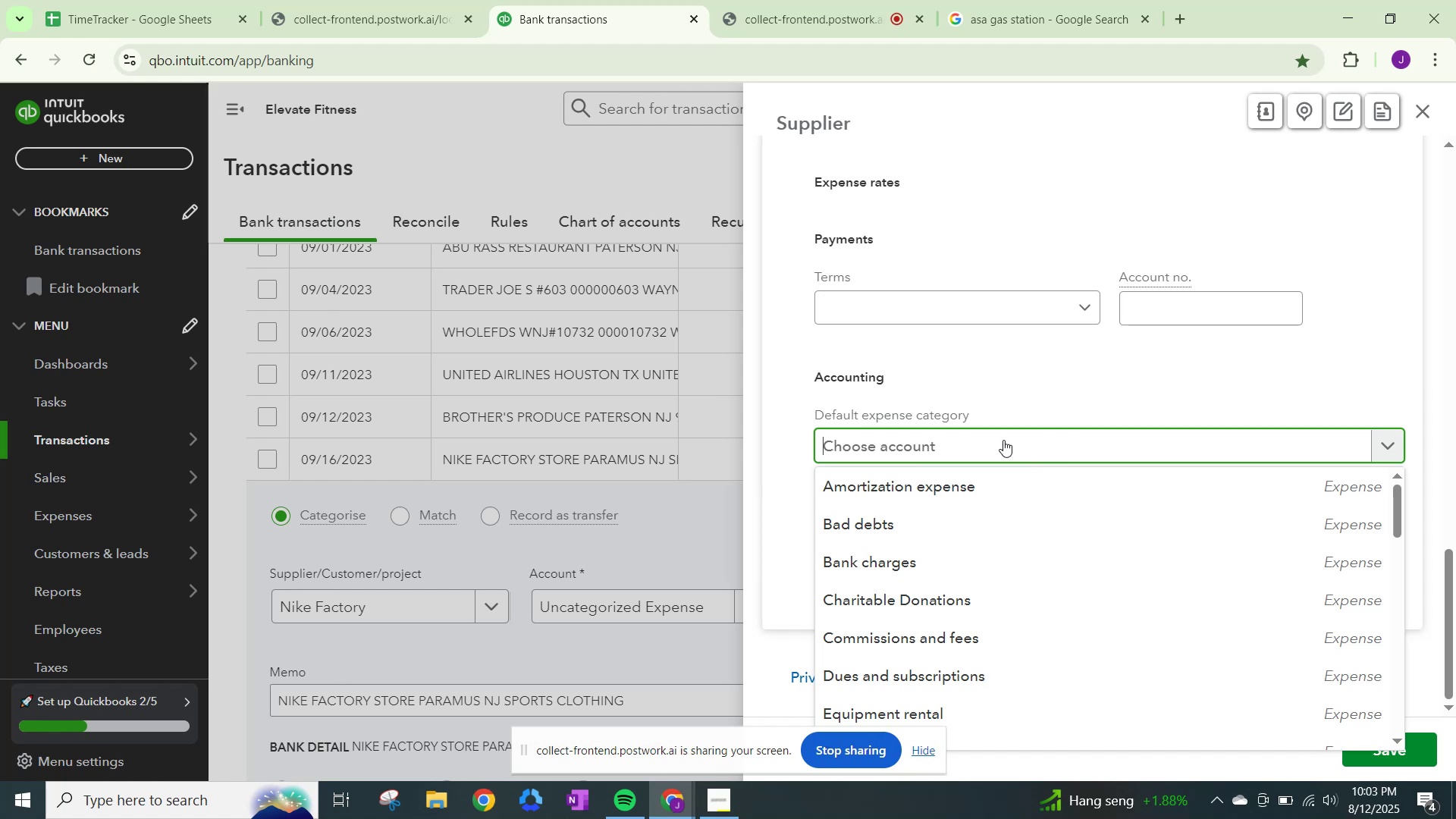 
type(others)
key(Backspace)
type(gen)
key(Backspace)
 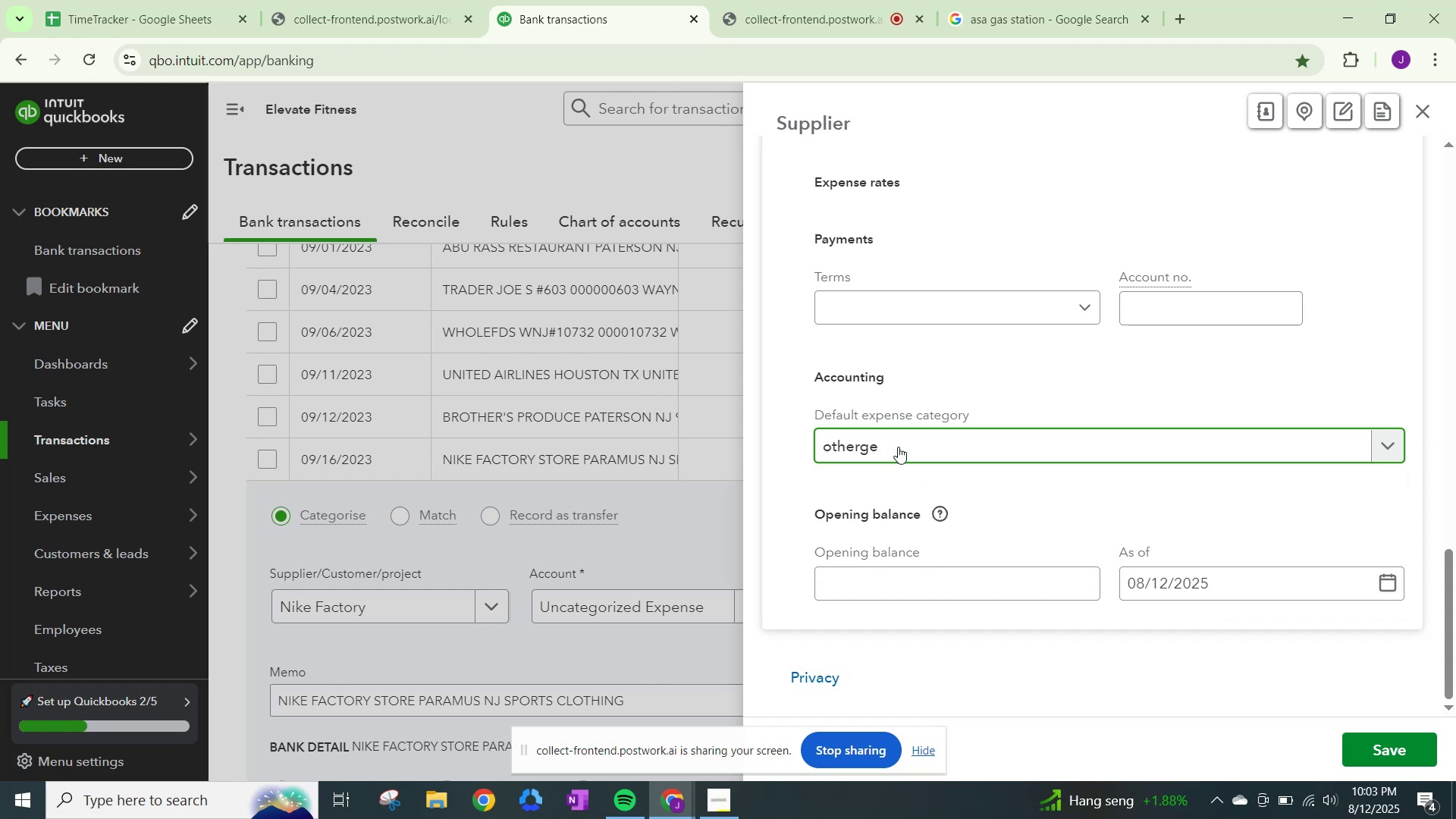 
left_click([906, 438])
 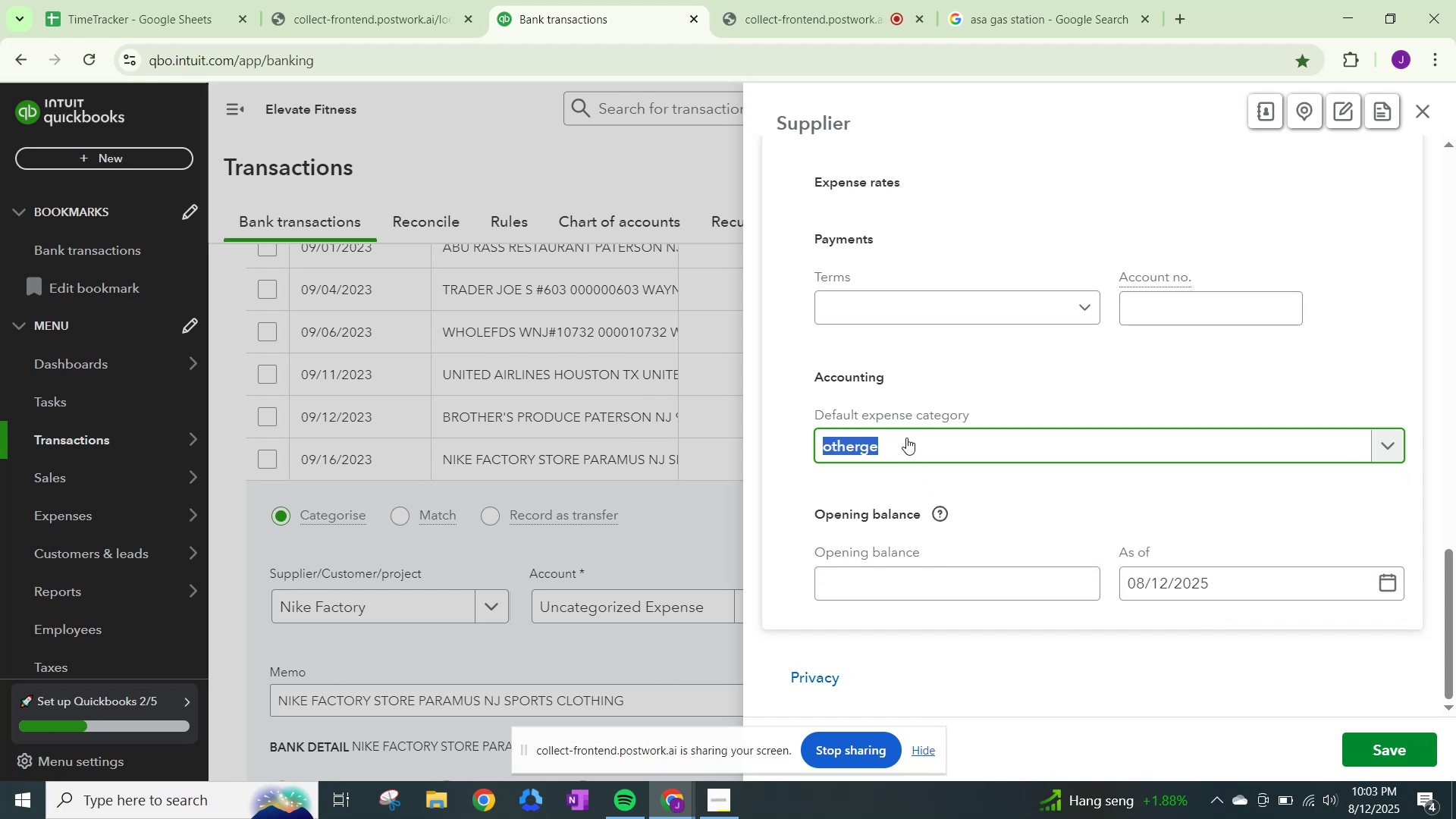 
type(others)
key(Backspace)
type( ge)
 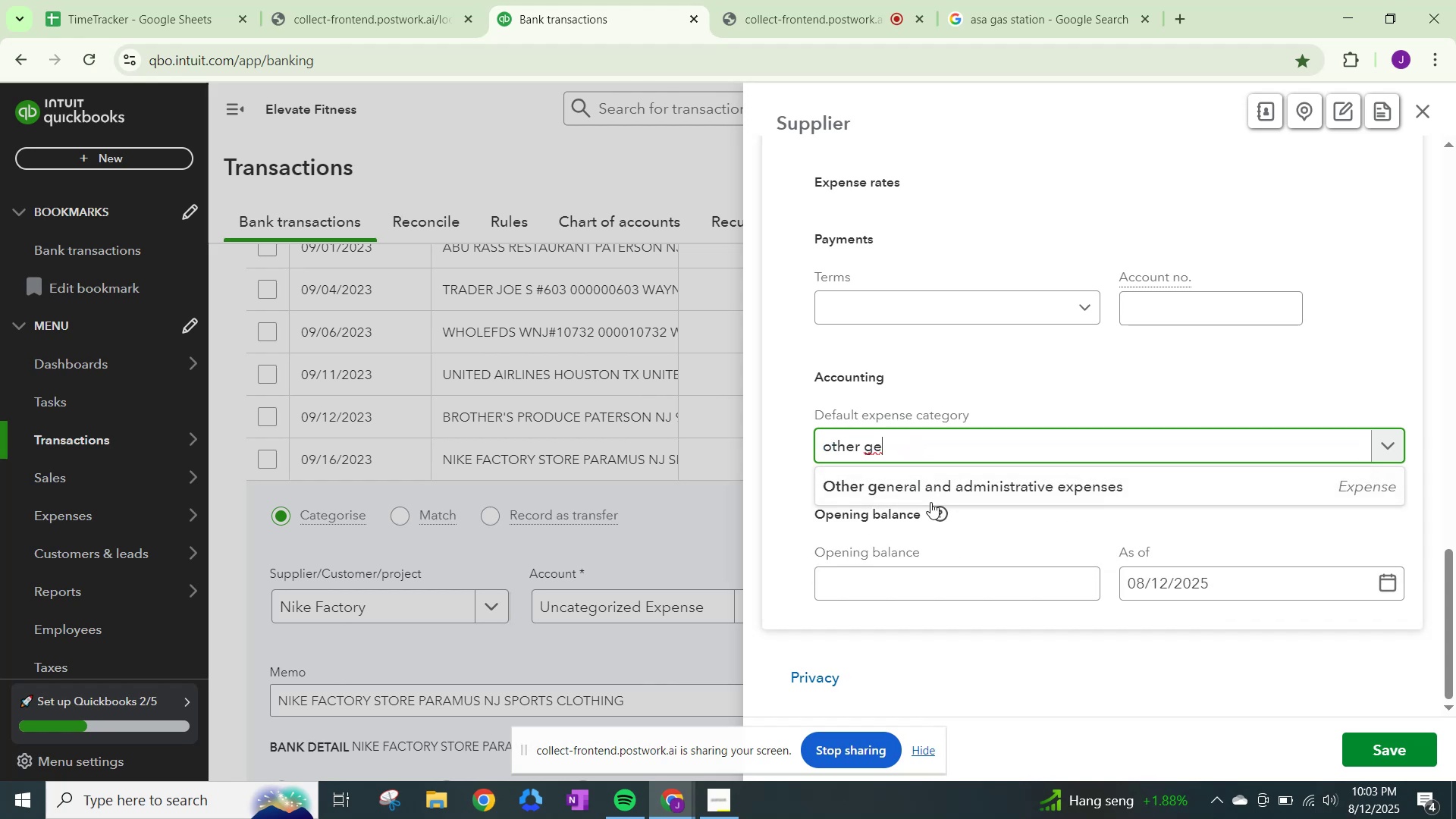 
left_click([935, 485])
 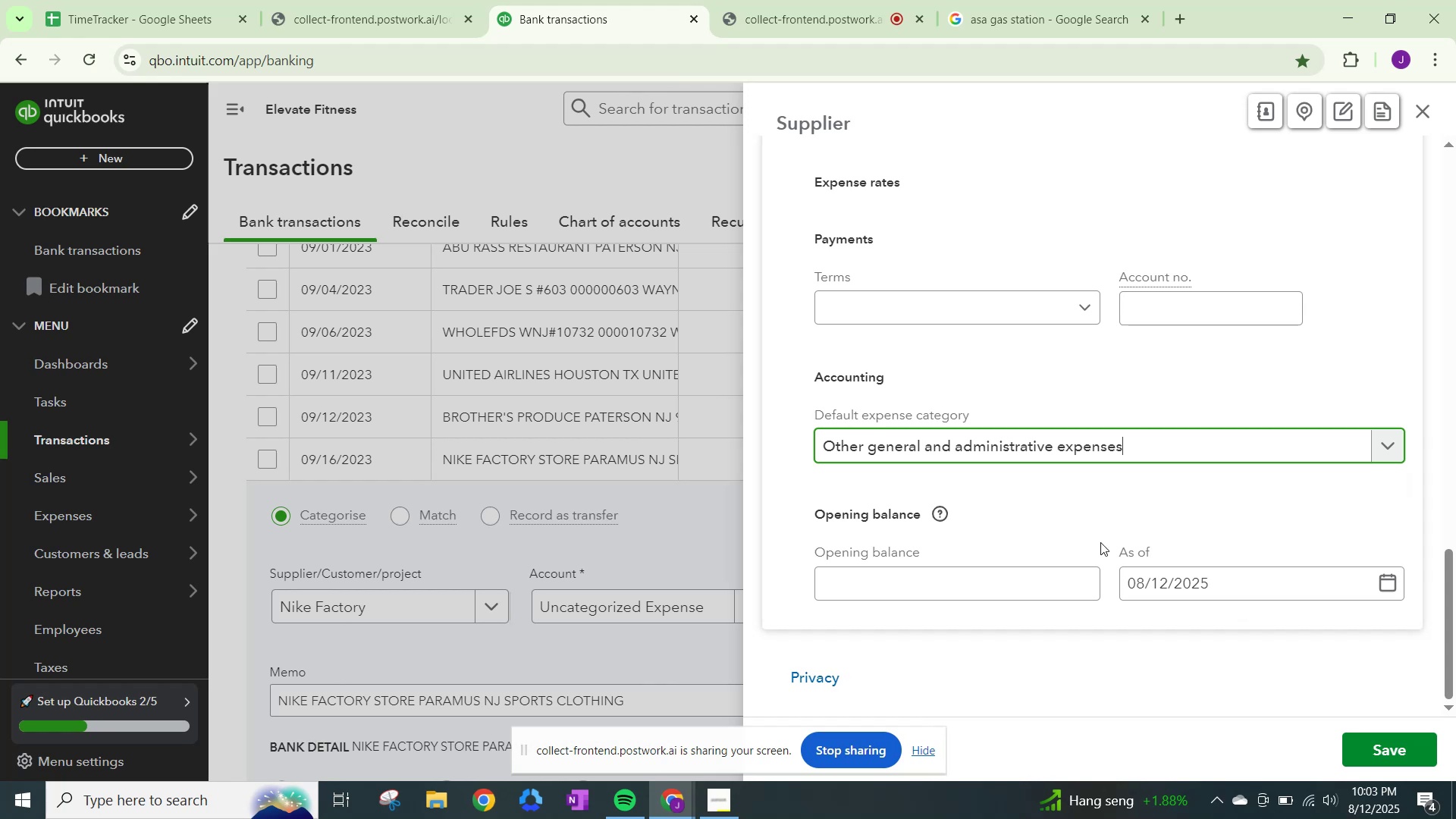 
scroll: coordinate [1255, 624], scroll_direction: down, amount: 5.0
 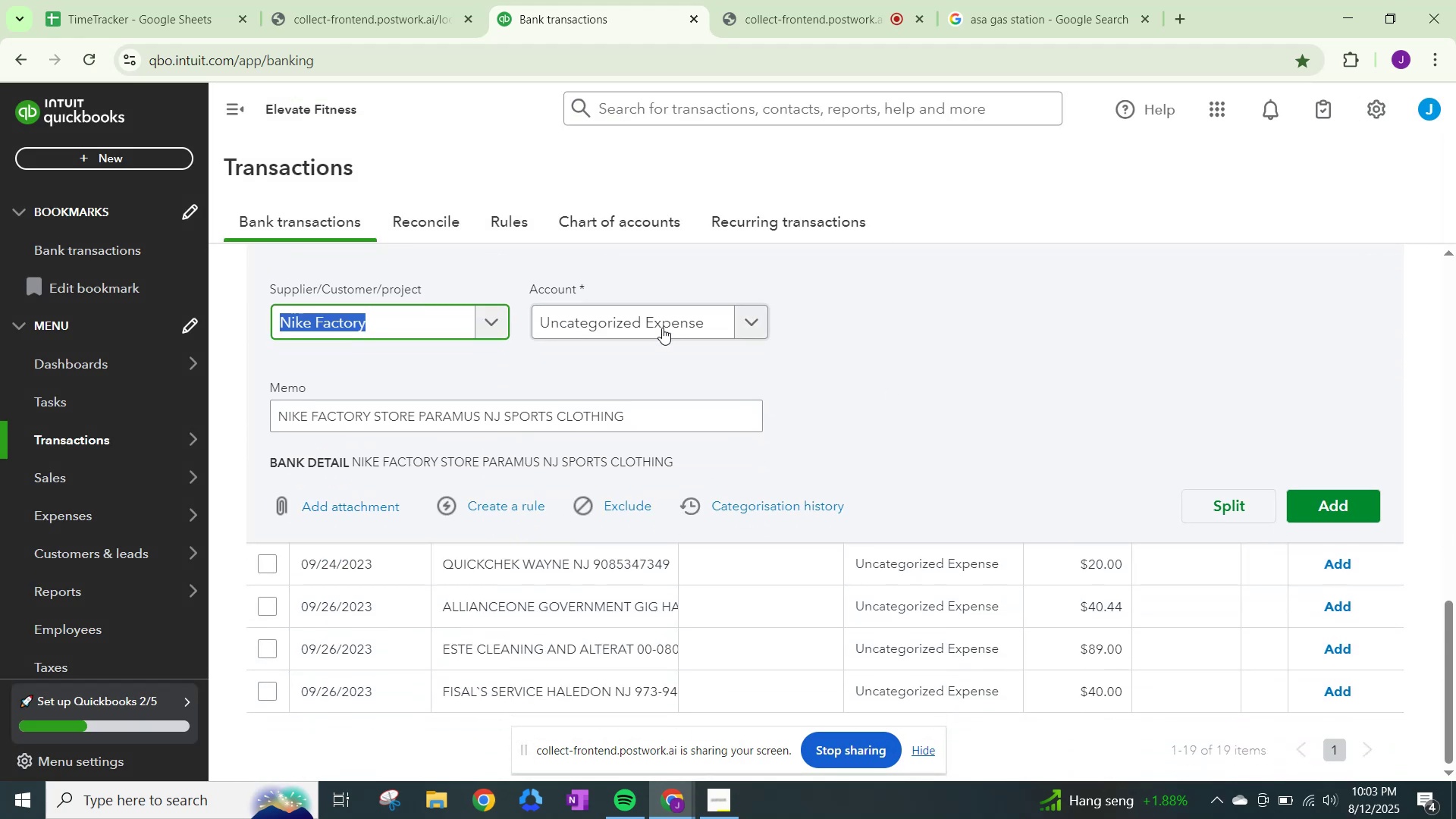 
left_click([660, 318])
 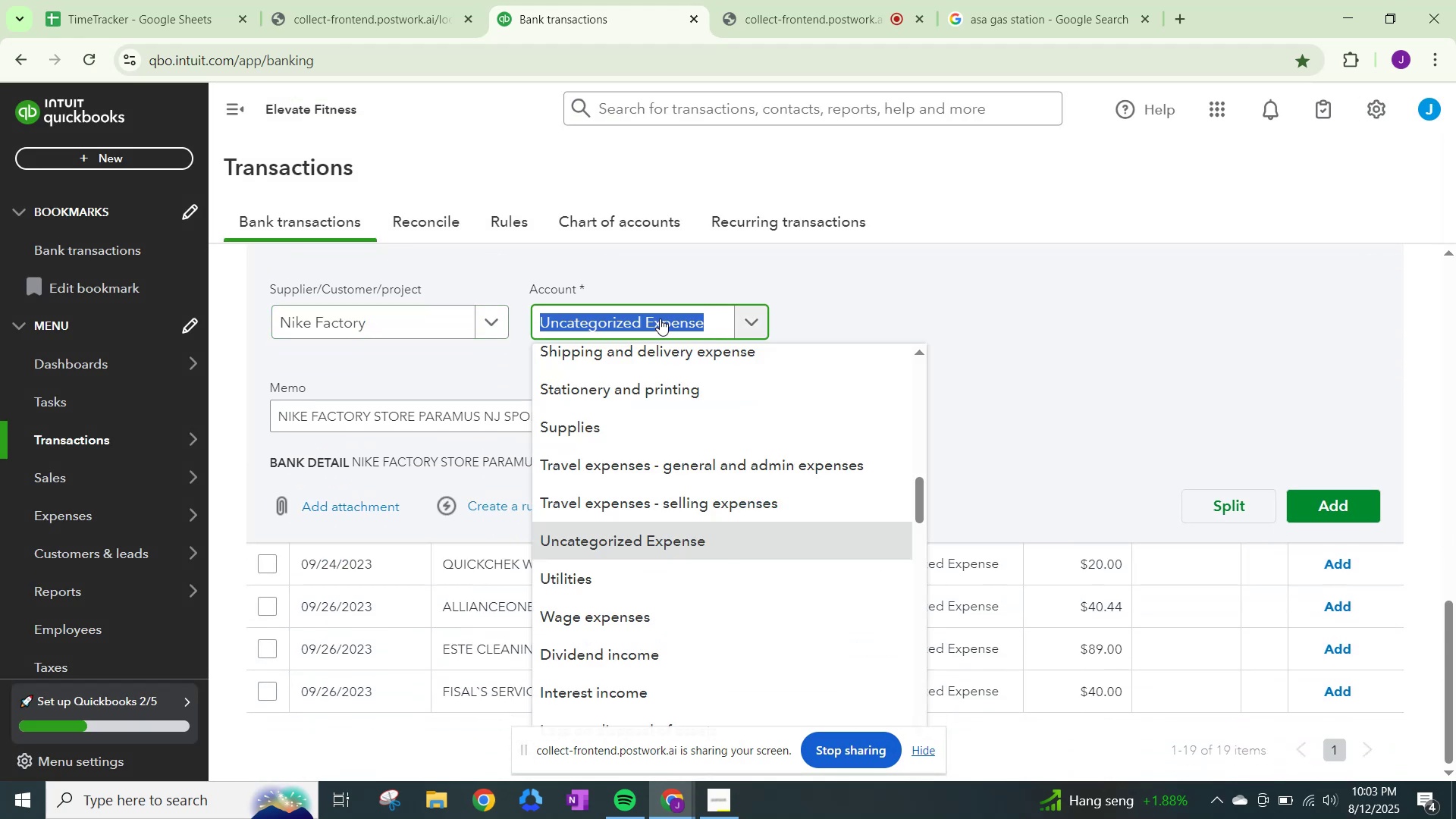 
type(other)
 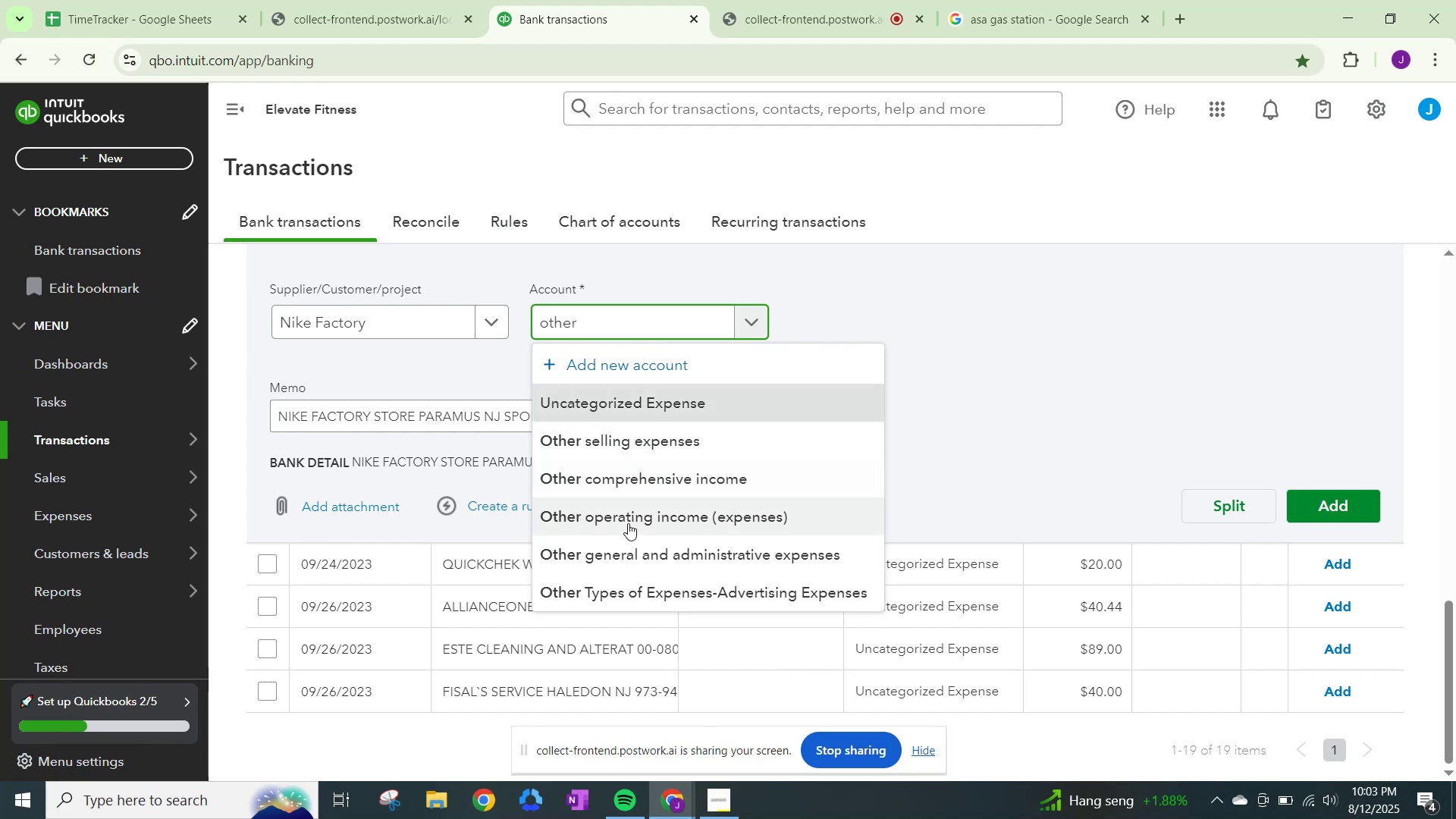 
left_click([635, 550])
 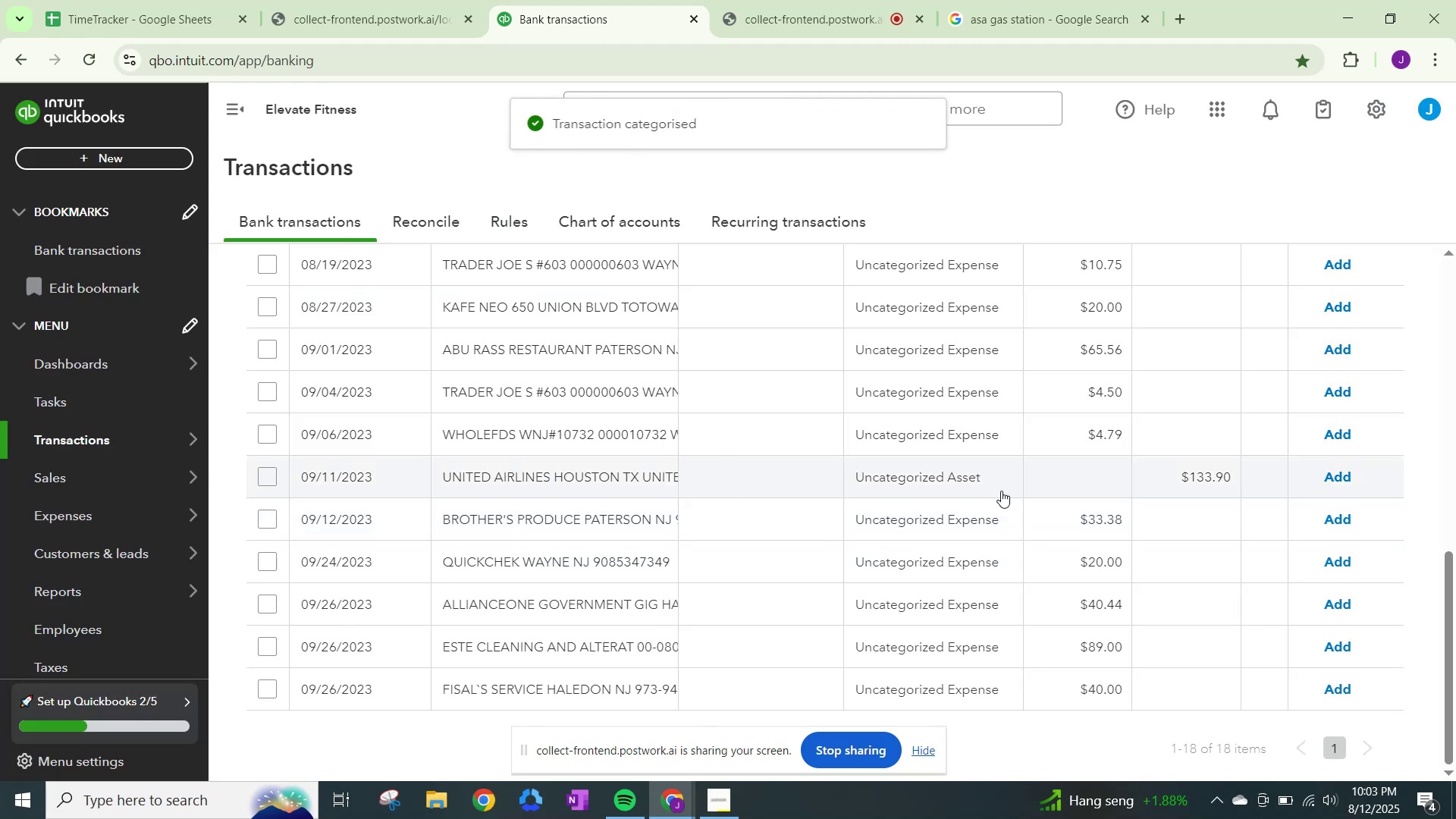 
scroll: coordinate [978, 527], scroll_direction: down, amount: 2.0
 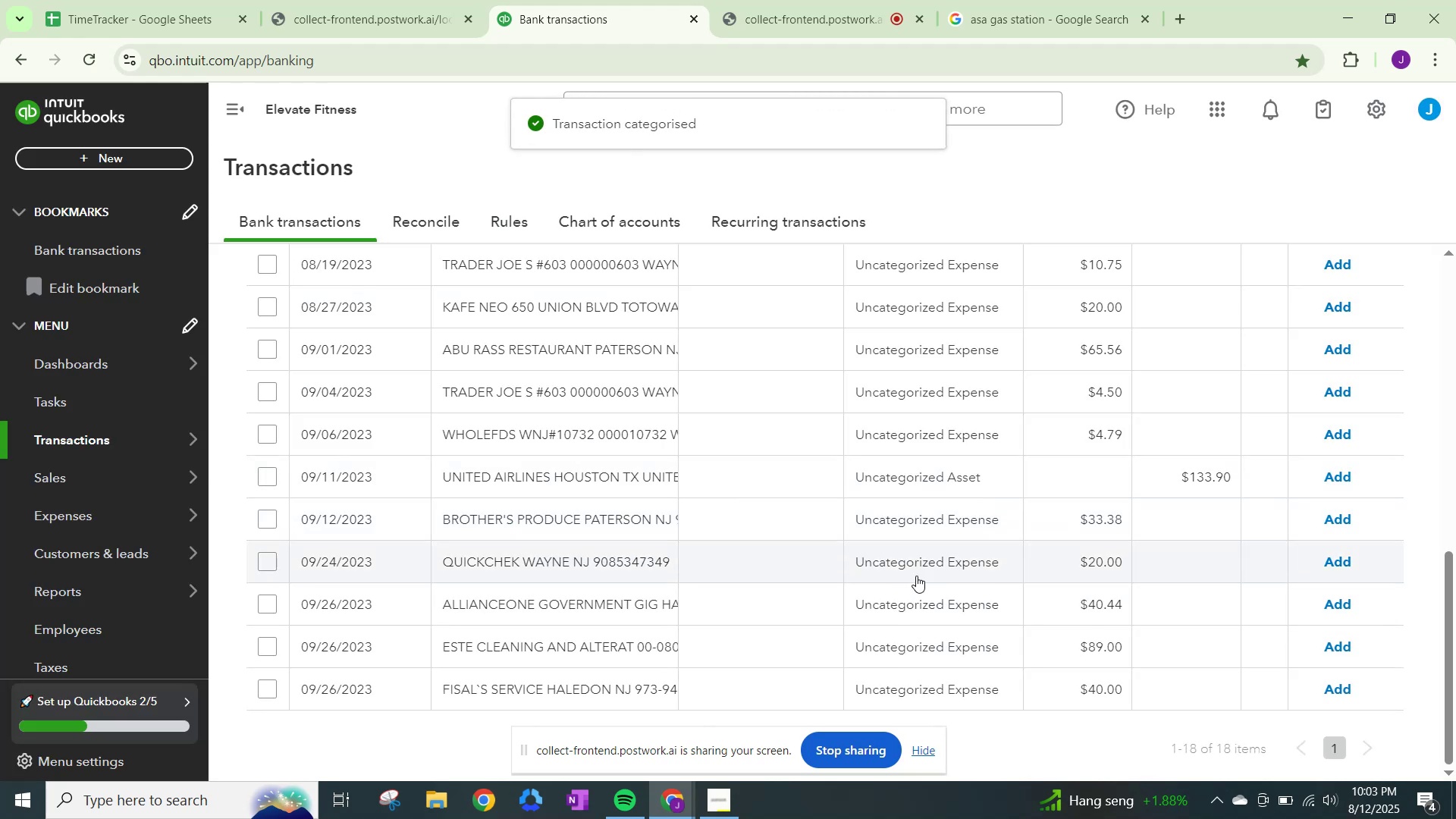 
scroll: coordinate [924, 560], scroll_direction: up, amount: 3.0
 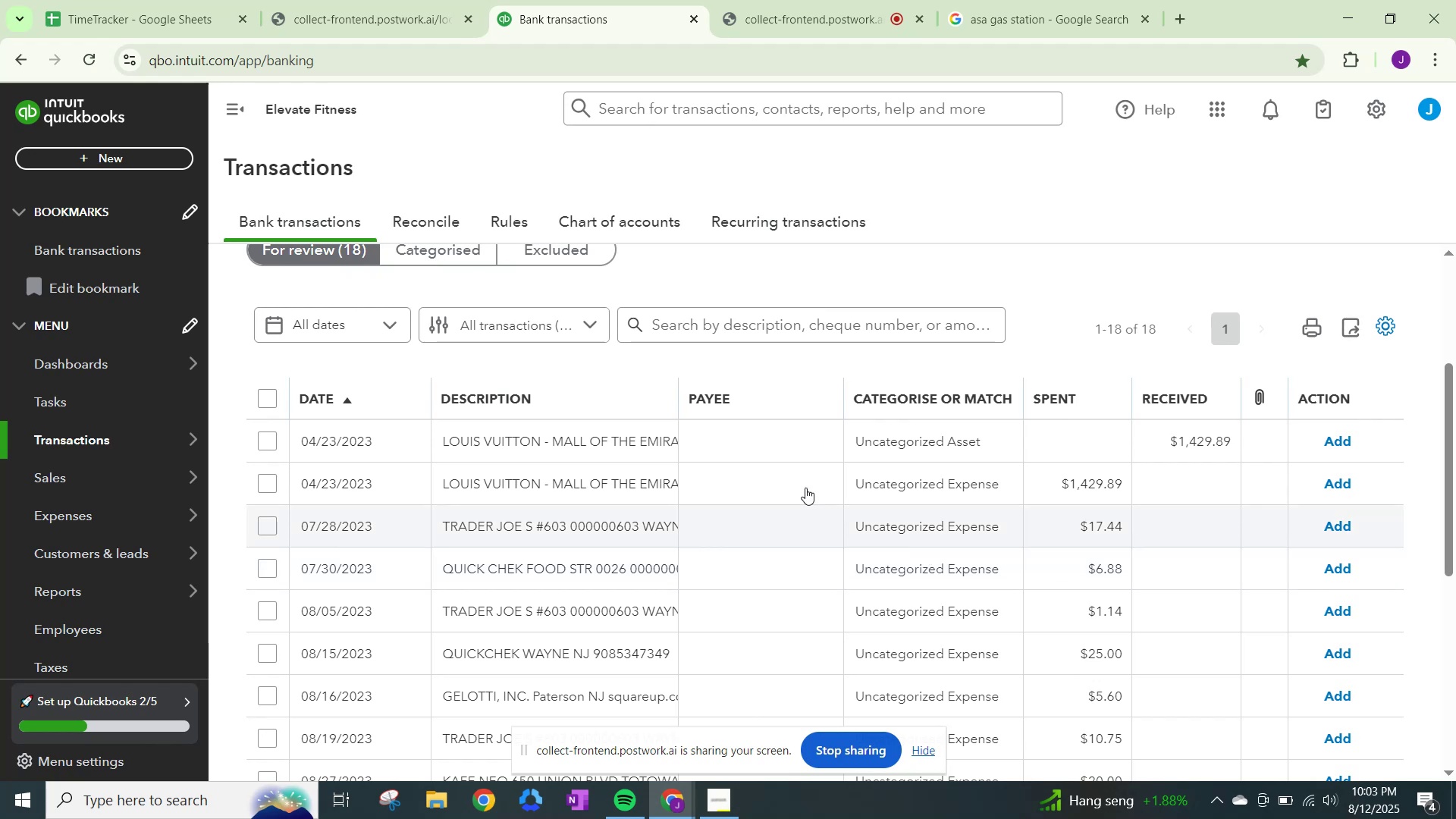 
left_click([1048, 9])
 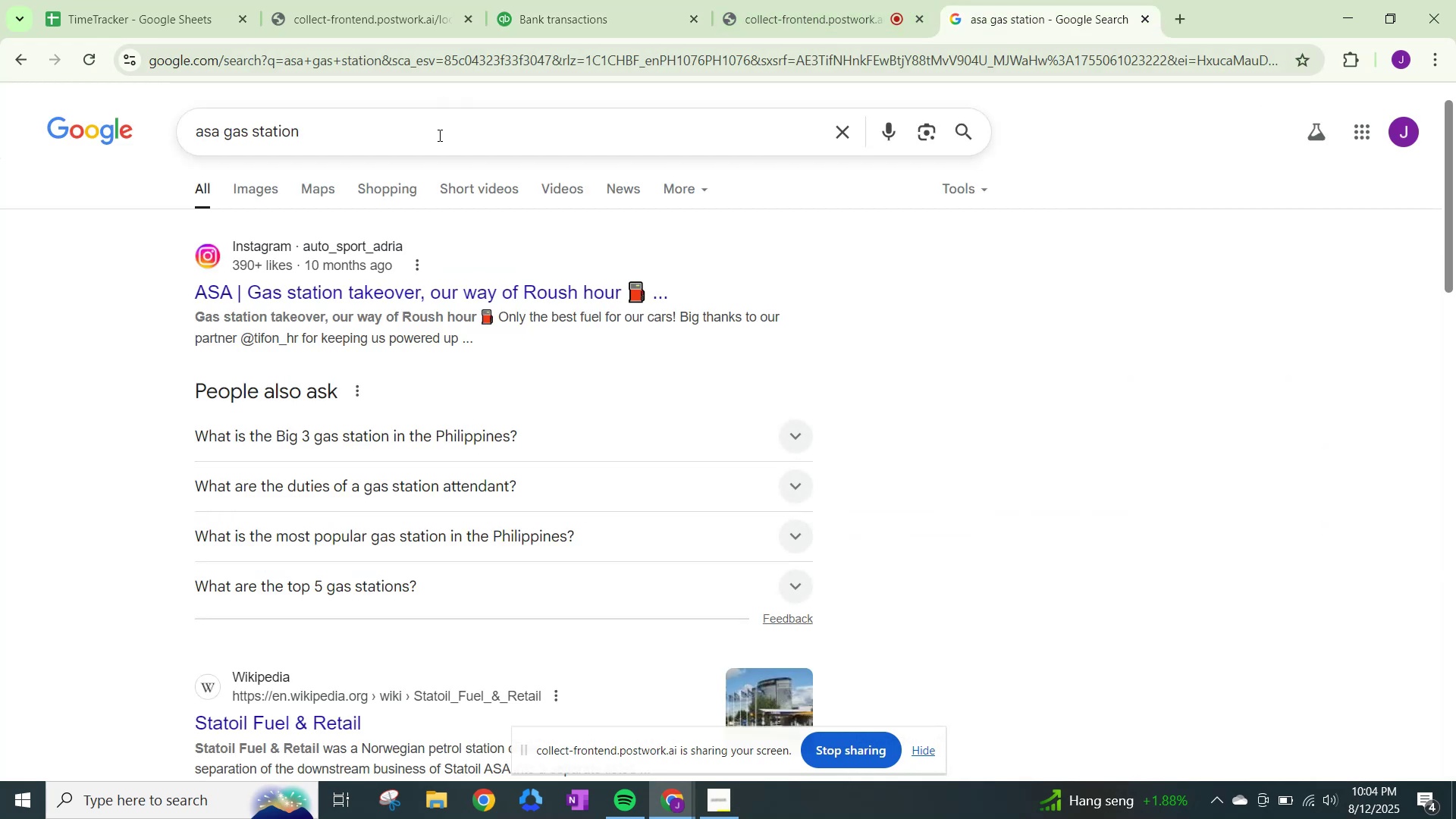 
left_click_drag(start_coordinate=[435, 137], to_coordinate=[146, 92])
 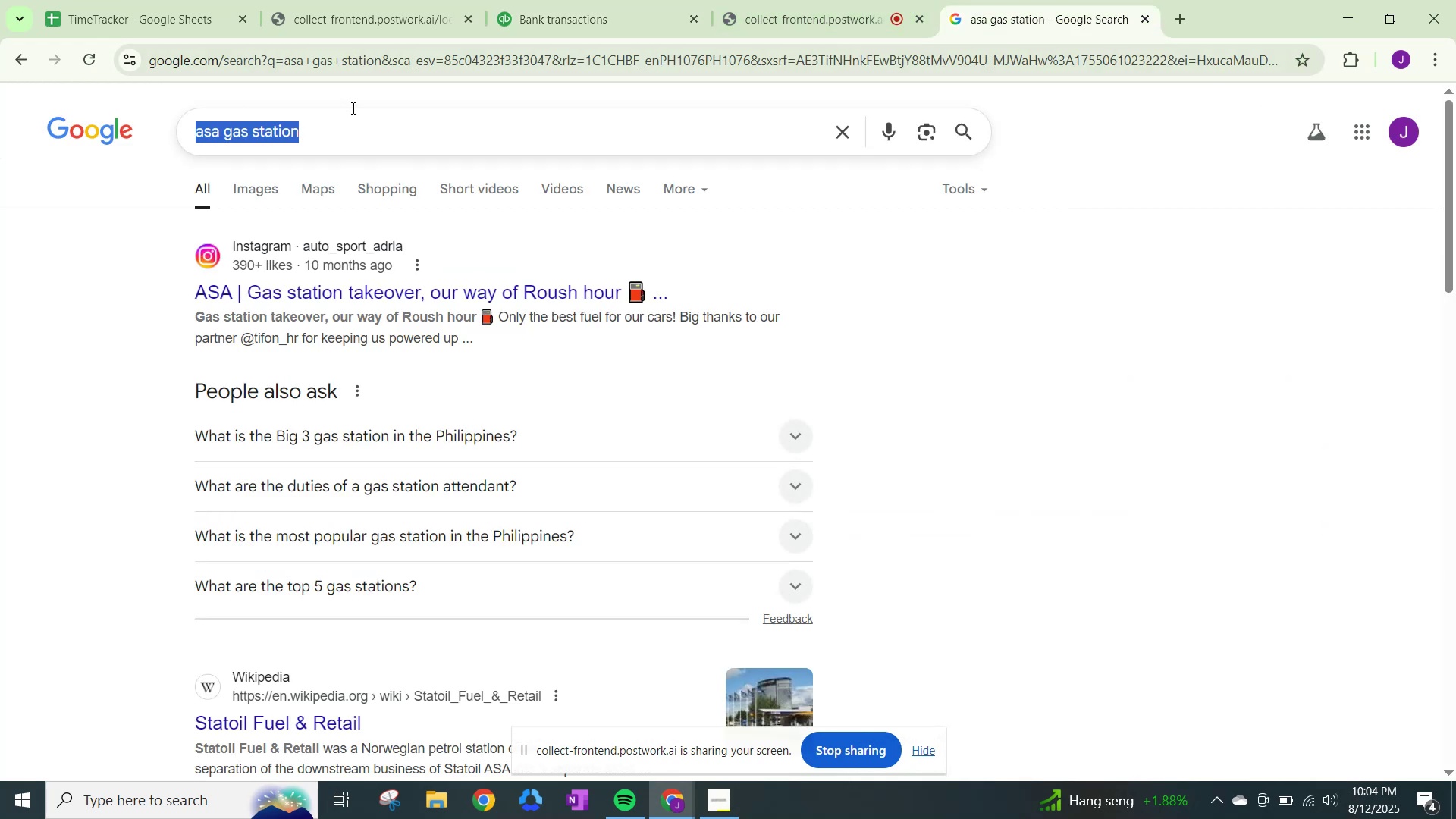 
type(traders)
 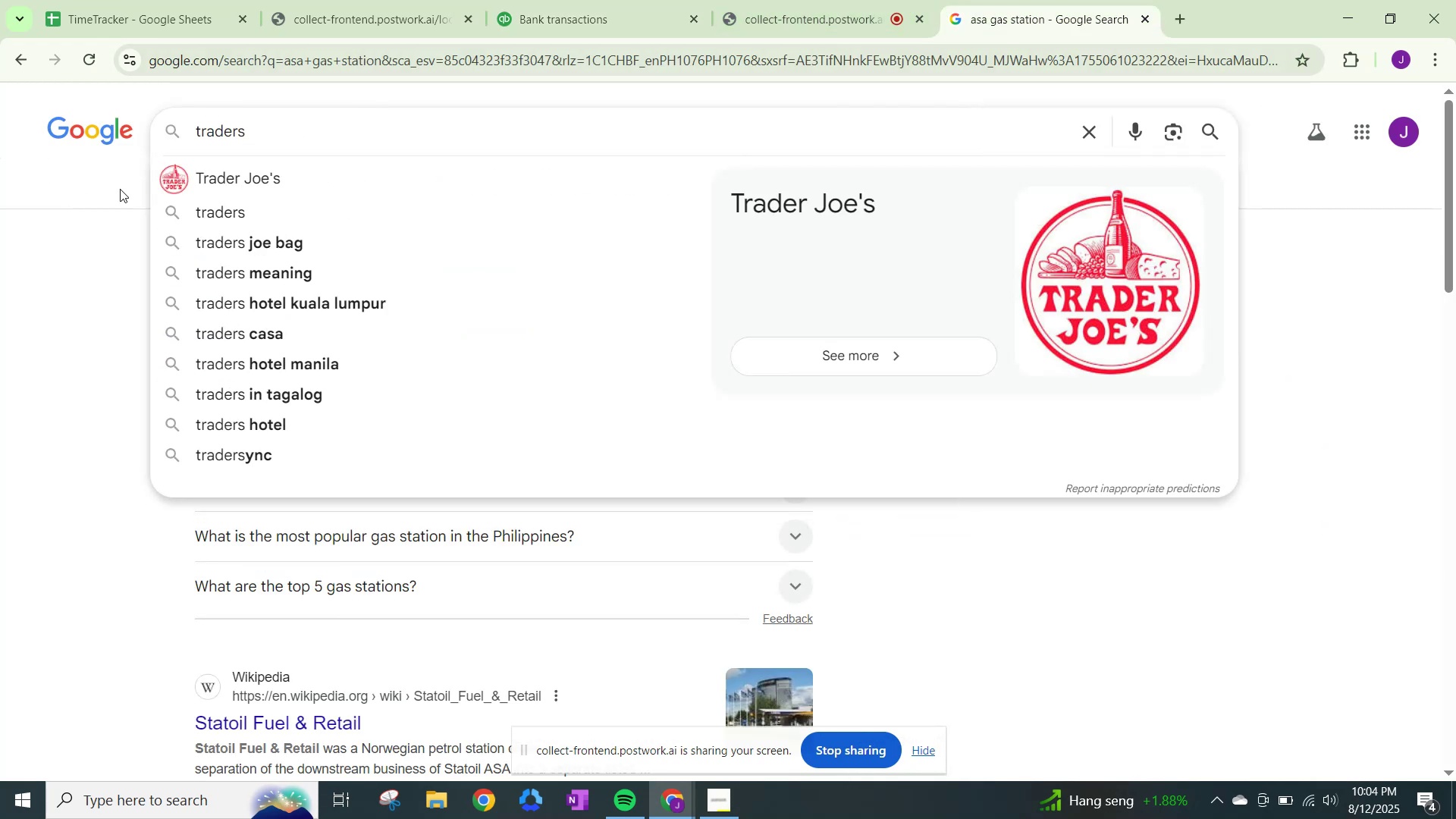 
left_click([263, 174])
 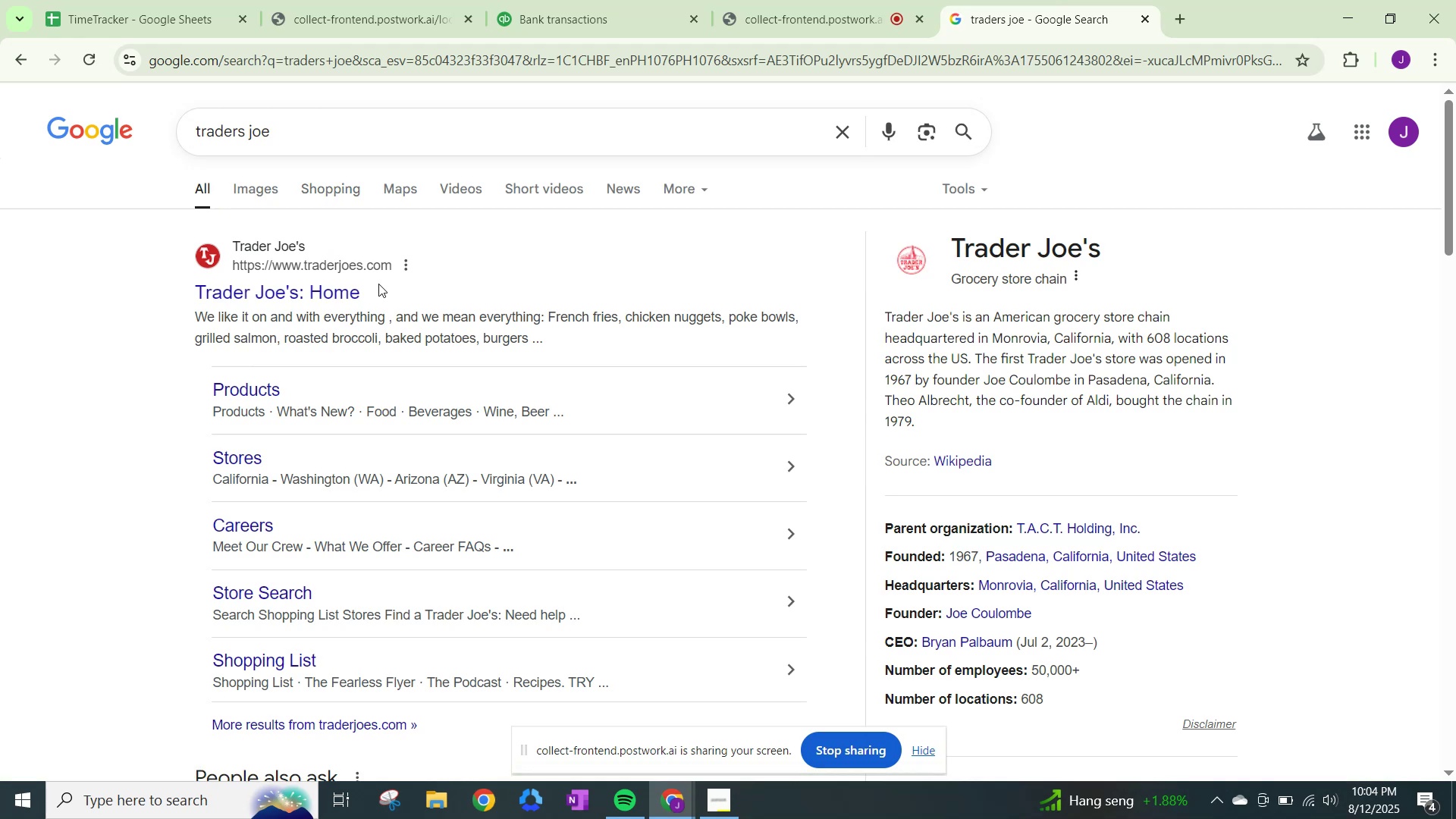 
wait(8.54)
 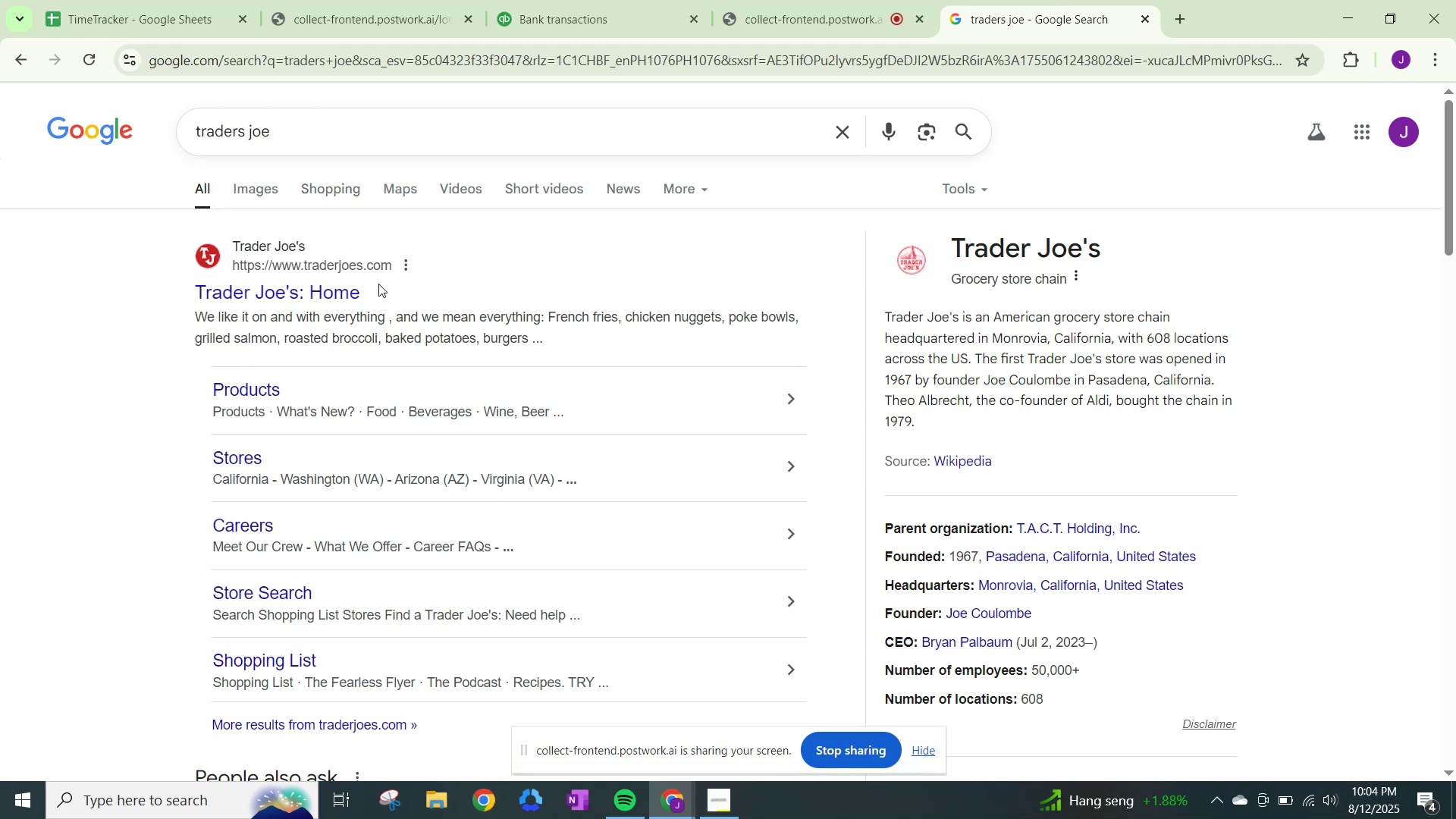 
left_click([623, 17])
 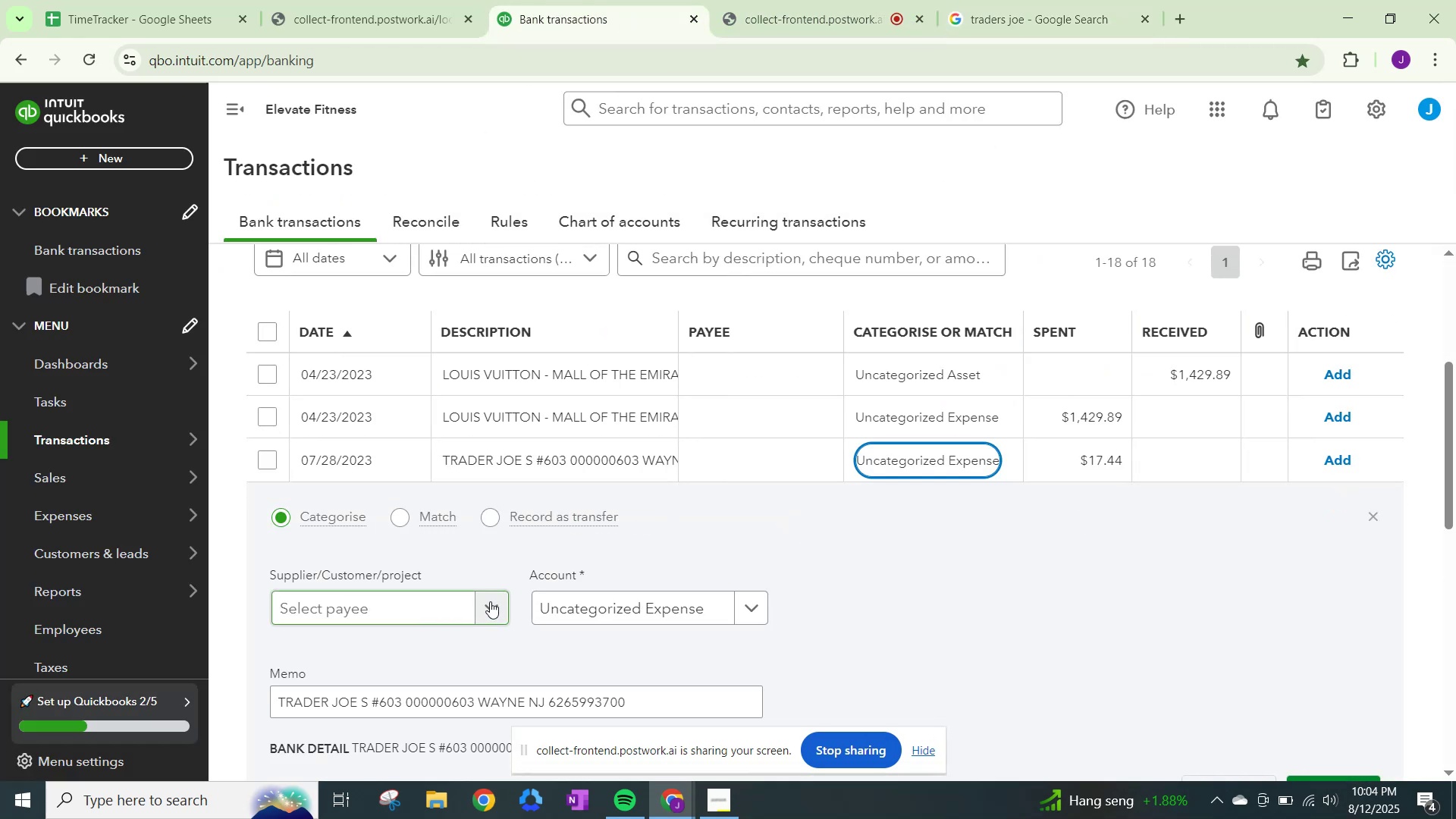 
type(Traders Joe)
 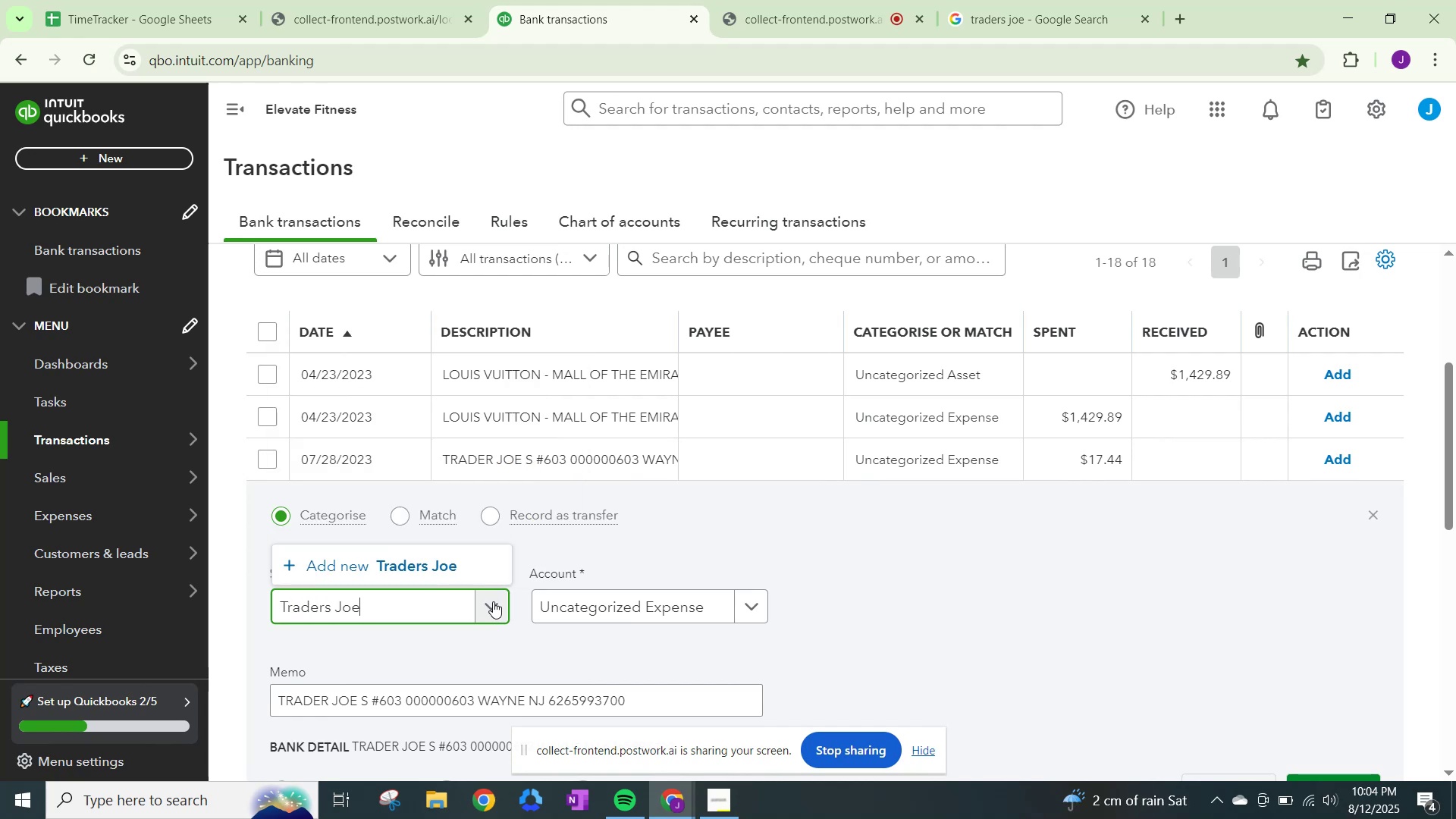 
left_click([424, 564])
 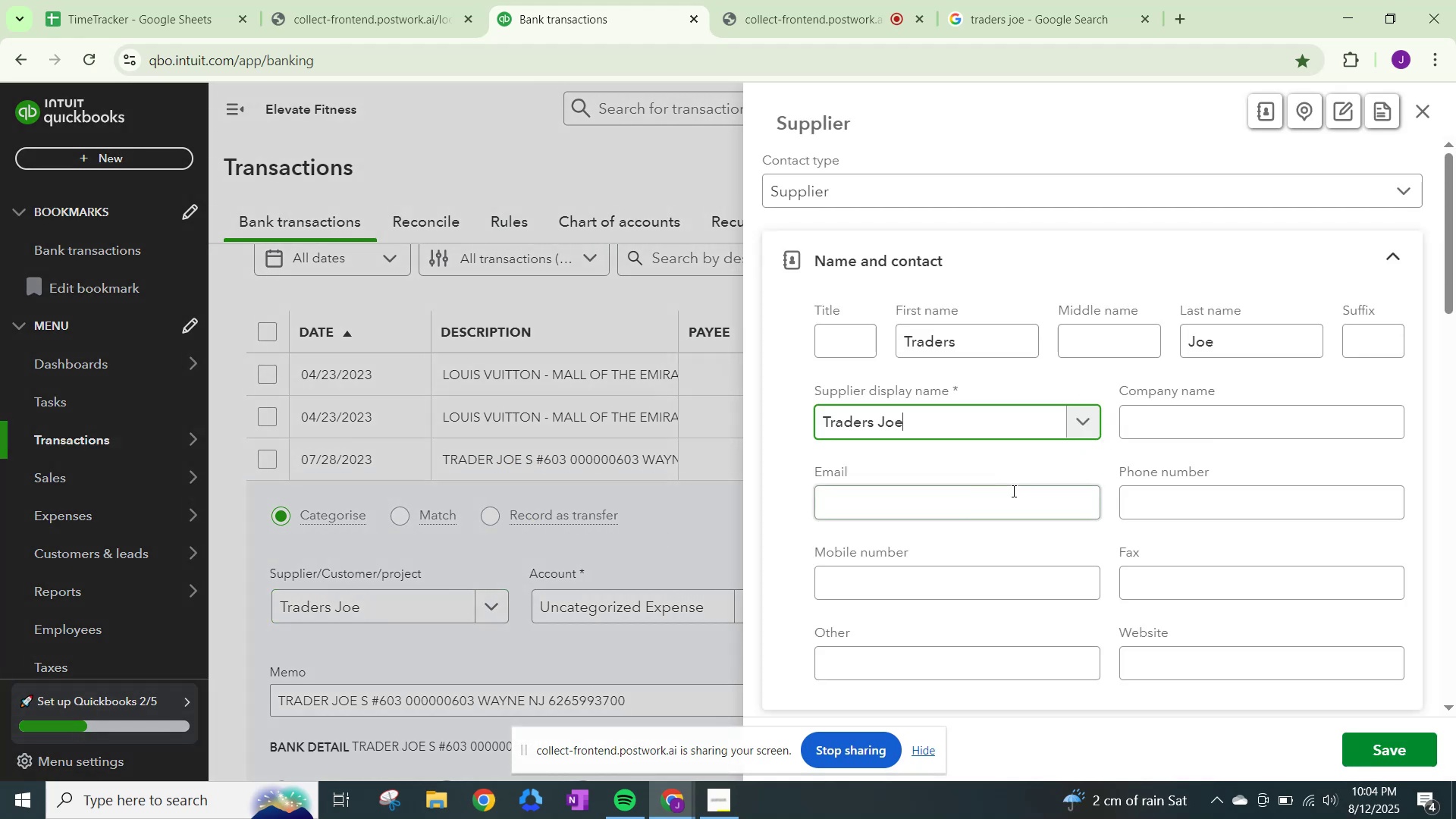 
scroll: coordinate [1029, 520], scroll_direction: down, amount: 17.0
 